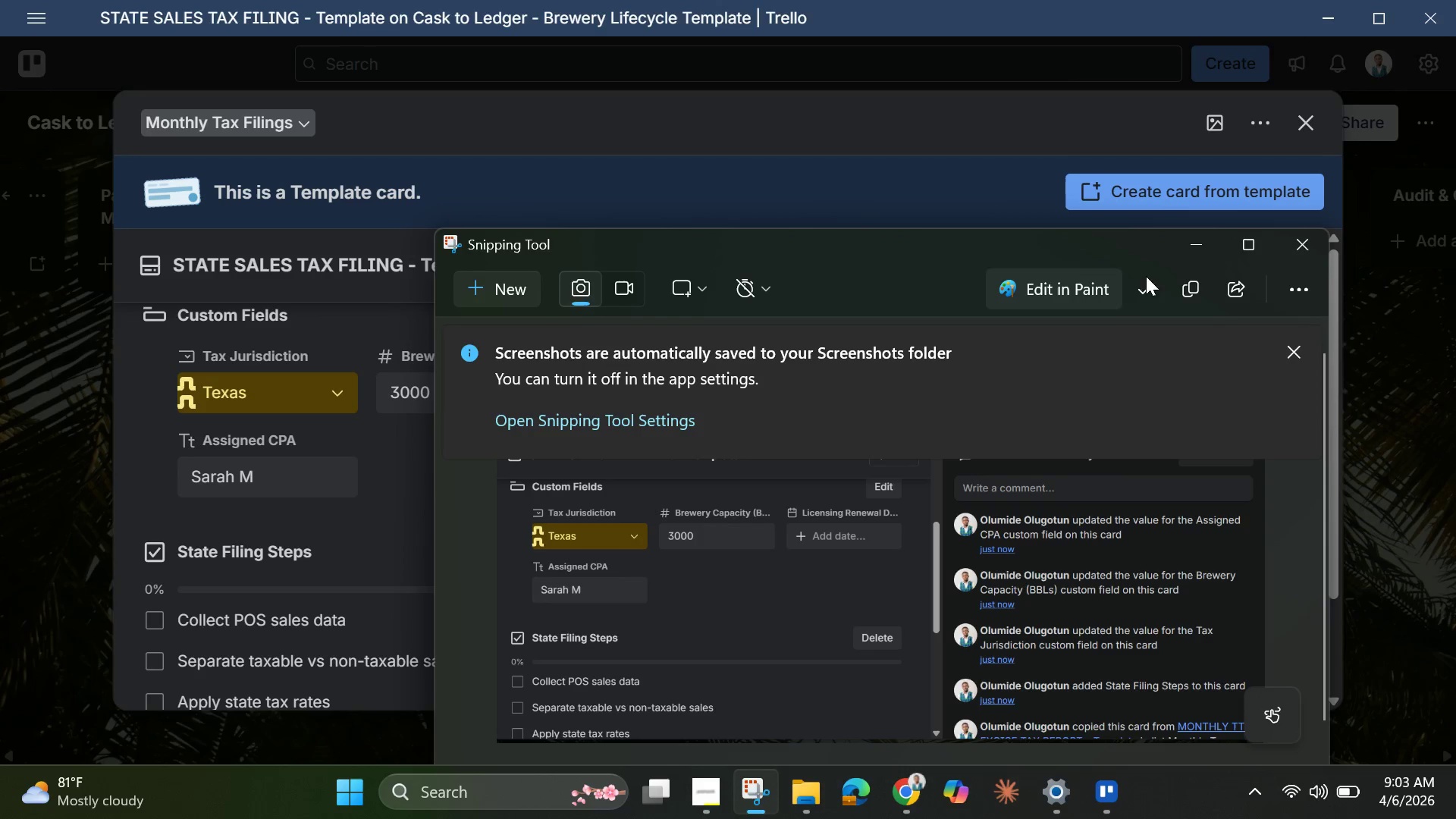 
left_click([1195, 252])
 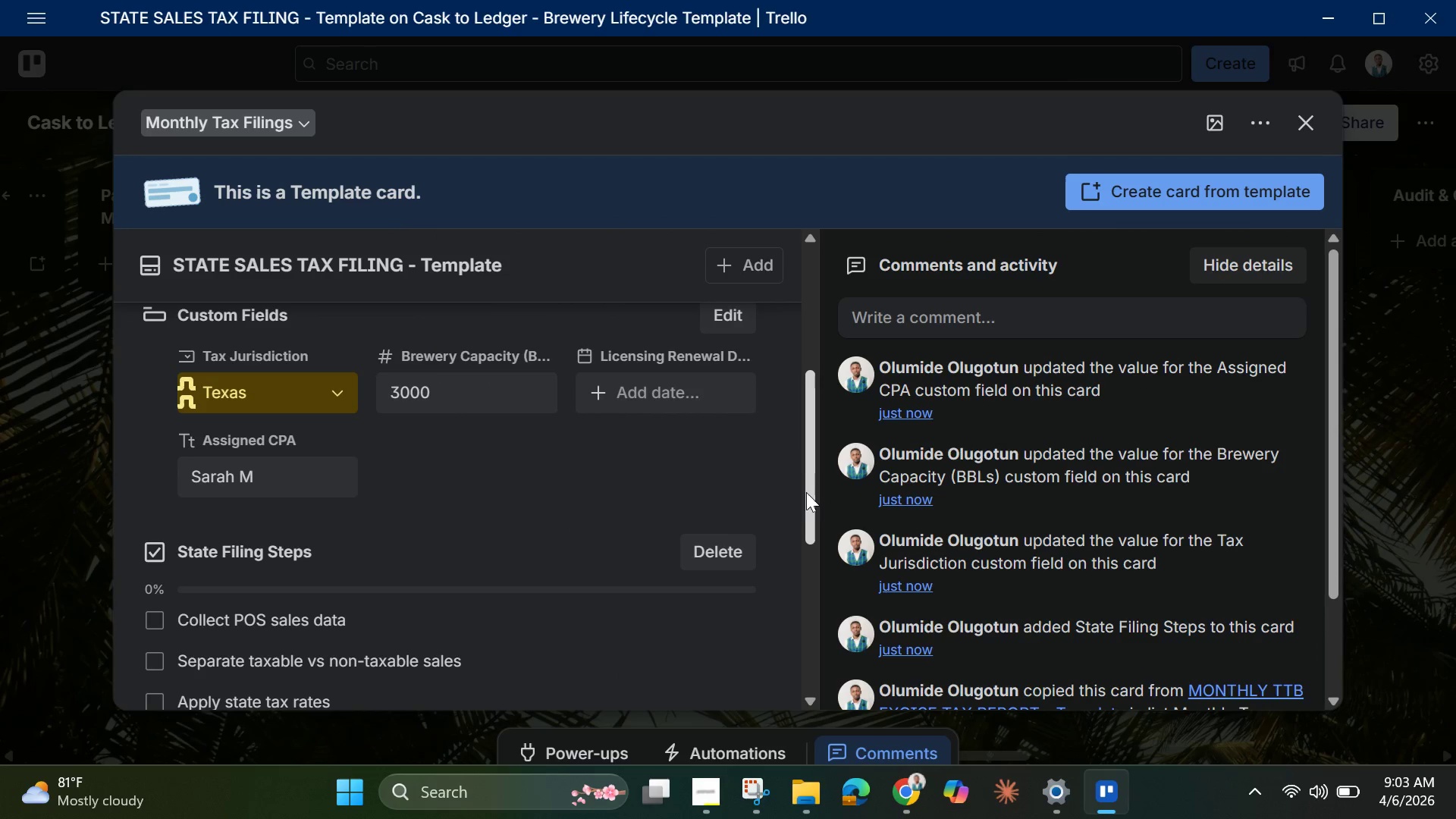 
left_click_drag(start_coordinate=[805, 494], to_coordinate=[843, 629])
 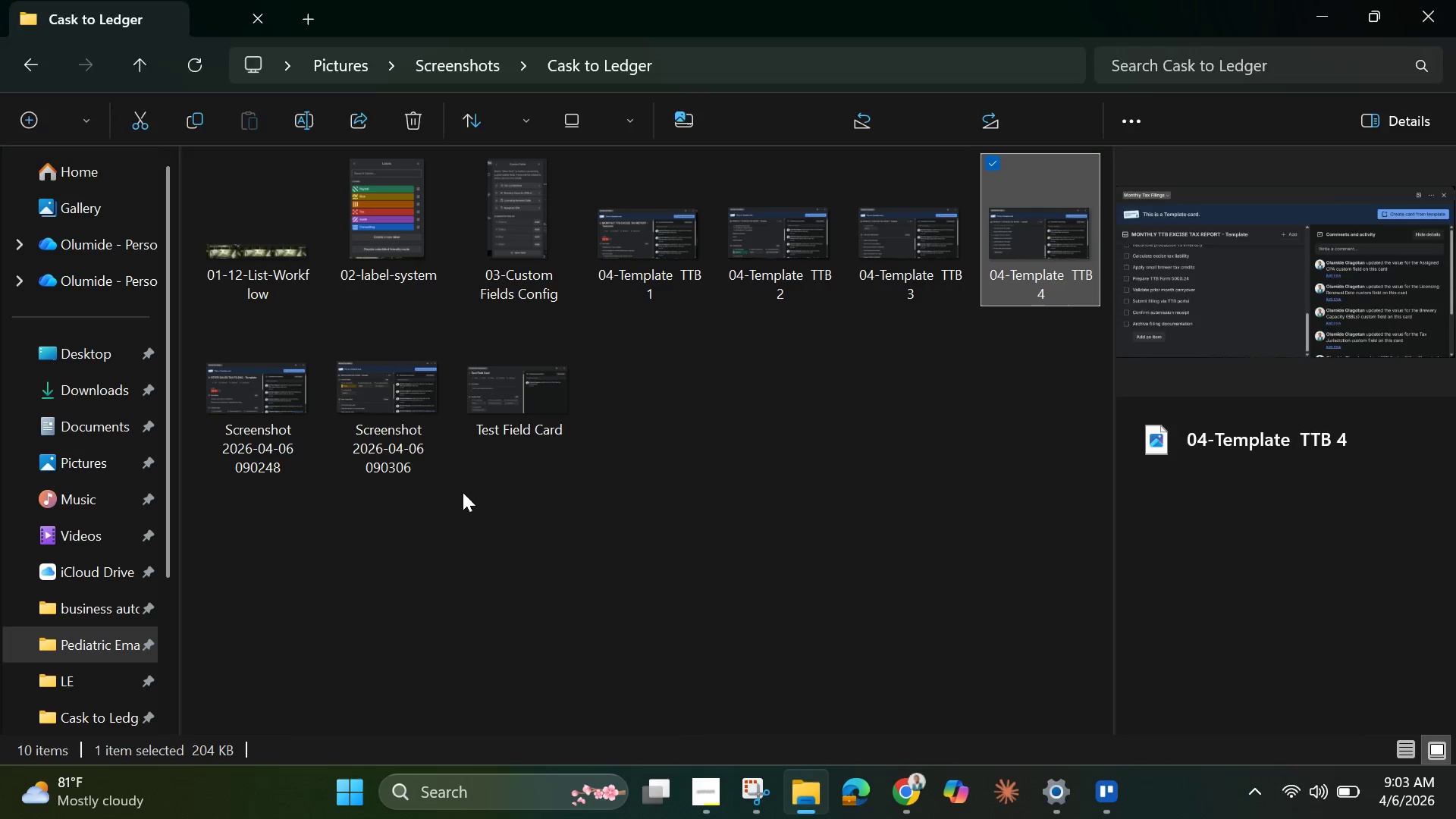 
left_click([1320, 6])
 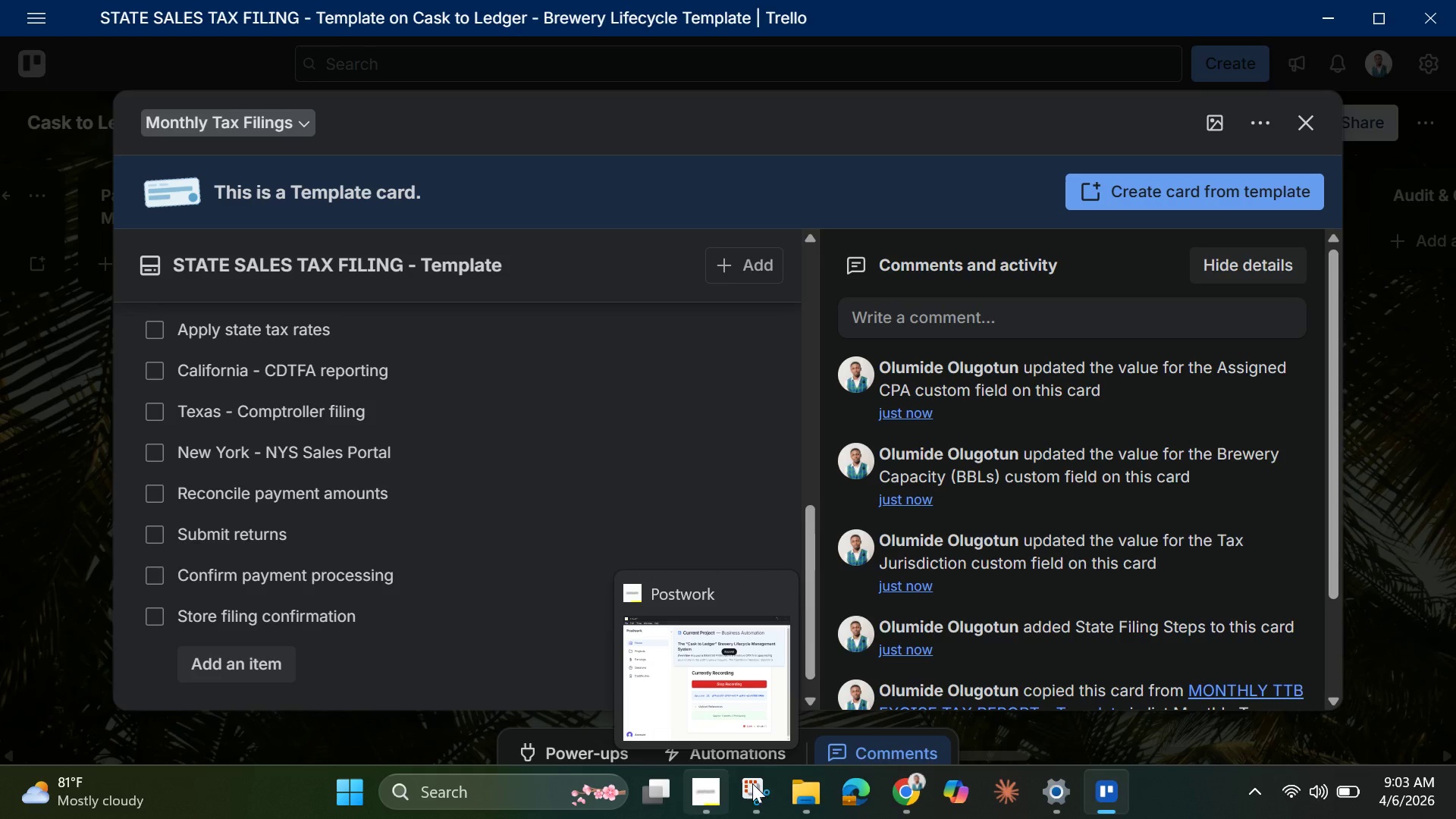 
left_click_drag(start_coordinate=[747, 786], to_coordinate=[742, 782])
 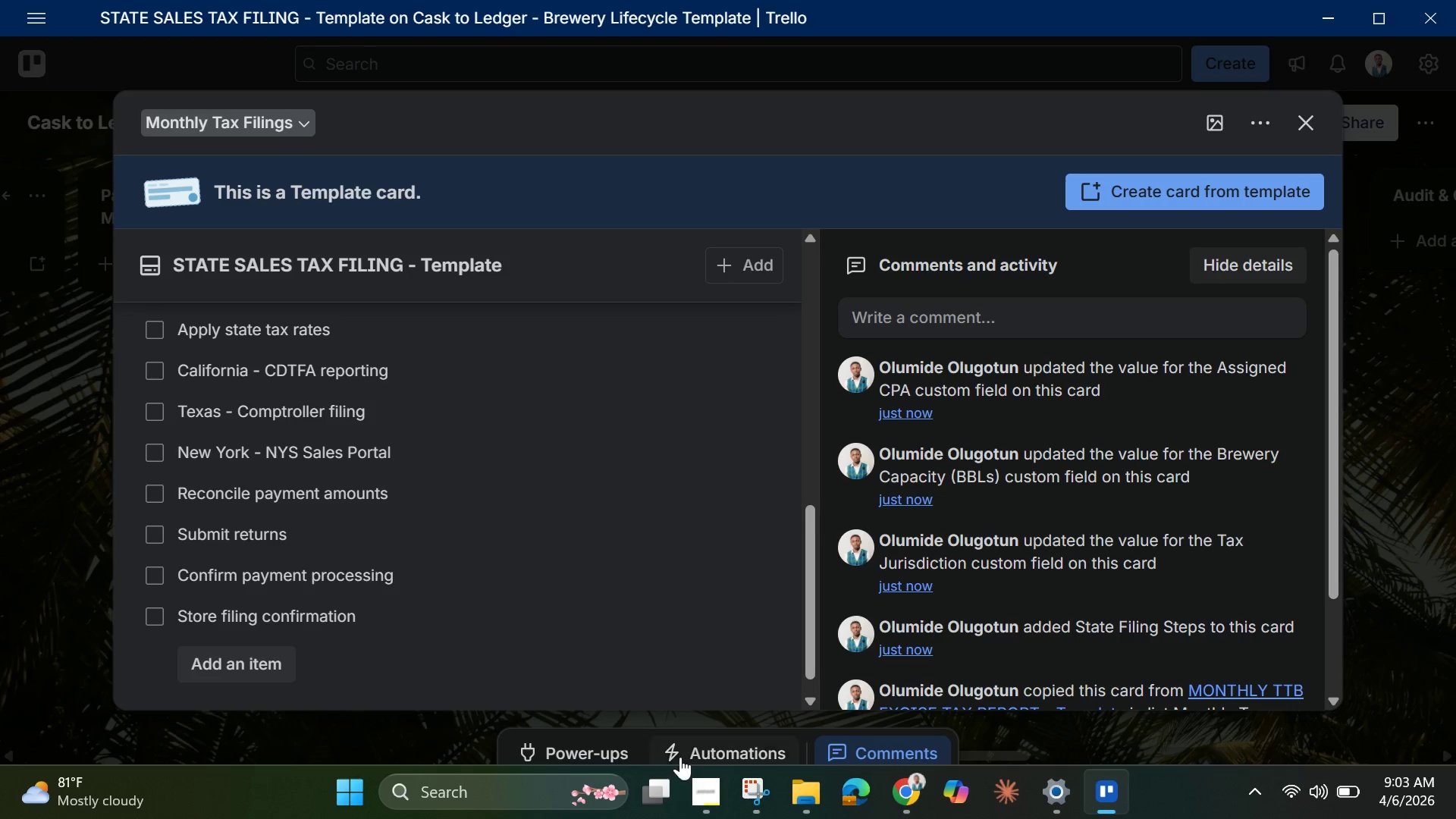 
left_click([746, 785])
 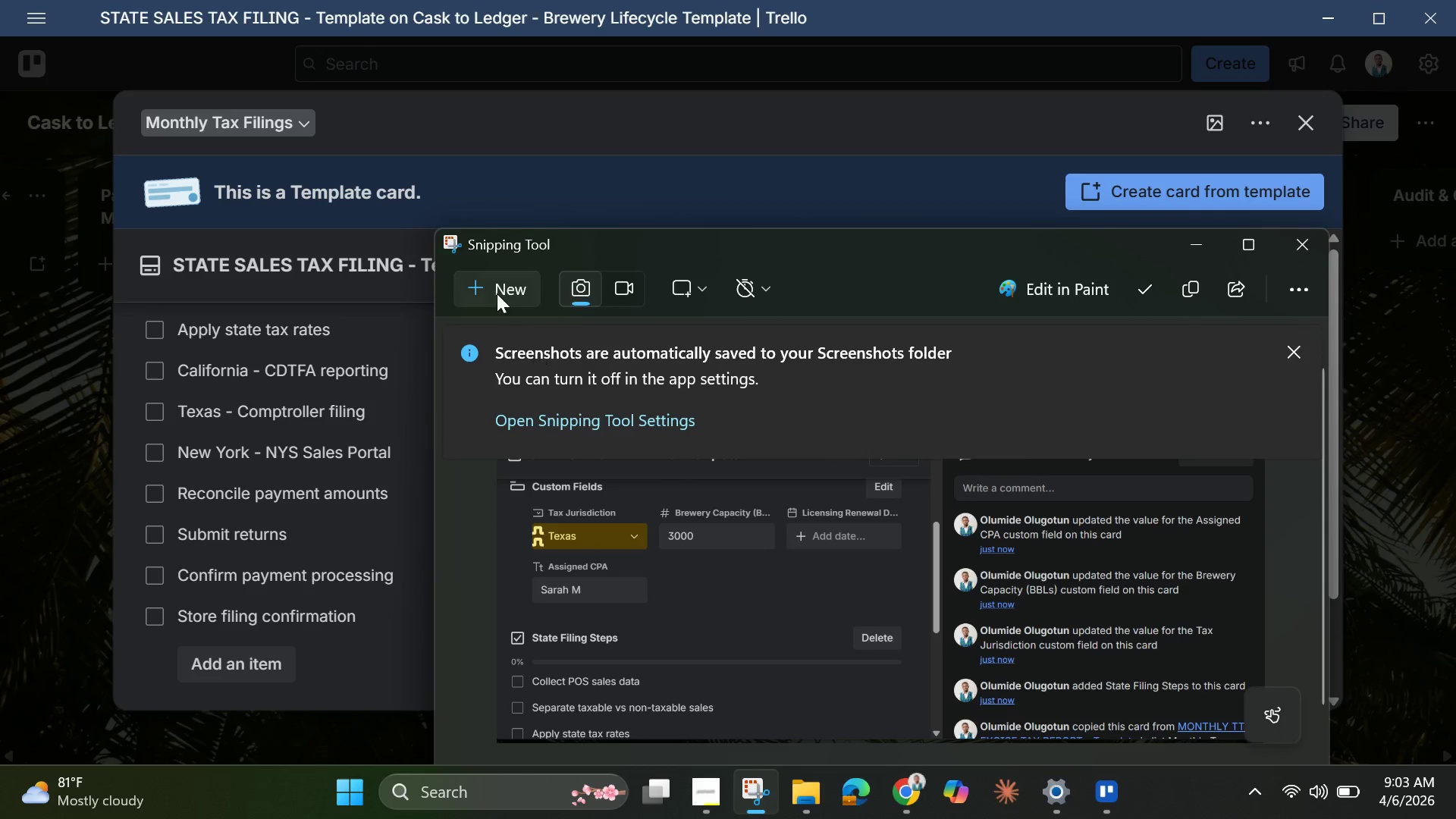 
left_click([493, 287])
 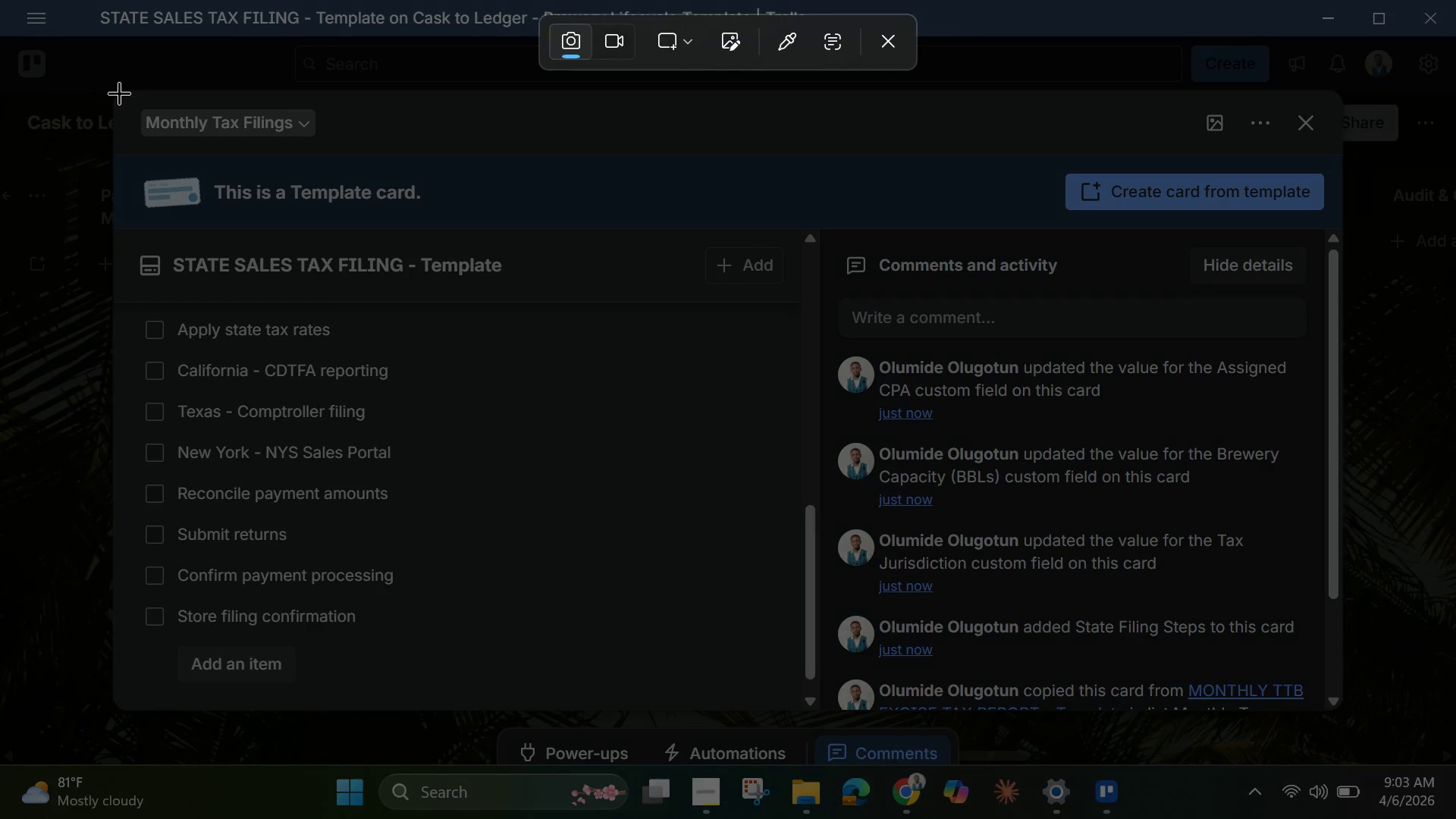 
left_click_drag(start_coordinate=[119, 93], to_coordinate=[1332, 717])
 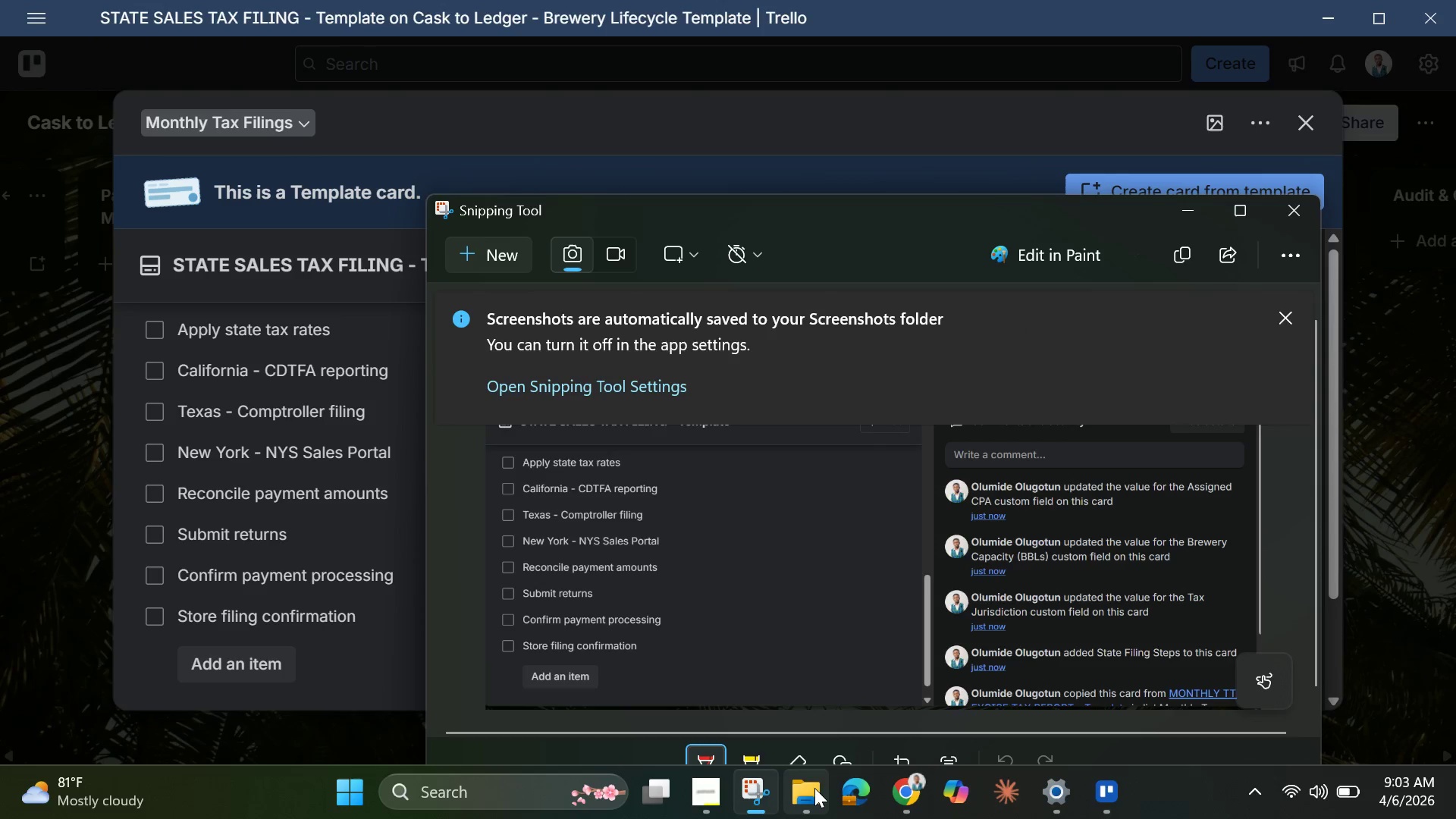 
left_click([811, 790])
 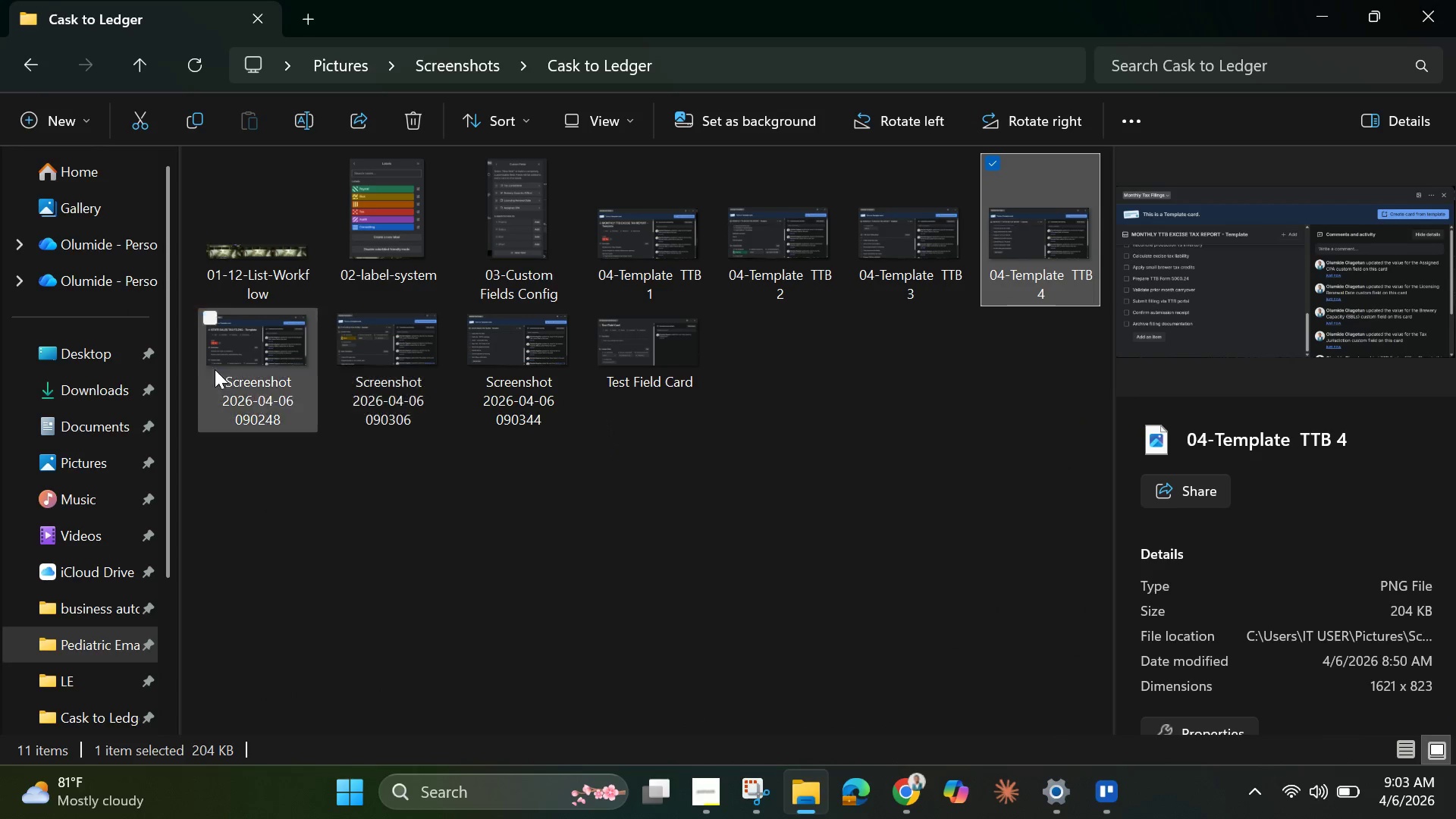 
wait(5.75)
 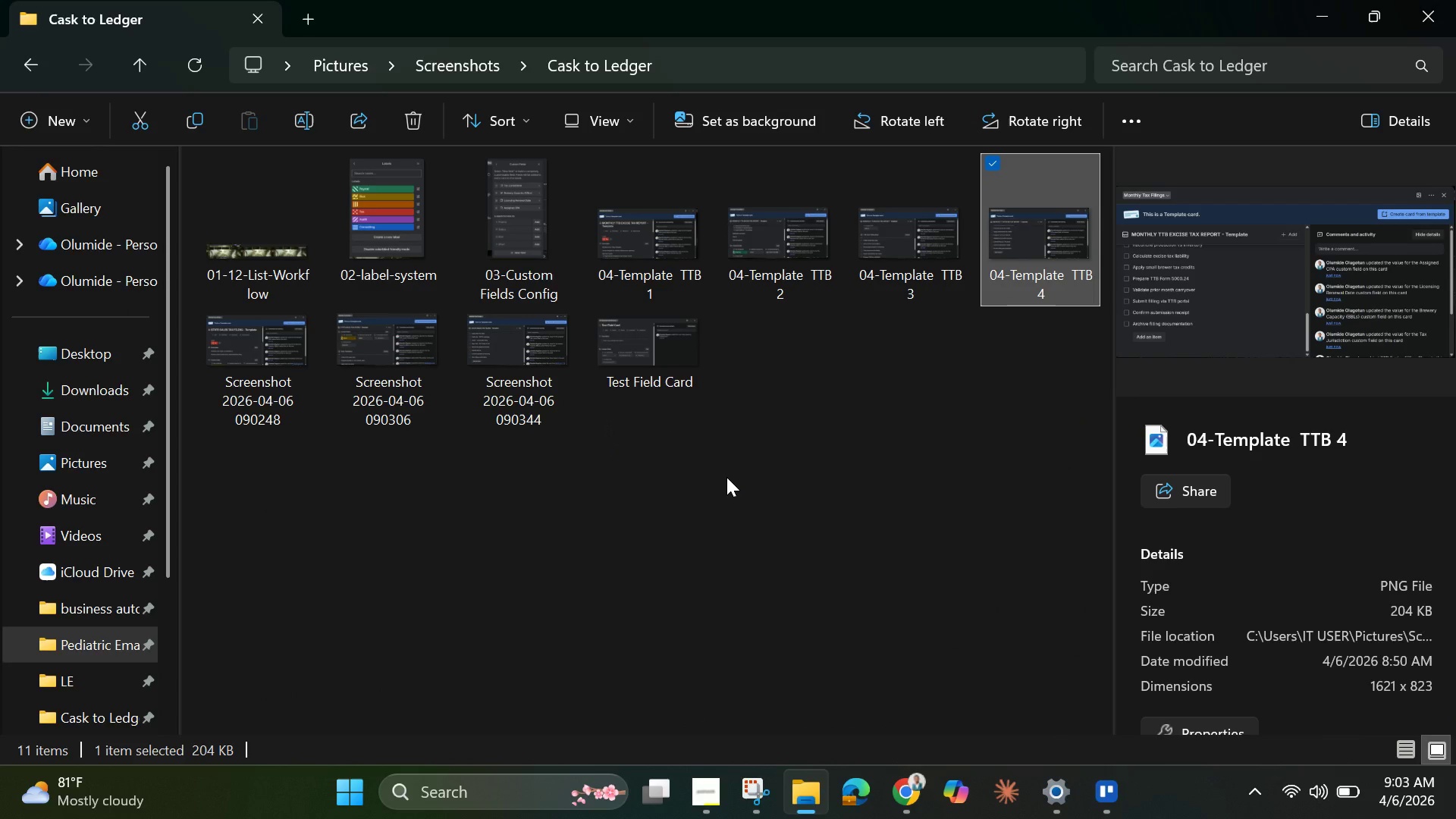 
double_click([235, 399])
 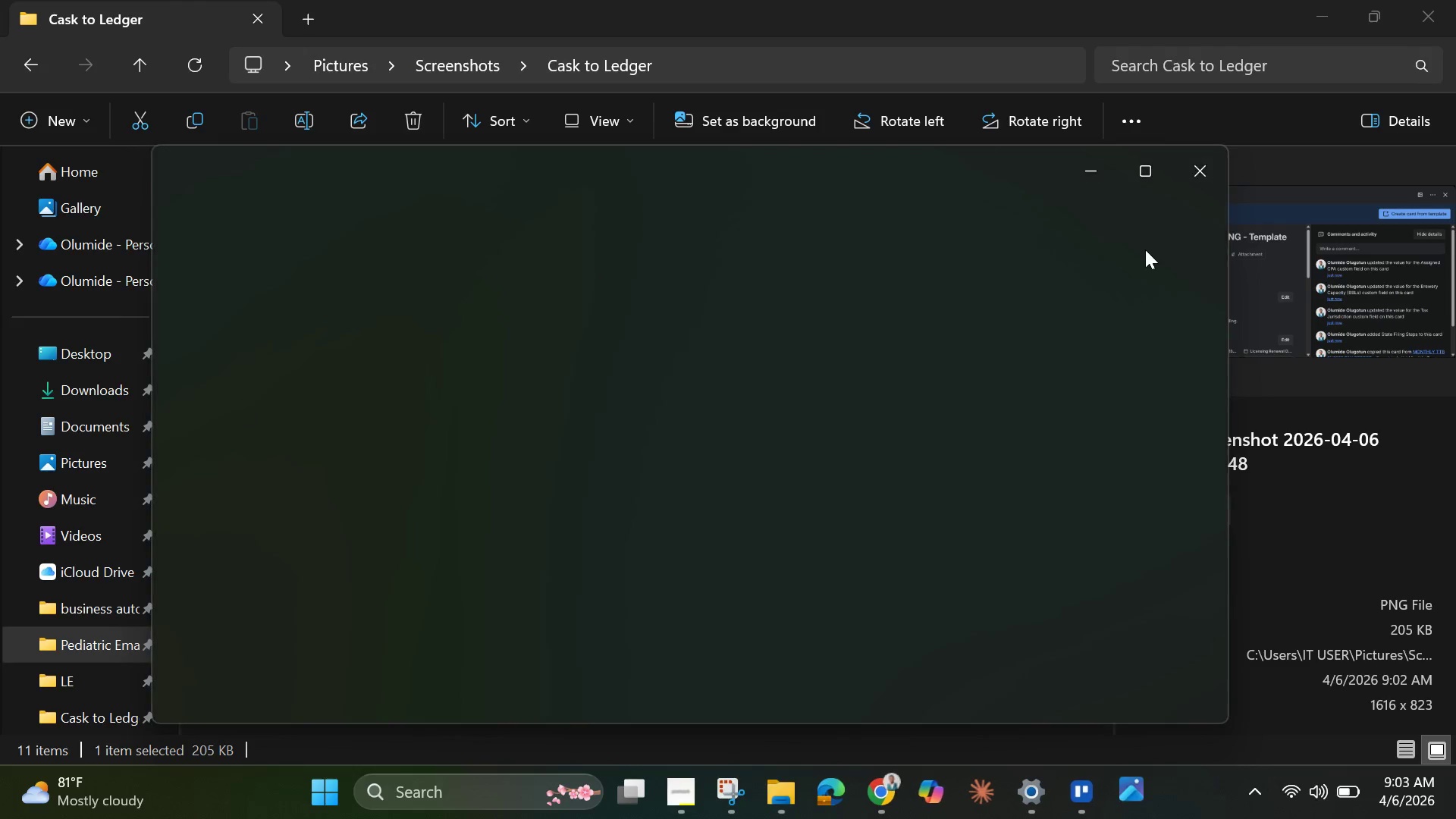 
left_click([1196, 187])
 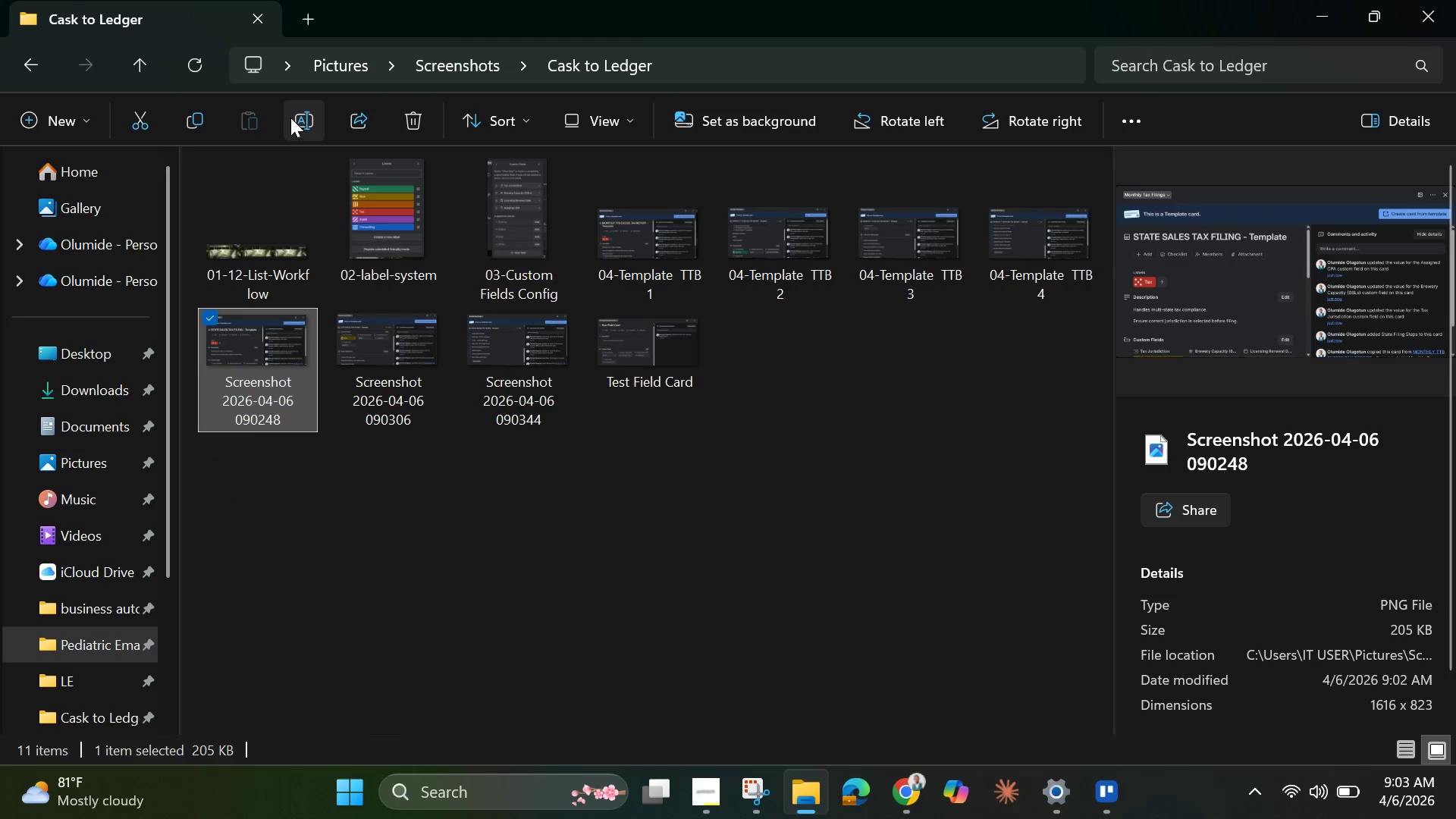 
left_click([308, 123])
 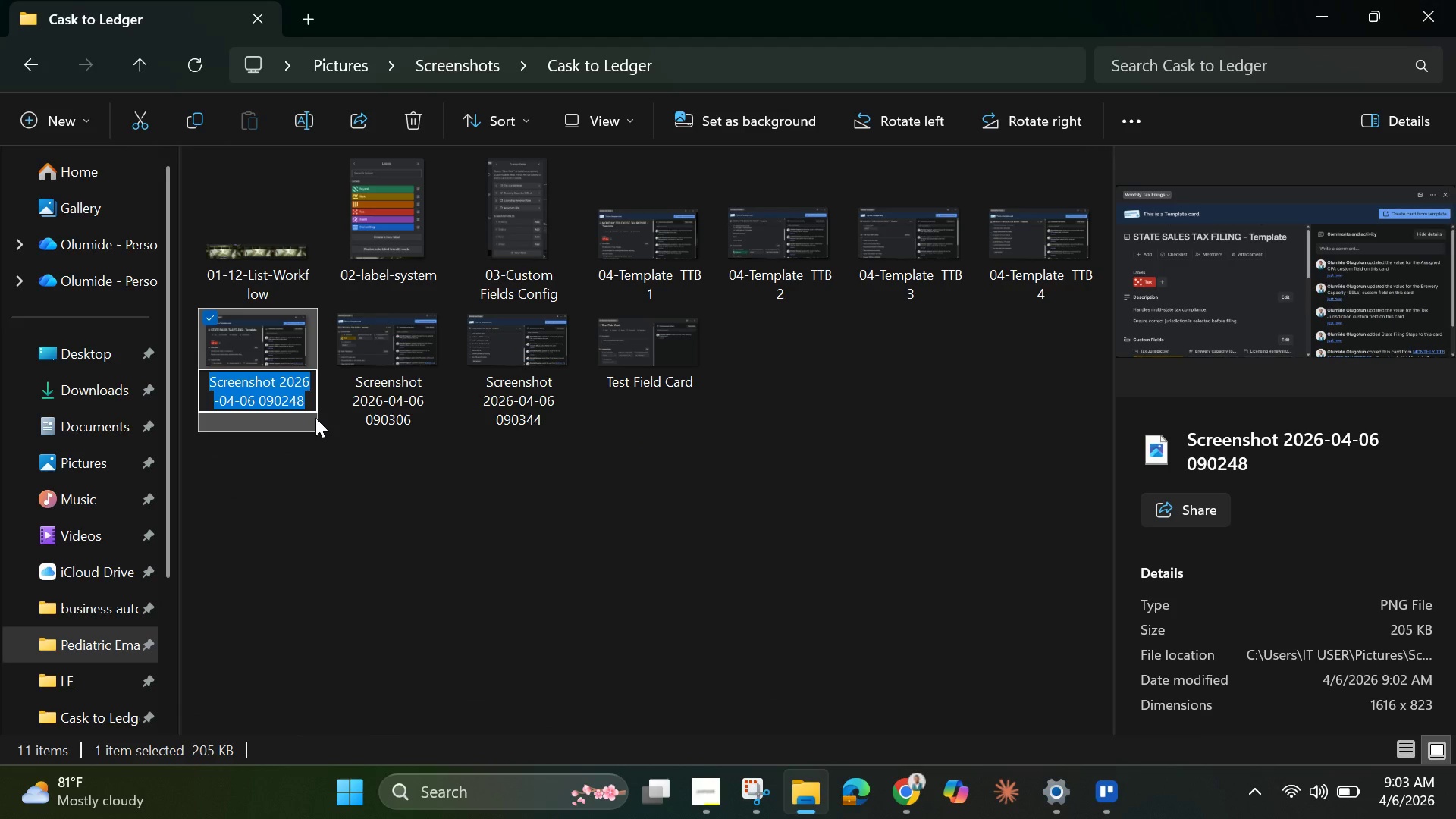 
key(Backspace)
type(05-Template SalesTax 1)
 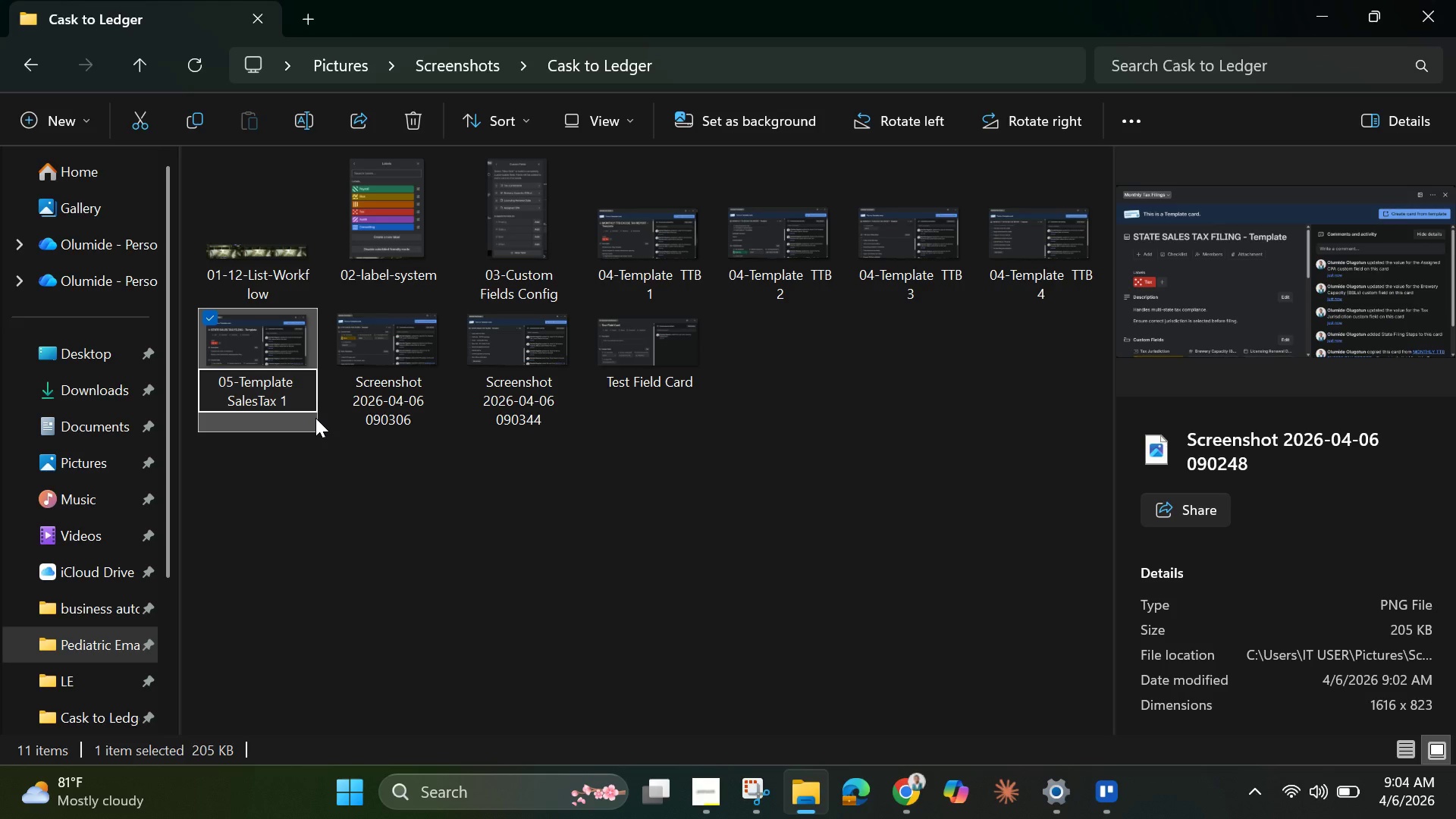 
key(Control+A)
 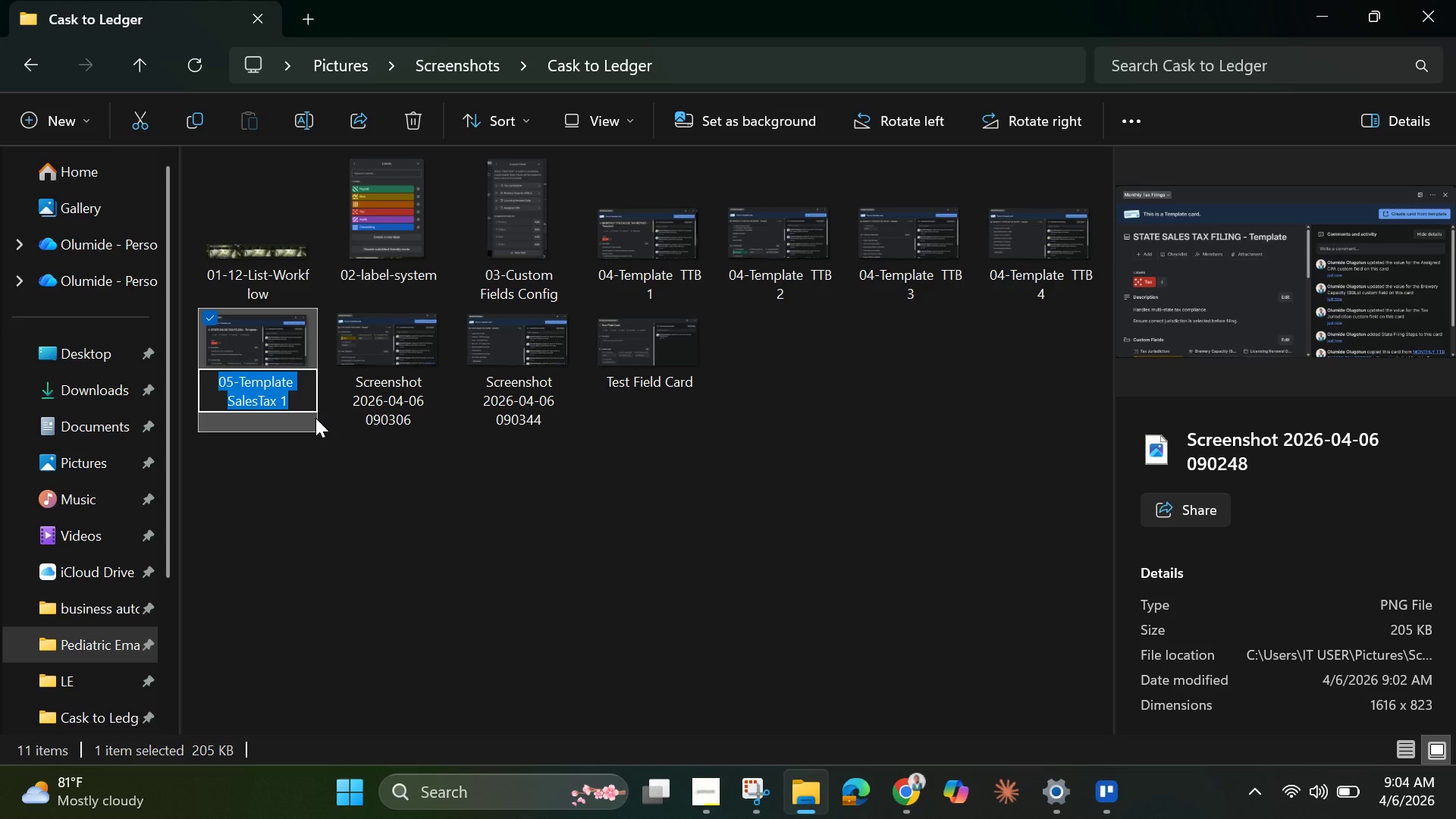 
key(Control+C)
 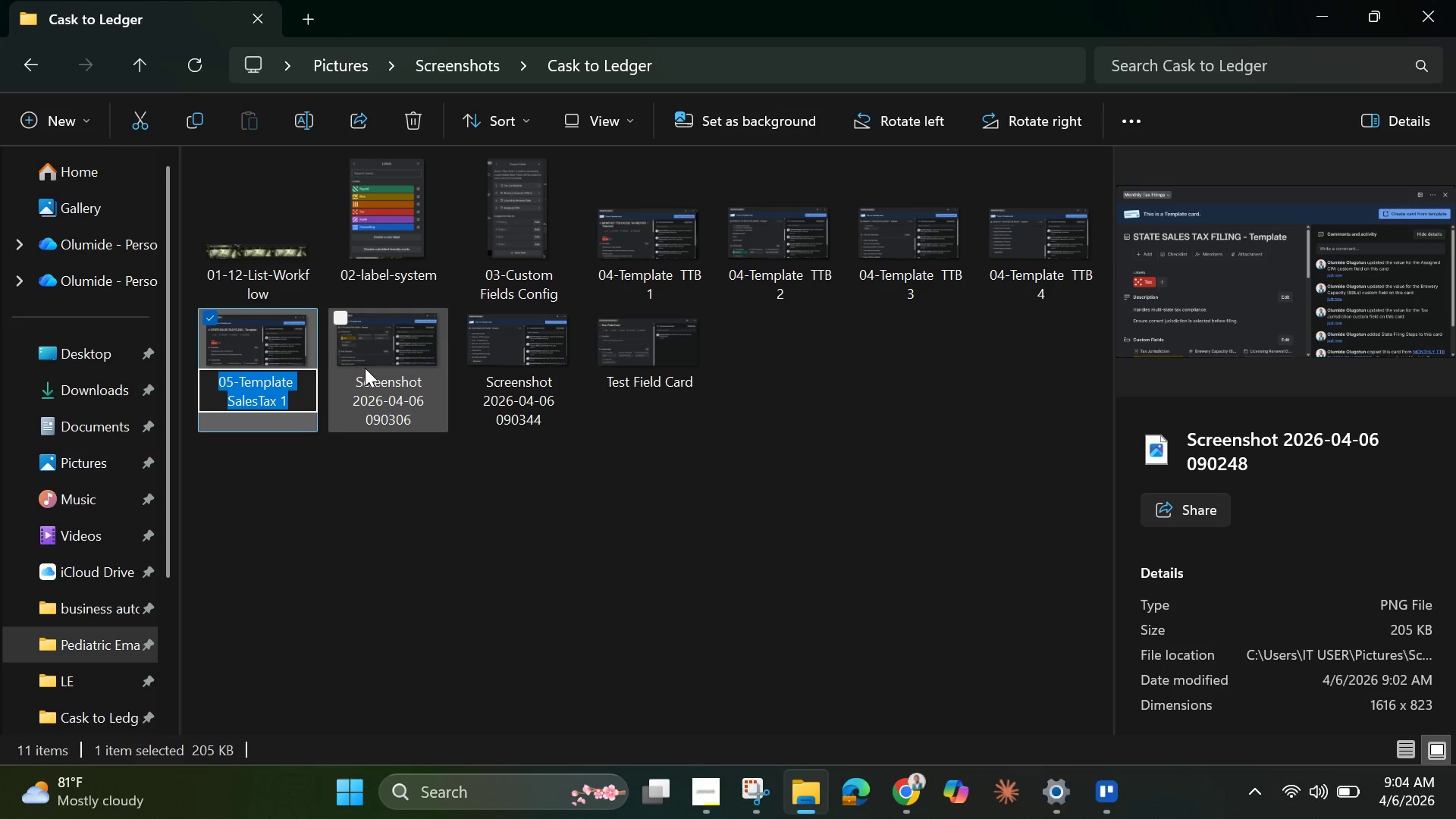 
left_click([378, 413])
 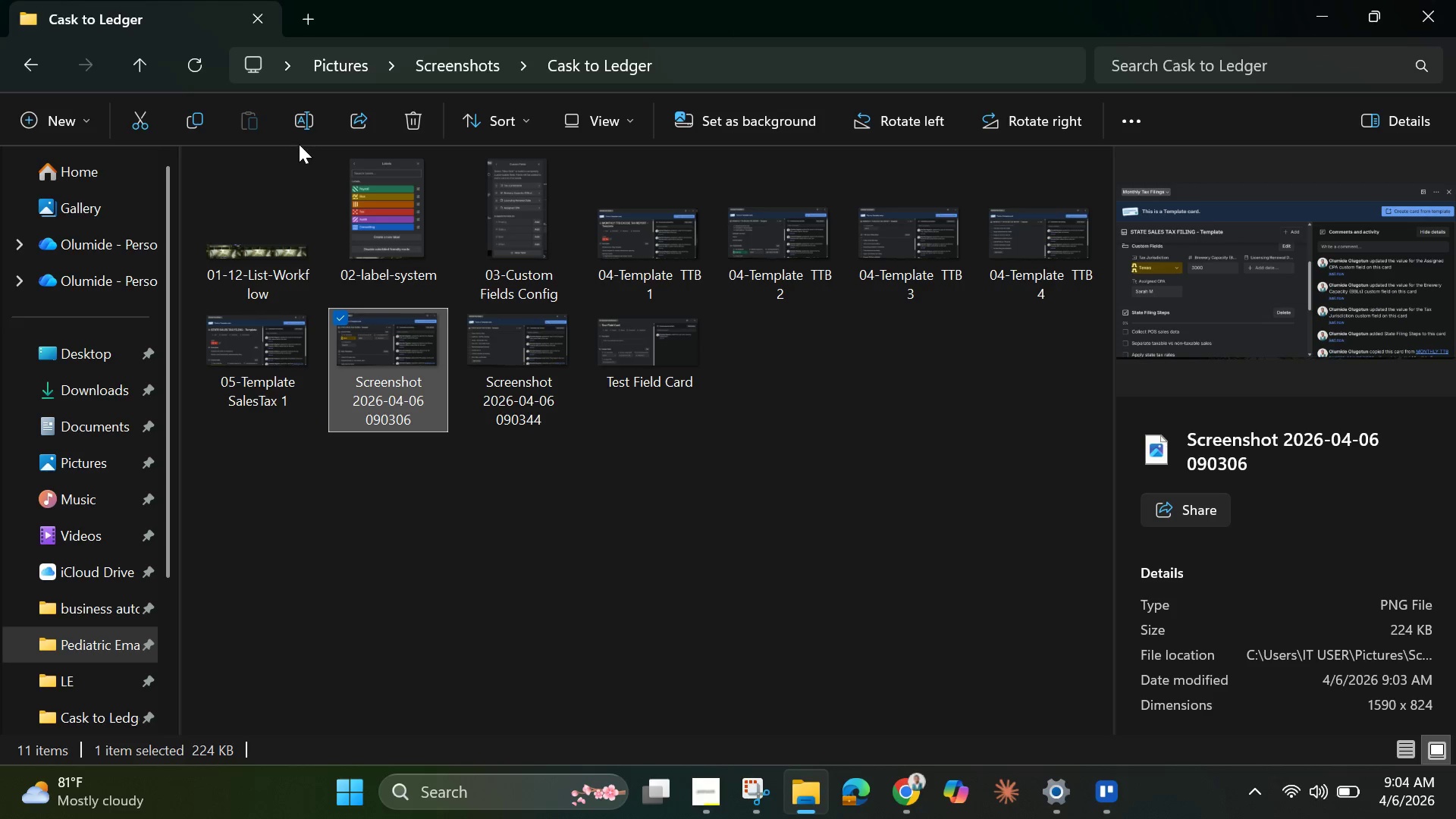 
left_click([300, 125])
 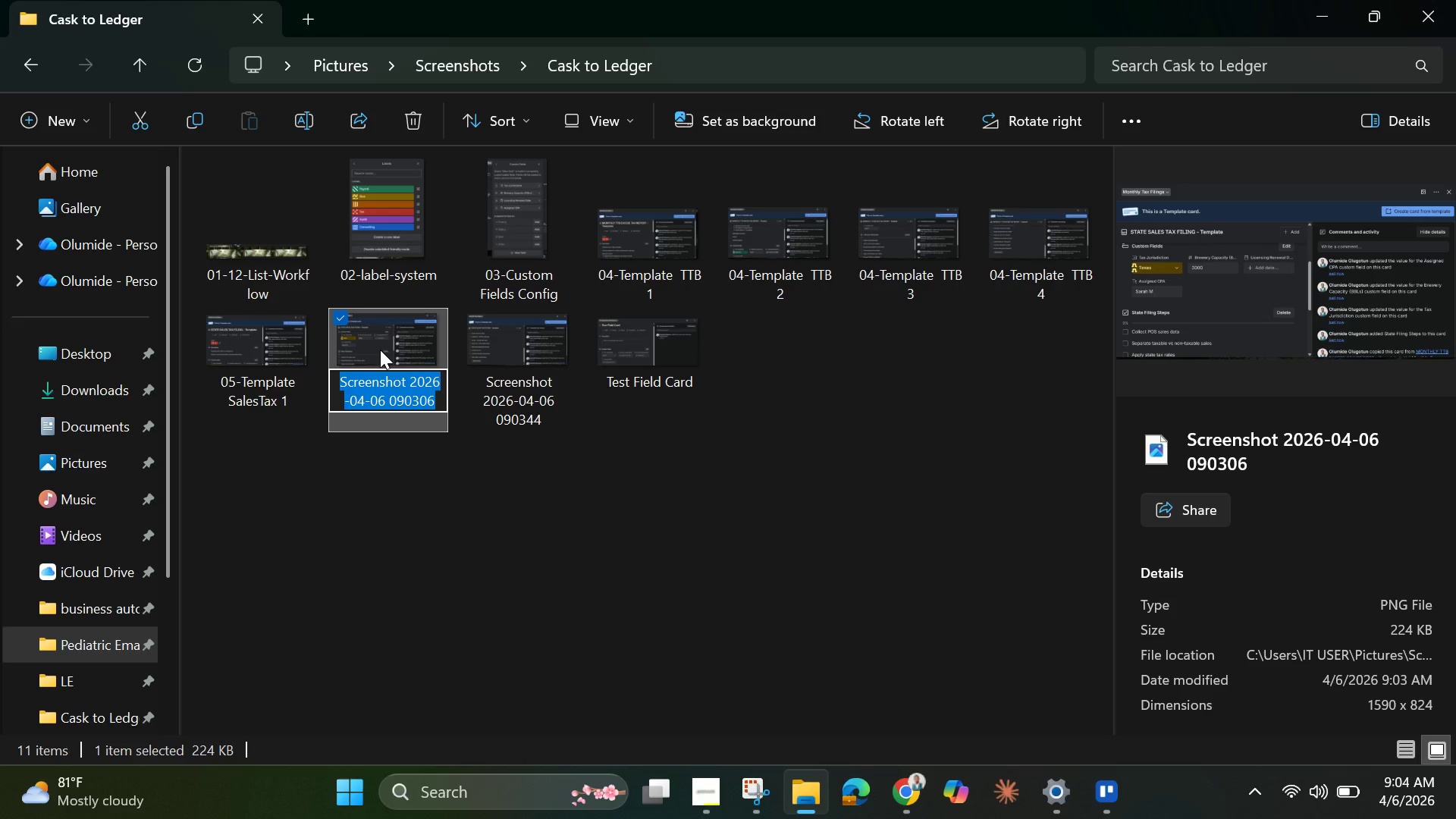 
key(Backspace)
 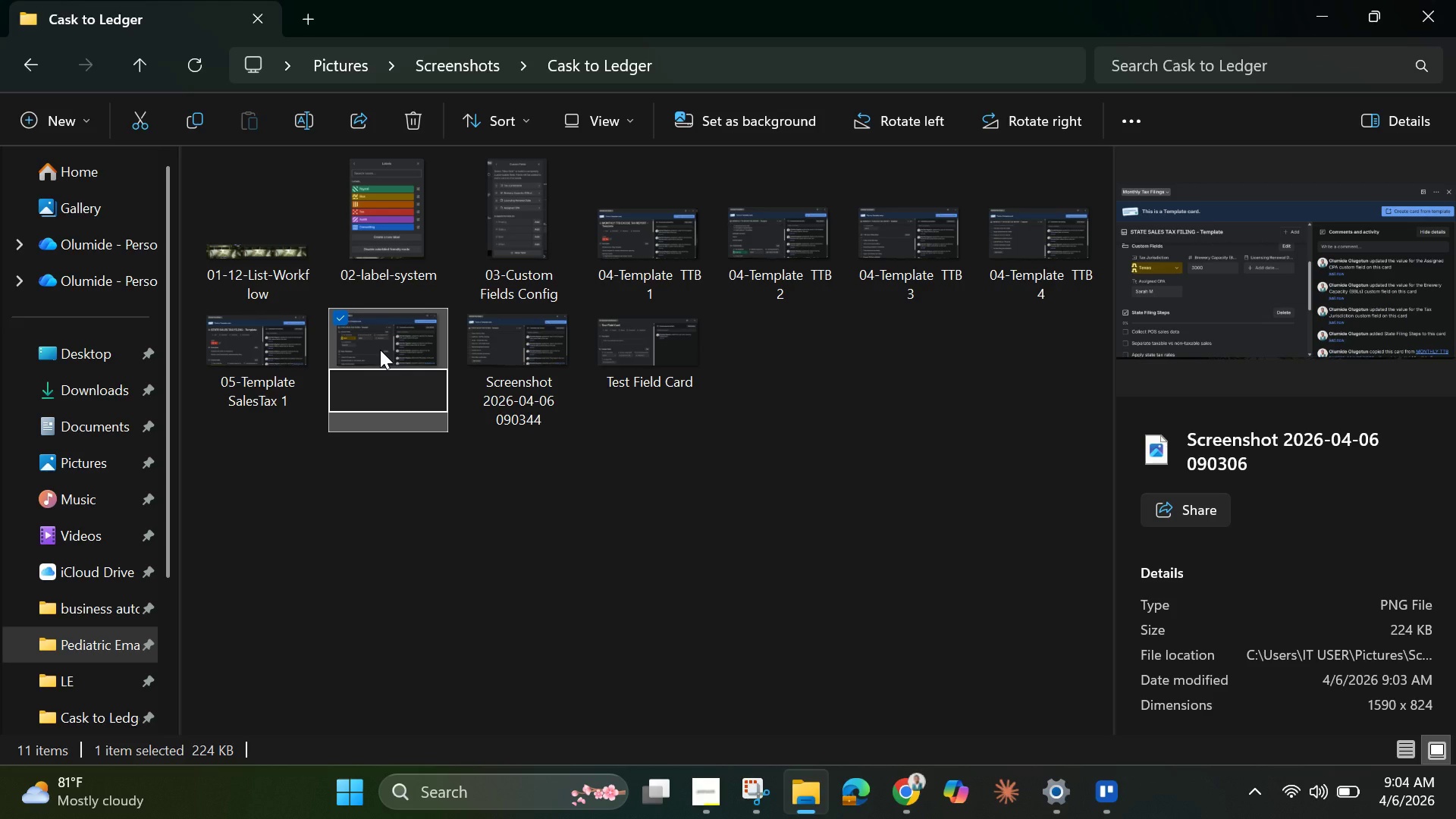 
key(Control+ControlLeft)
 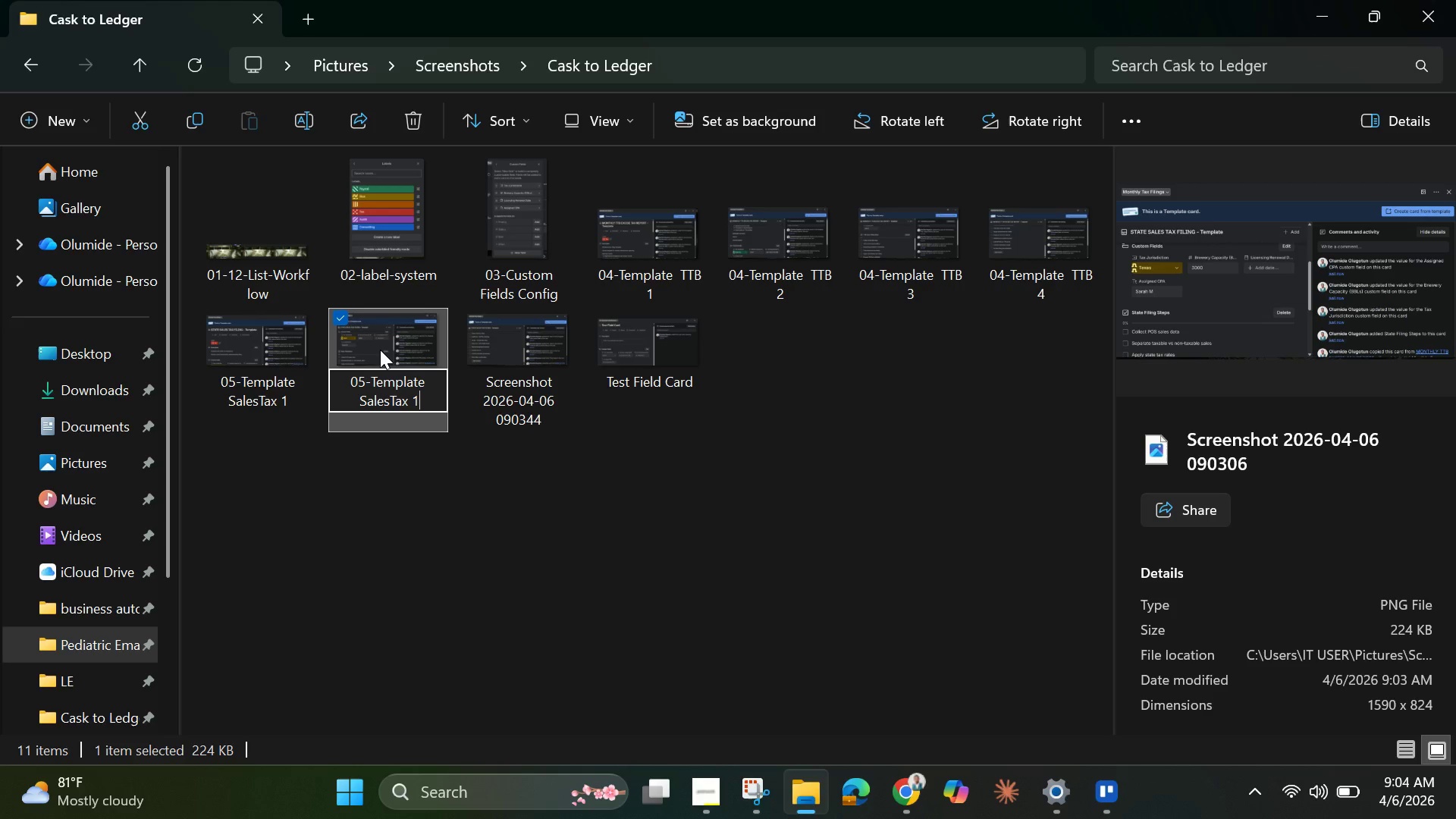 
key(Control+V)
 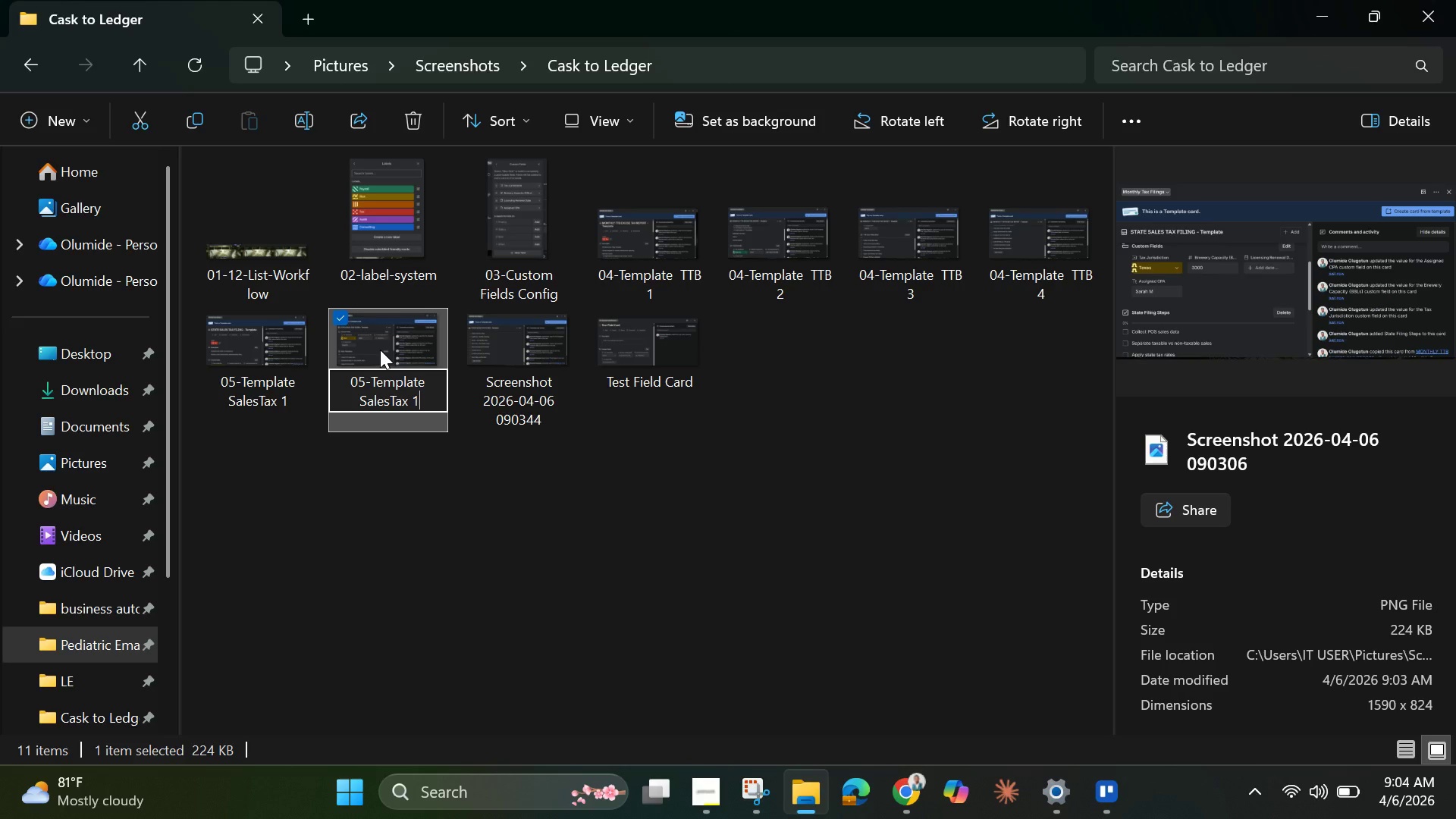 
key(Backspace)
 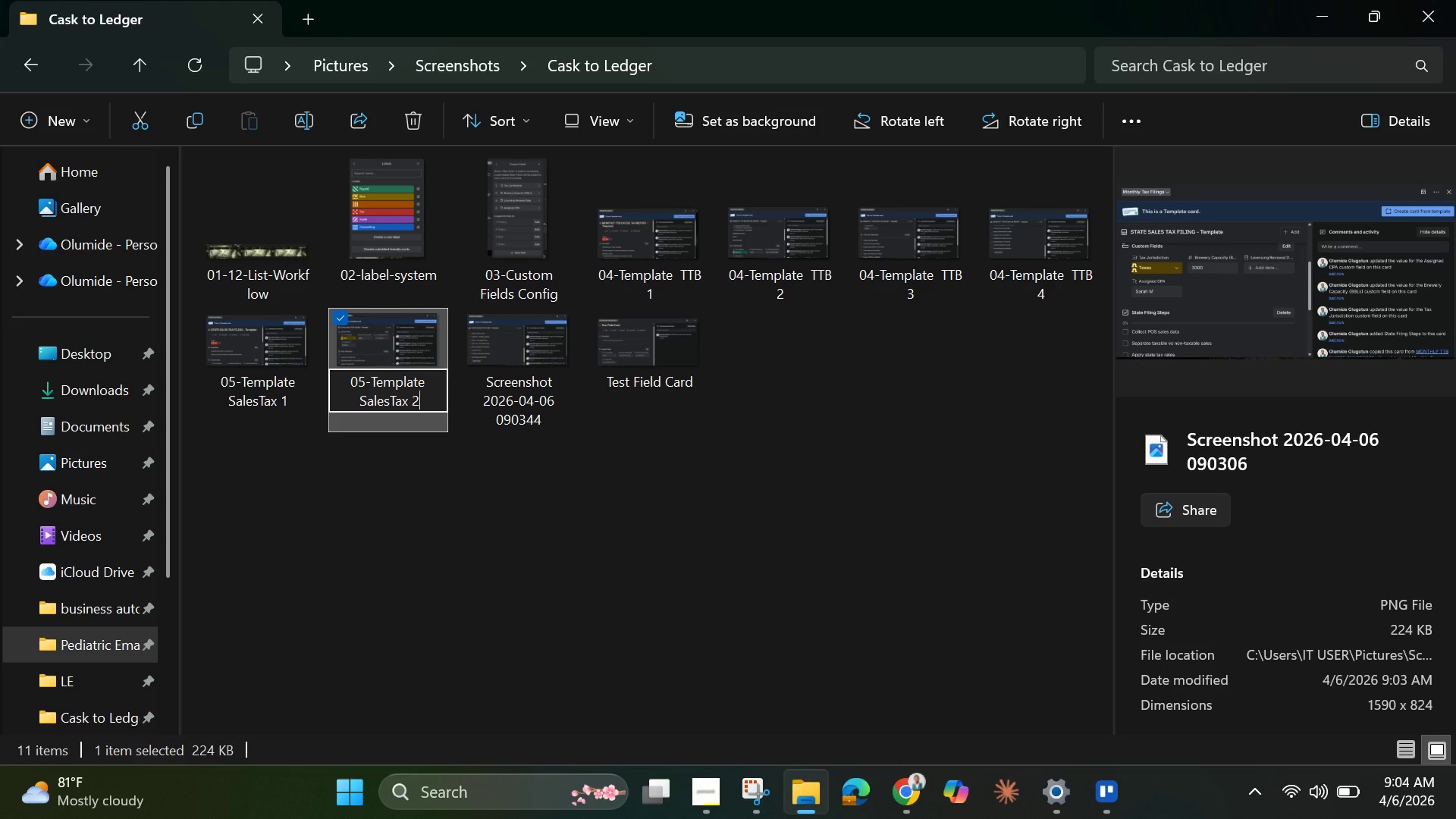 
key(2)
 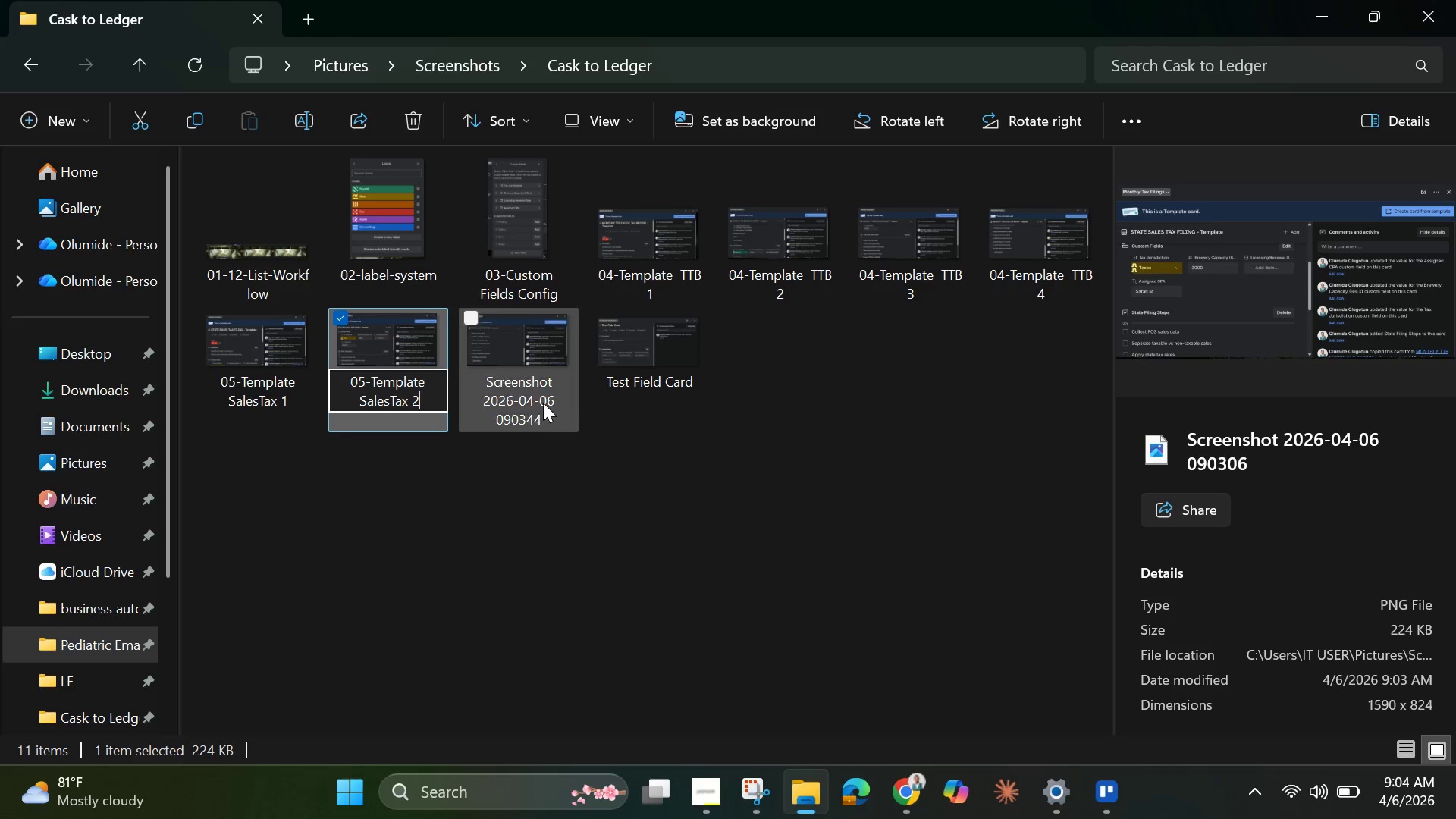 
left_click([538, 398])
 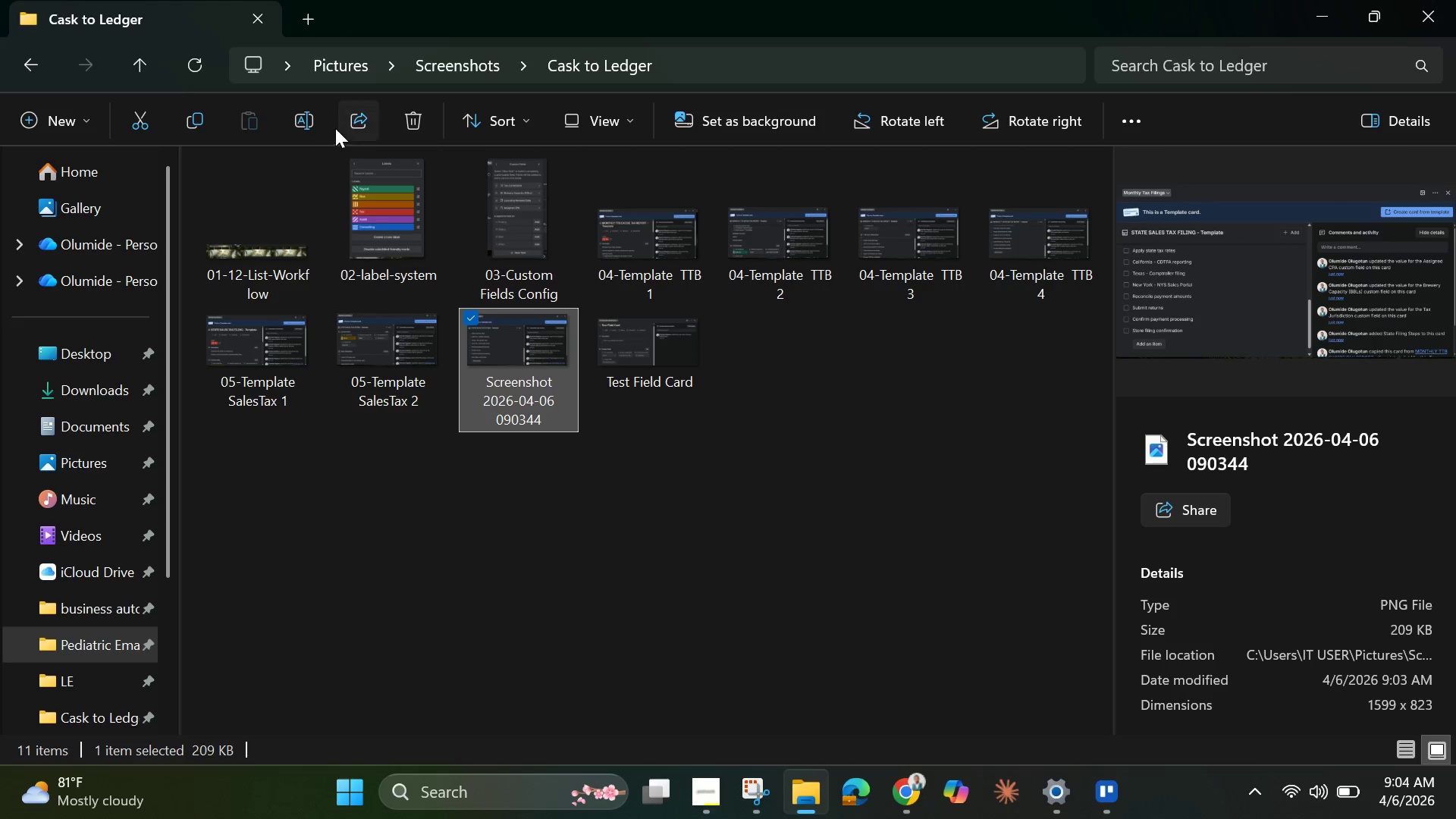 
left_click([304, 115])
 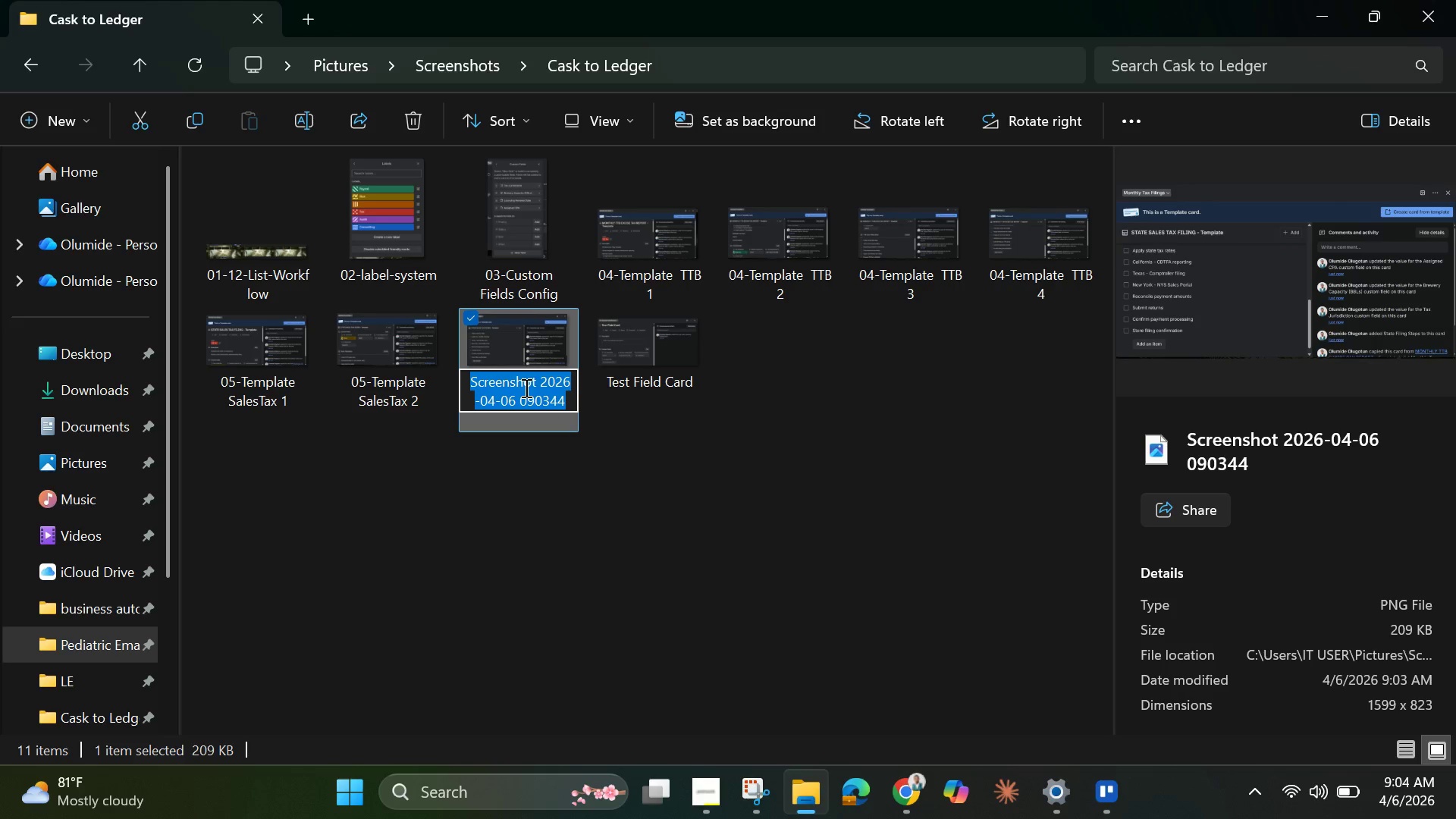 
key(Backspace)
 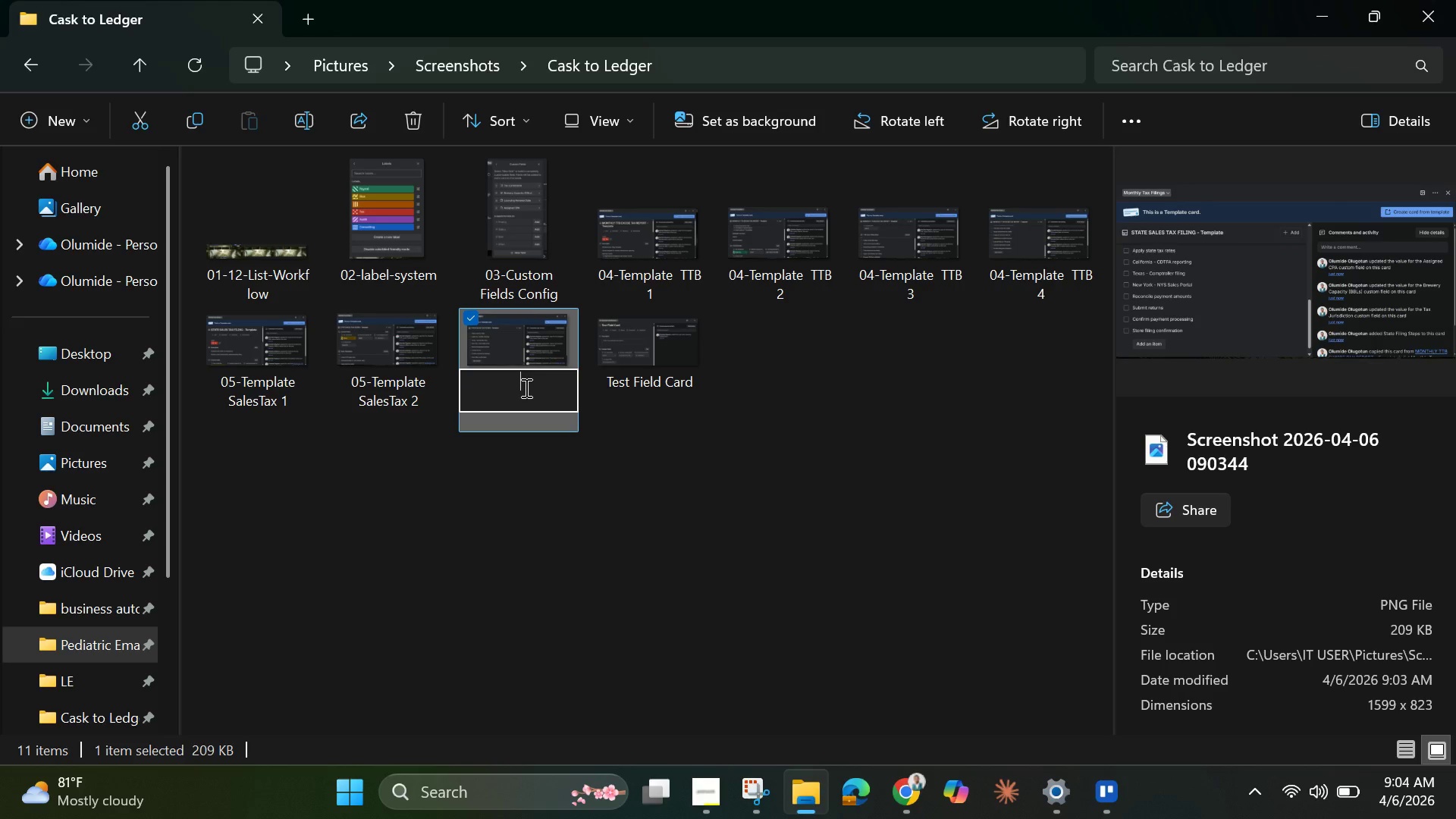 
key(Control+V)
 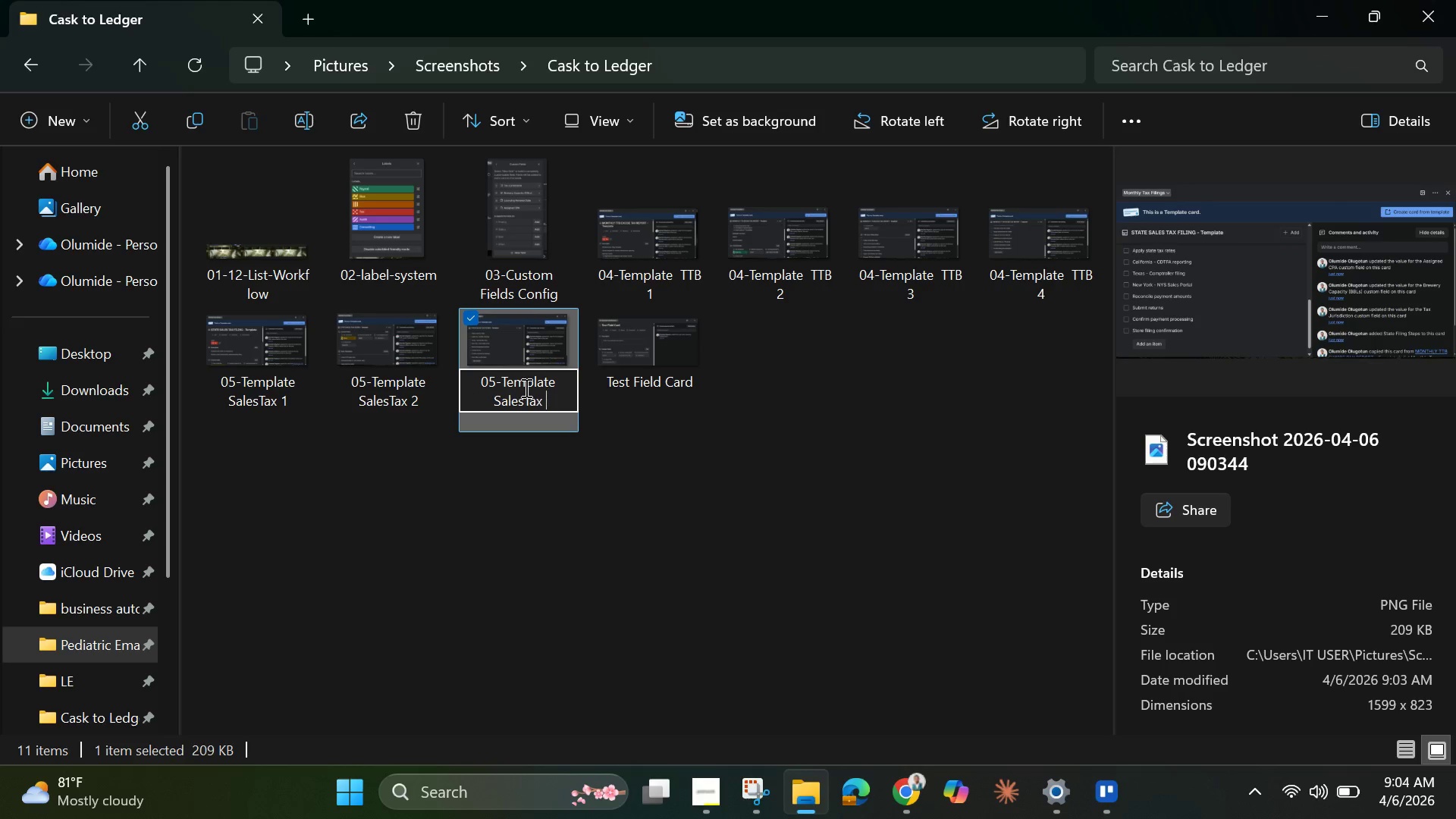 
key(Backspace)
 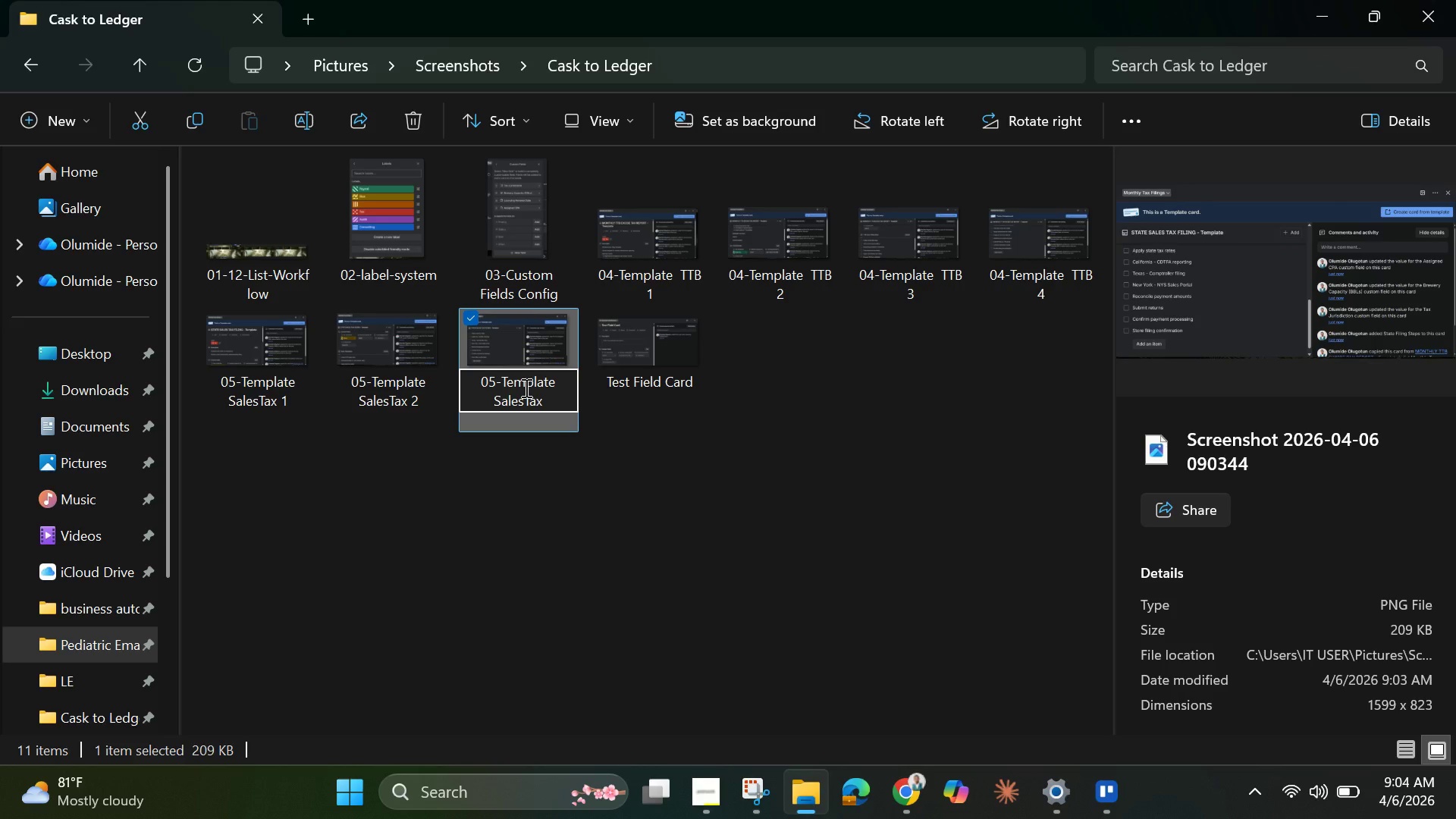 
key(3)
 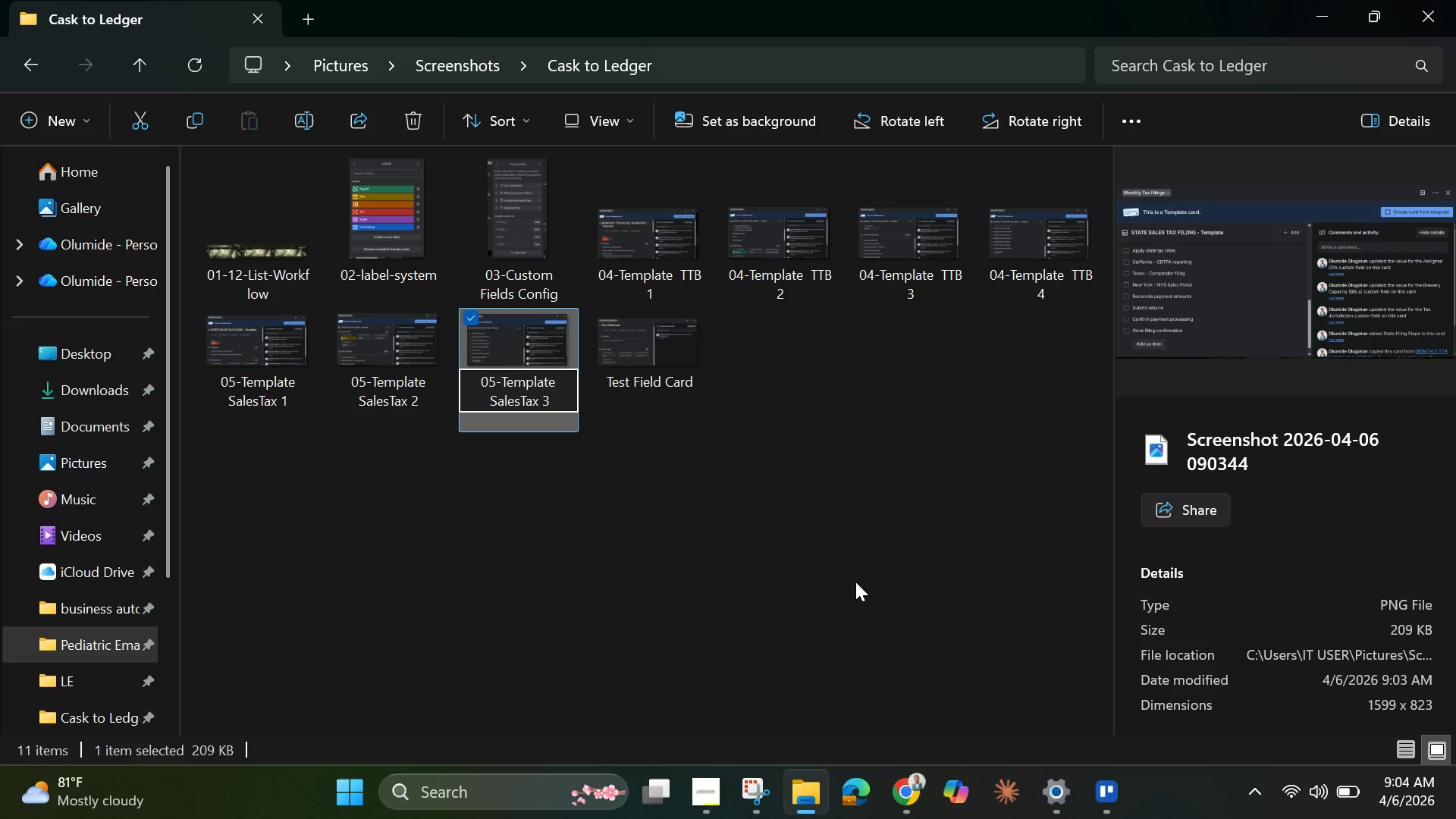 
left_click([855, 582])
 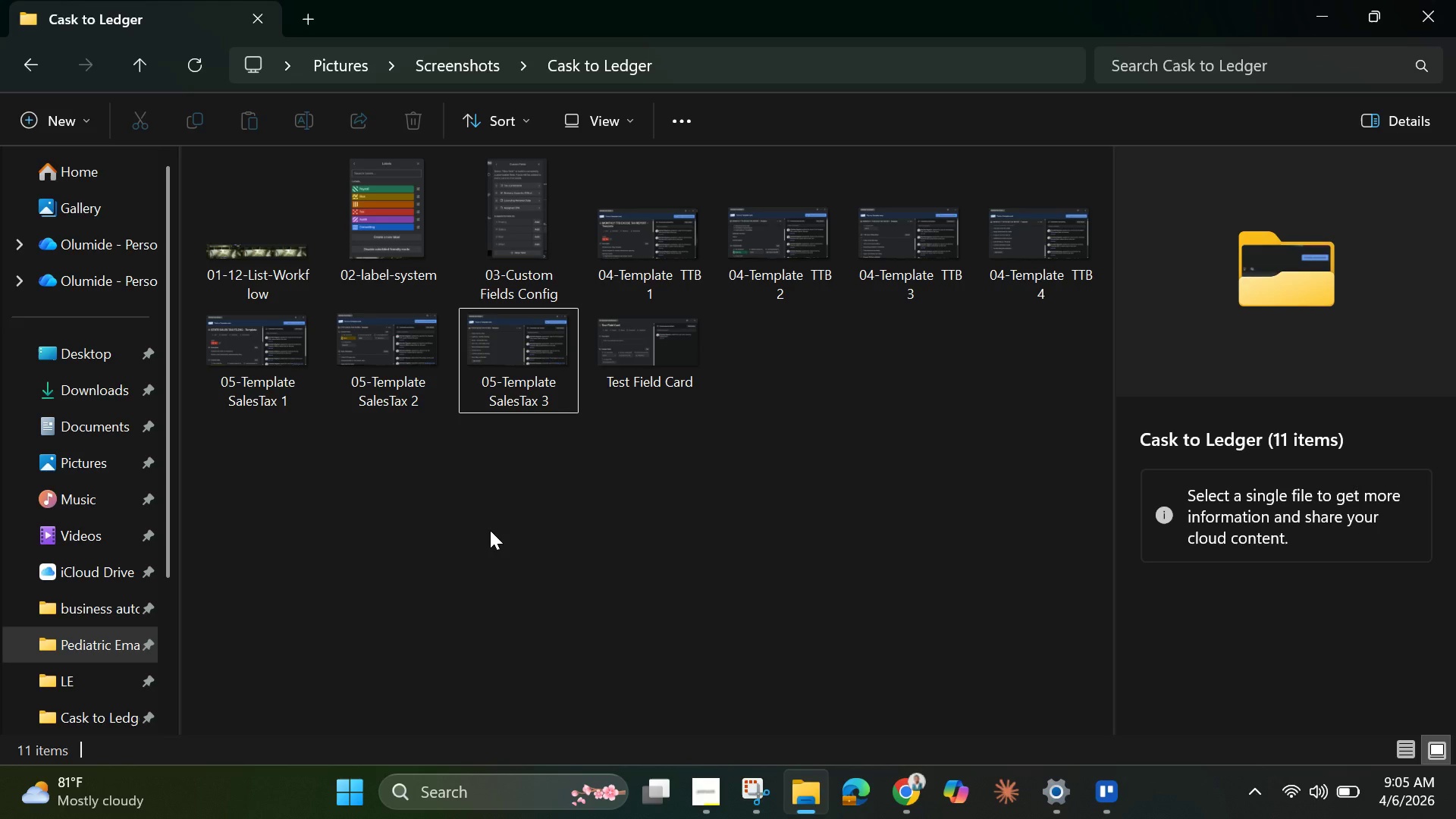 
wait(37.31)
 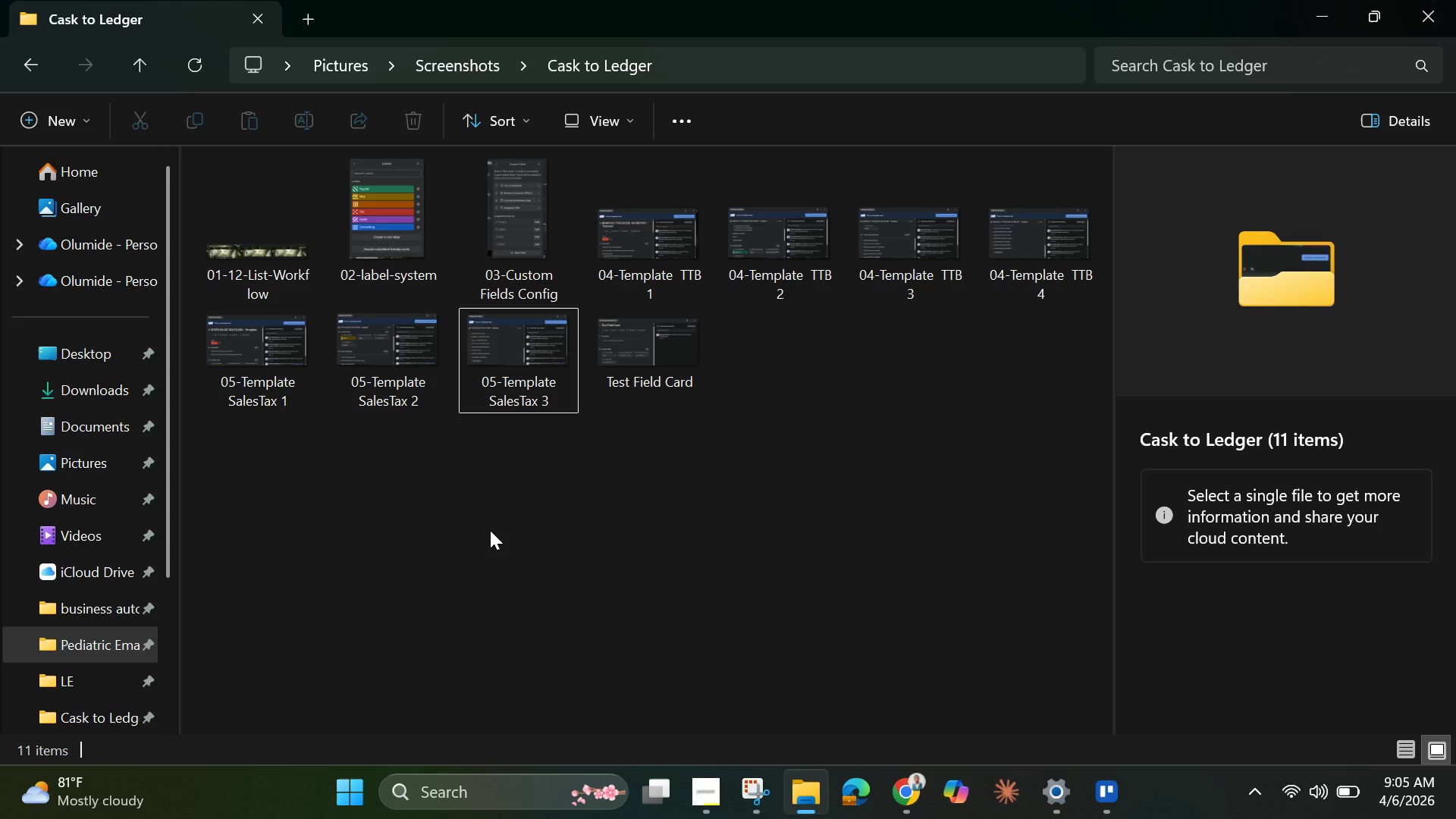 
left_click([1318, 8])
 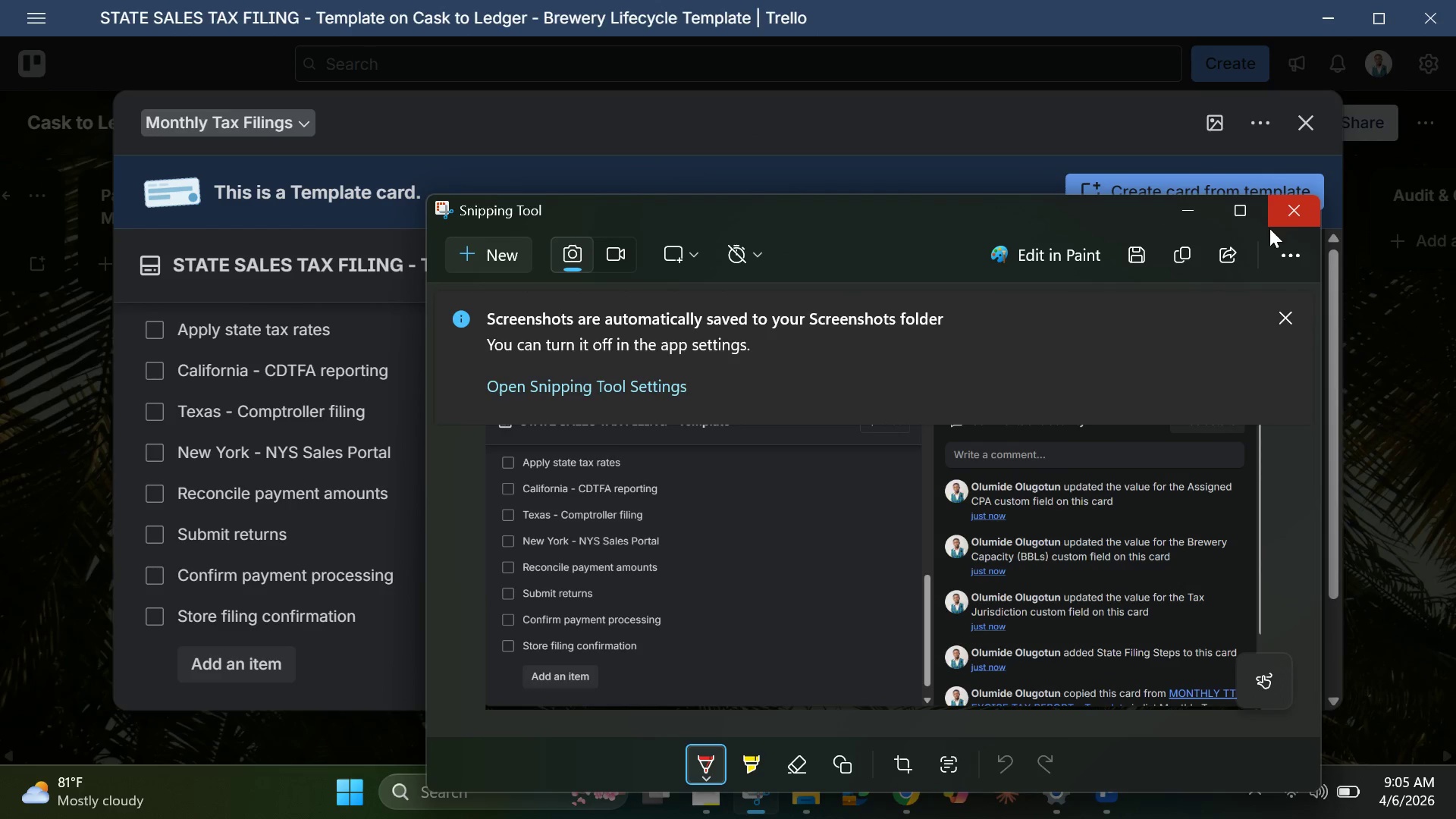 
left_click([1188, 220])
 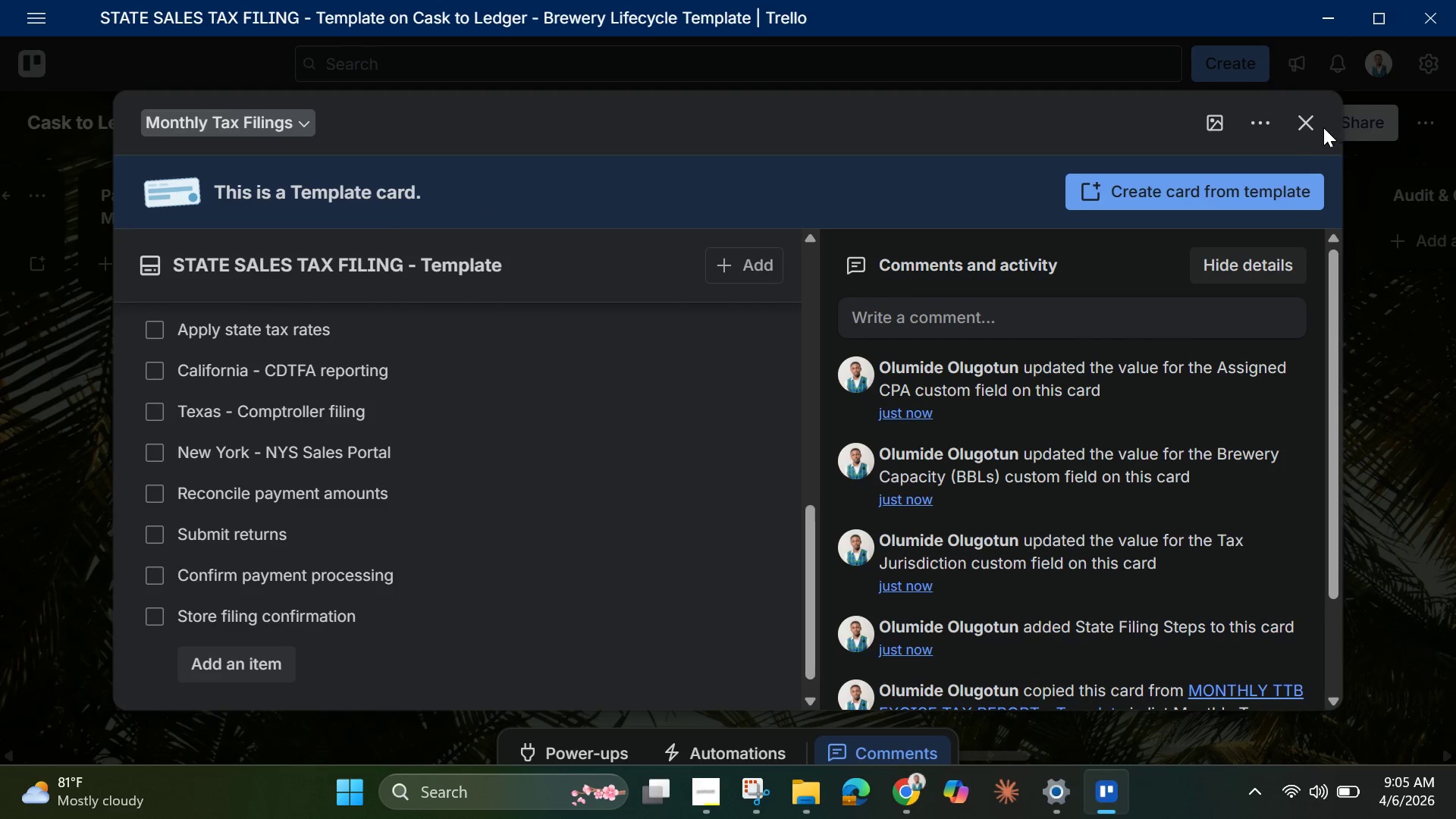 
left_click([1309, 126])
 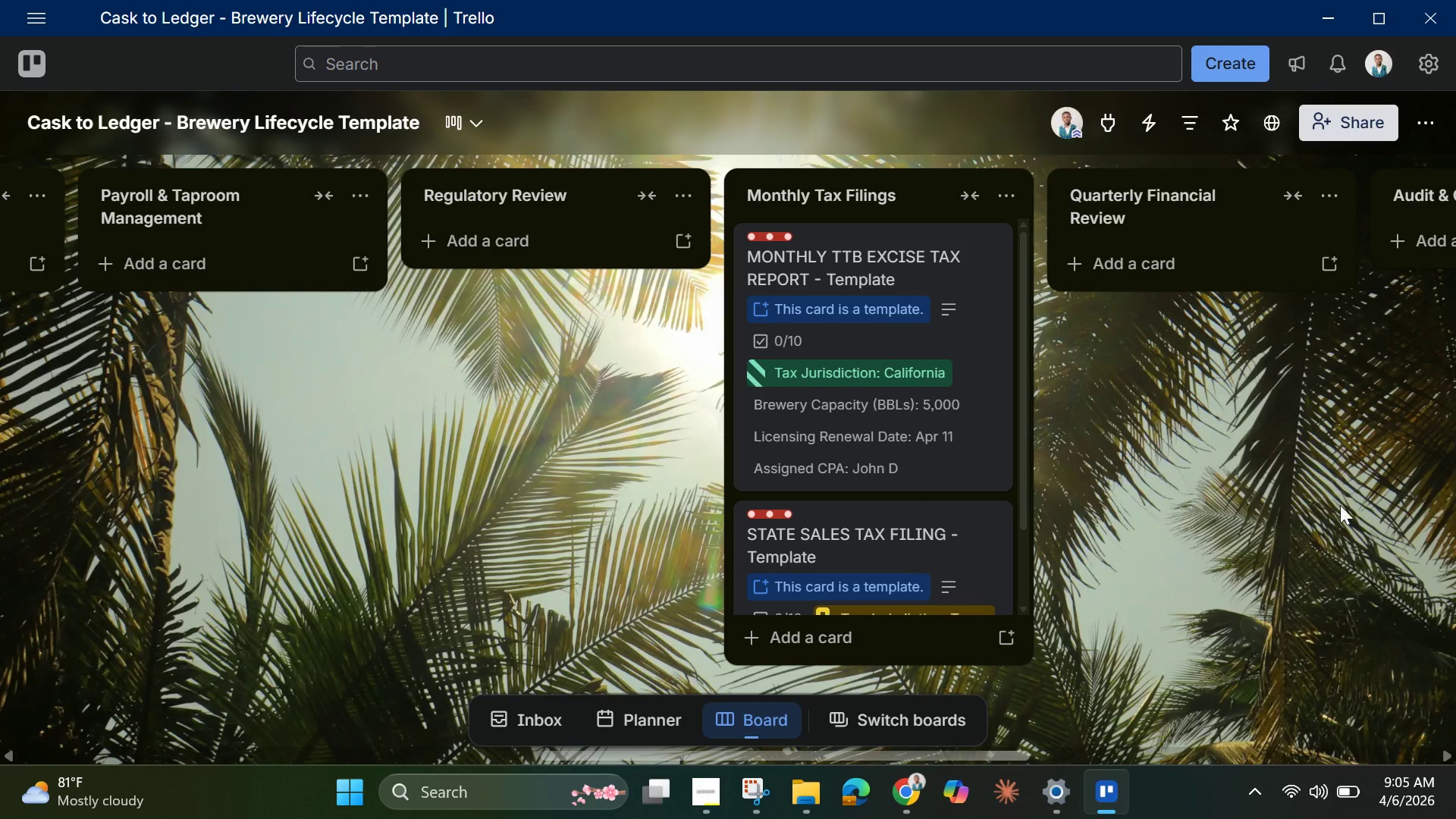 
wait(5.75)
 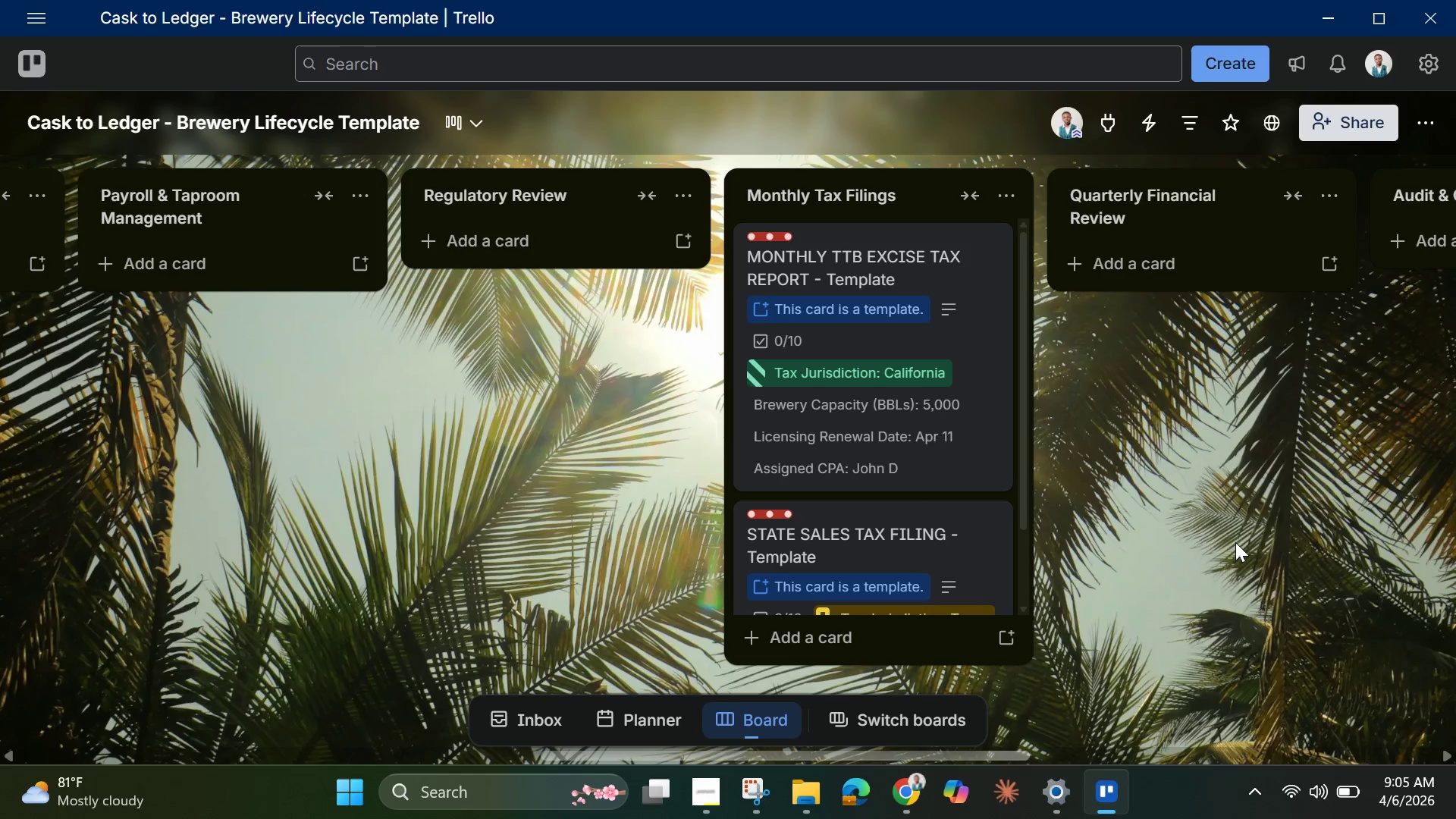 
left_click_drag(start_coordinate=[801, 758], to_coordinate=[224, 707])
 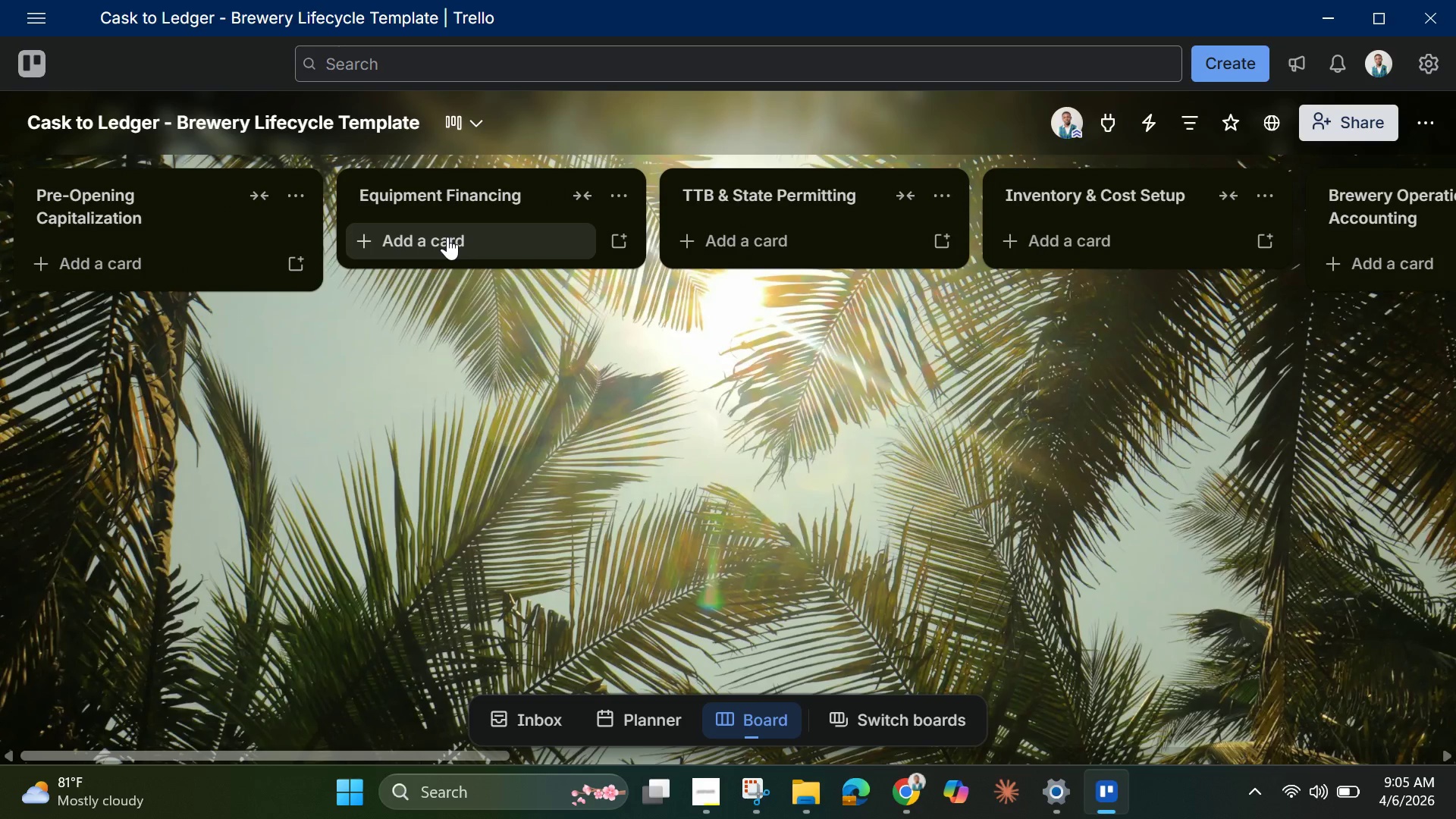 
left_click([447, 237])
 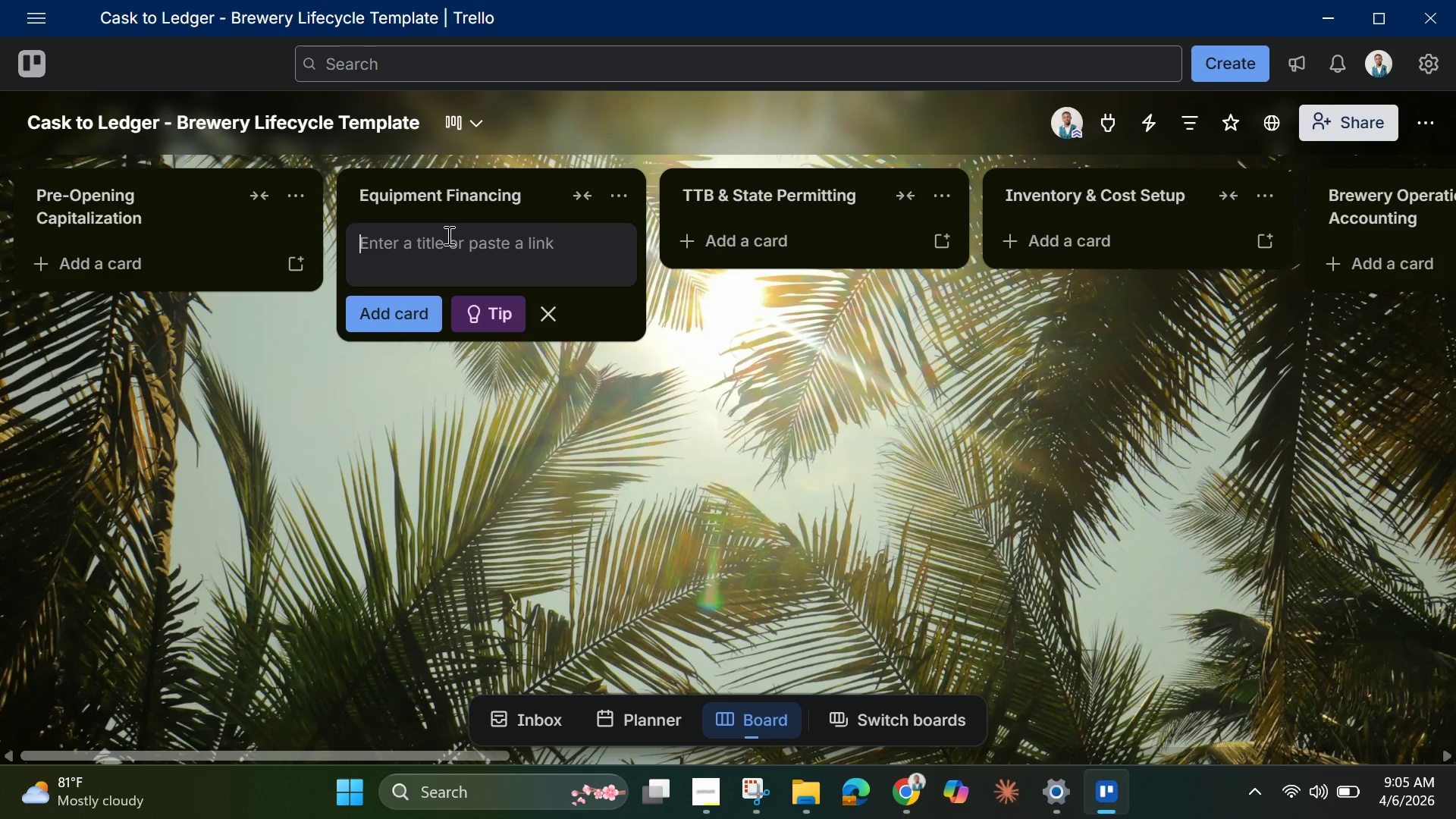 
wait(8.58)
 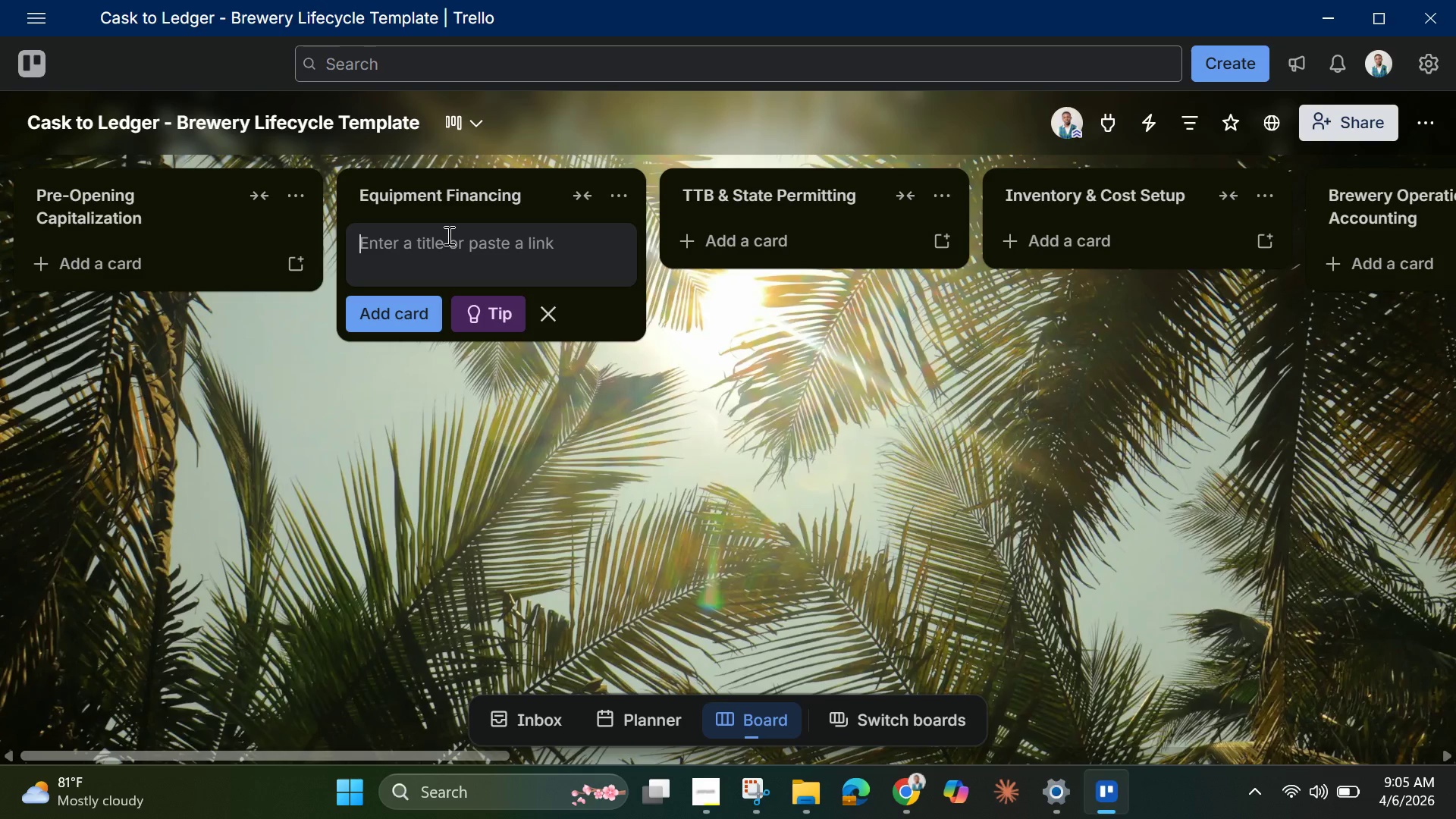 
type(EQUIPMENT )
 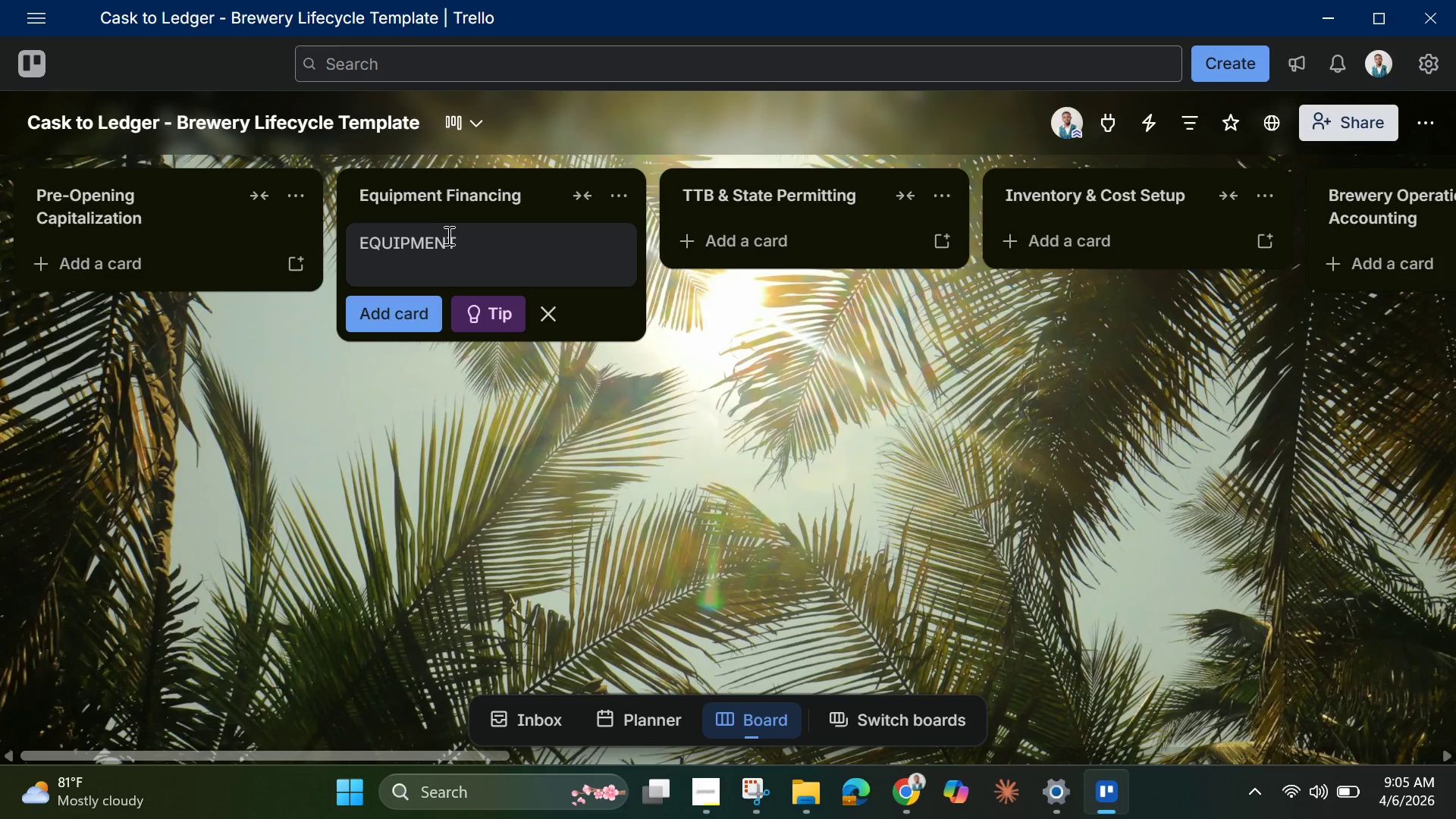 
type(DEPRECIATION & MAINTENANCE )
 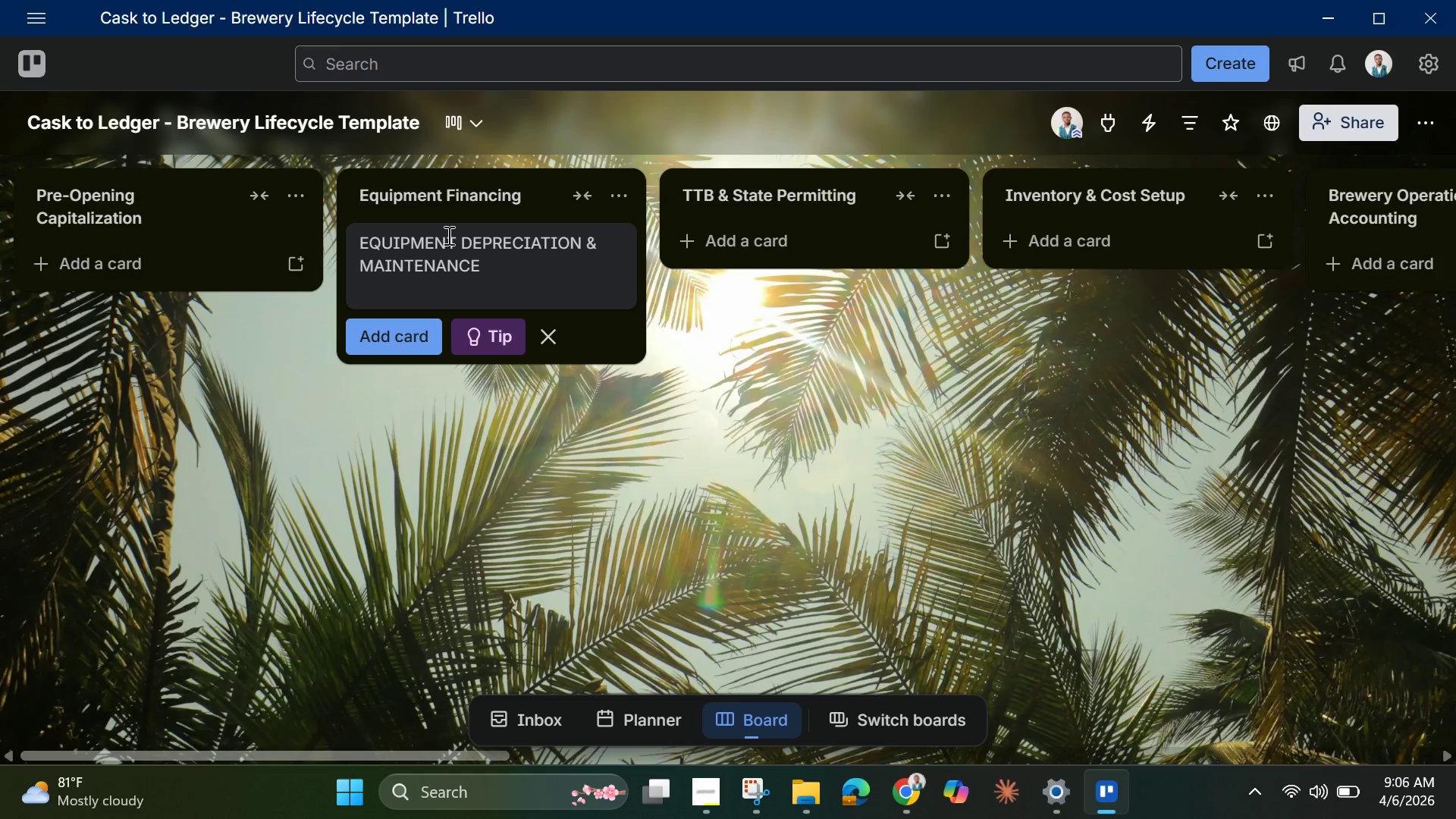 
wait(5.26)
 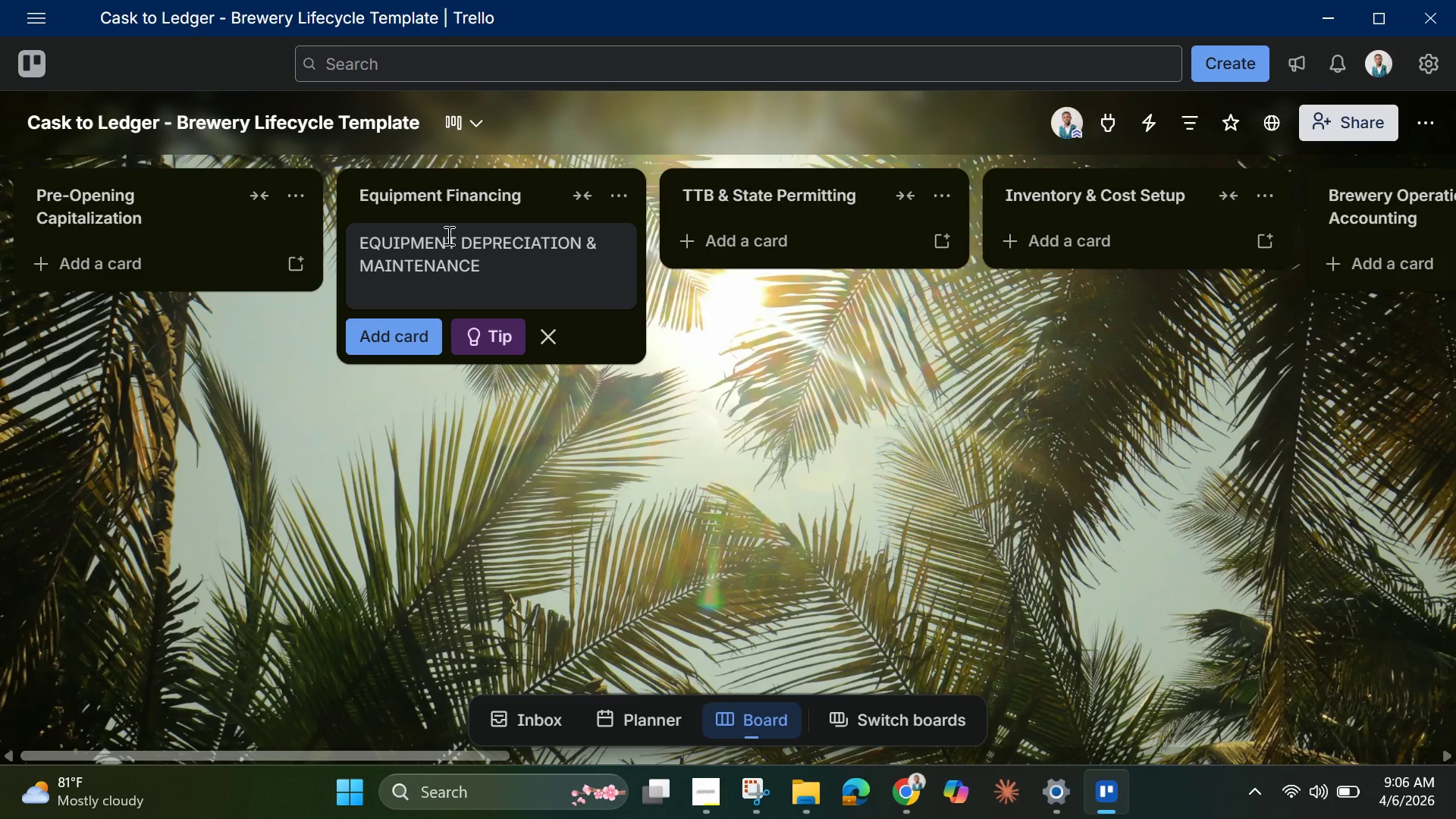 
type(- Templk)
key(Backspace)
type(ate)
 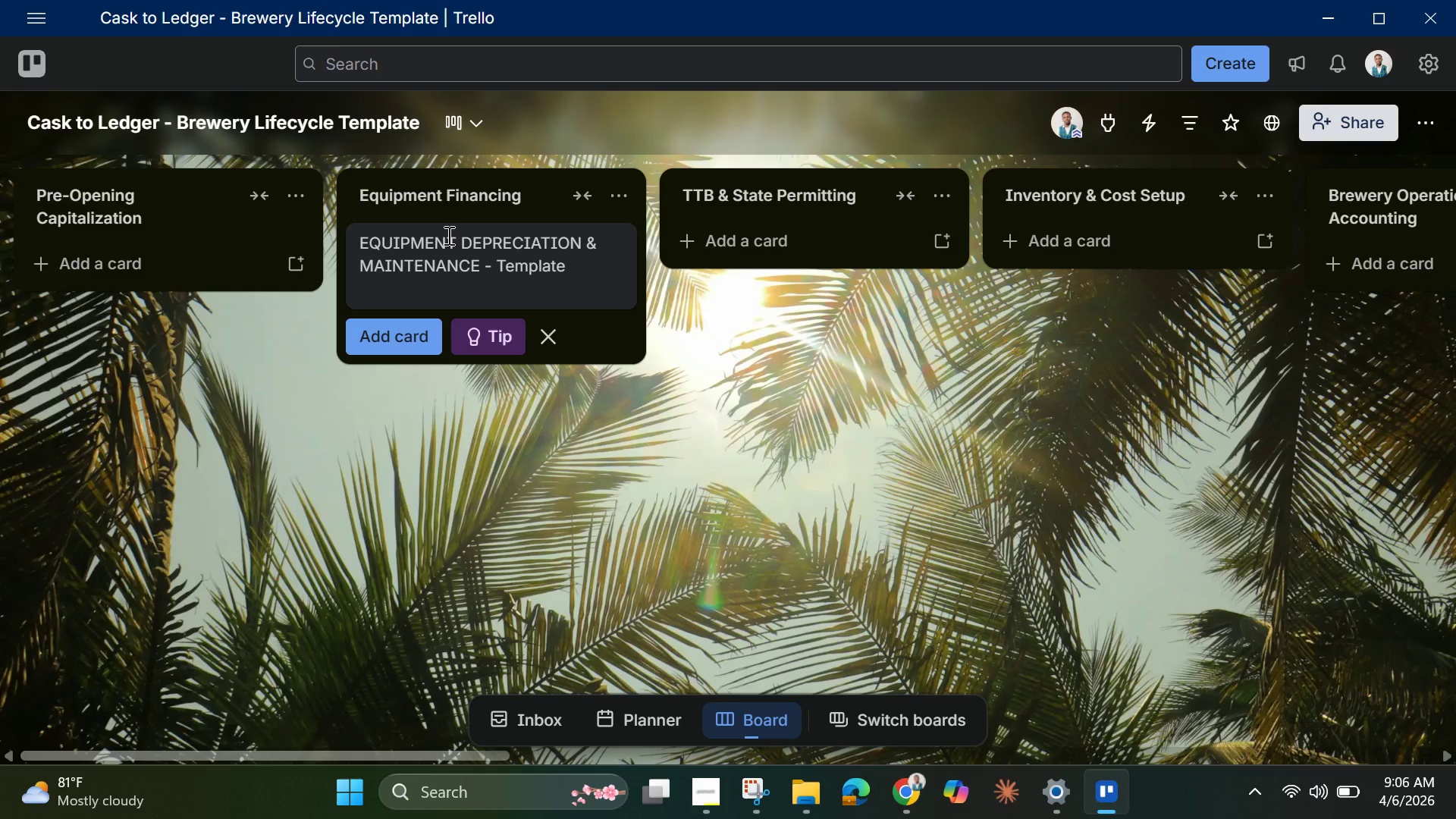 
key(Enter)
 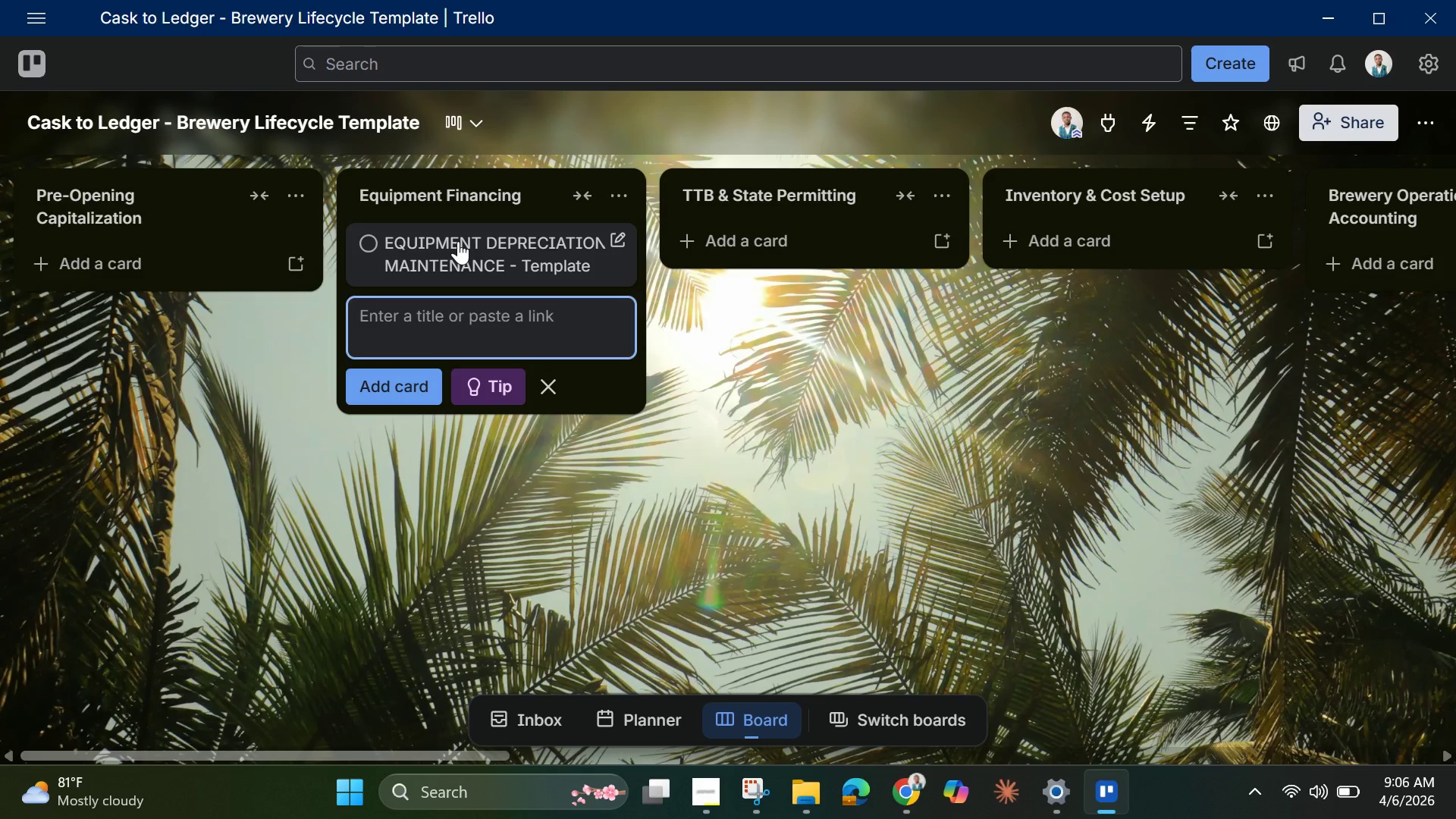 
left_click([458, 241])
 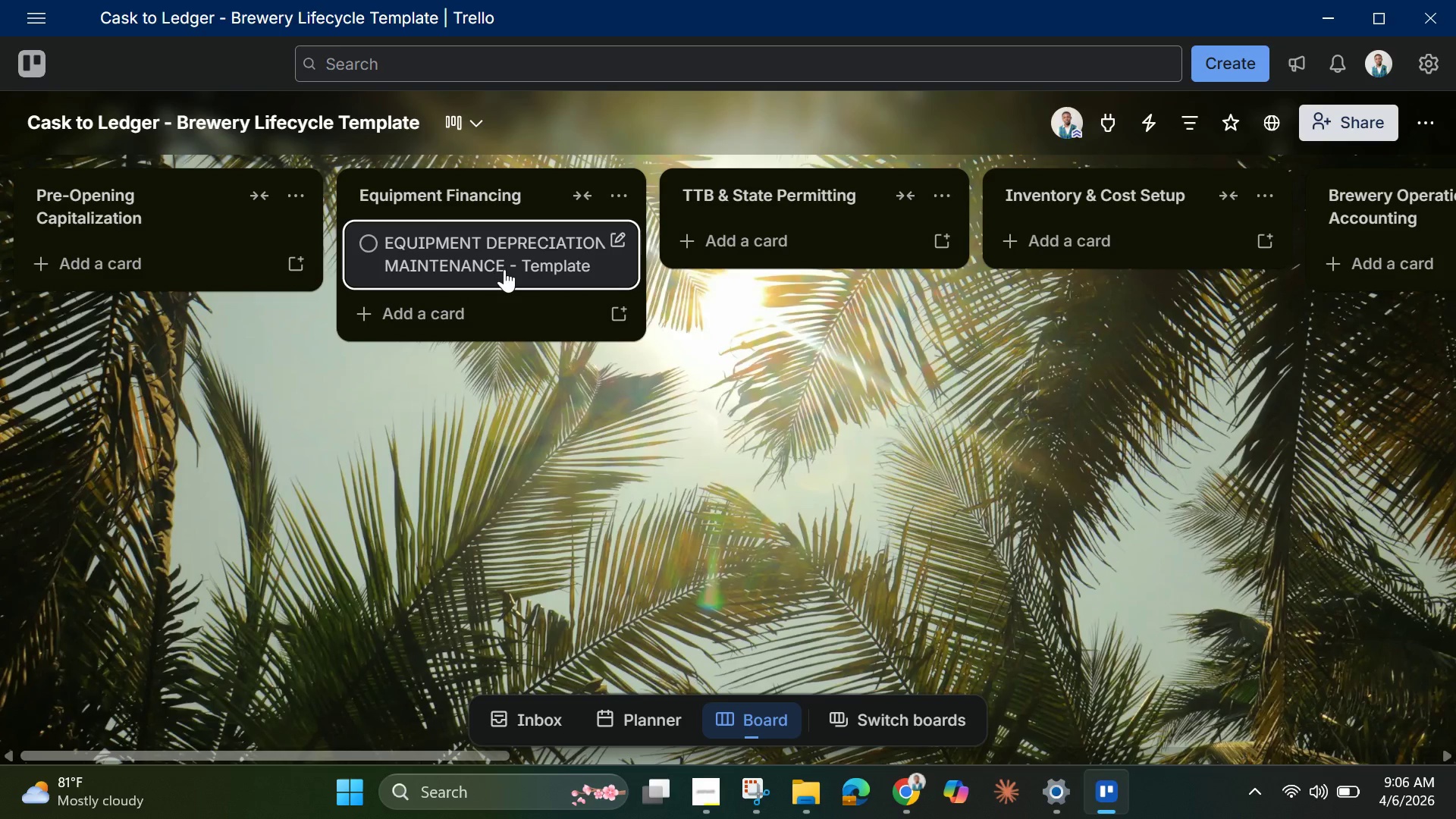 
left_click([515, 258])
 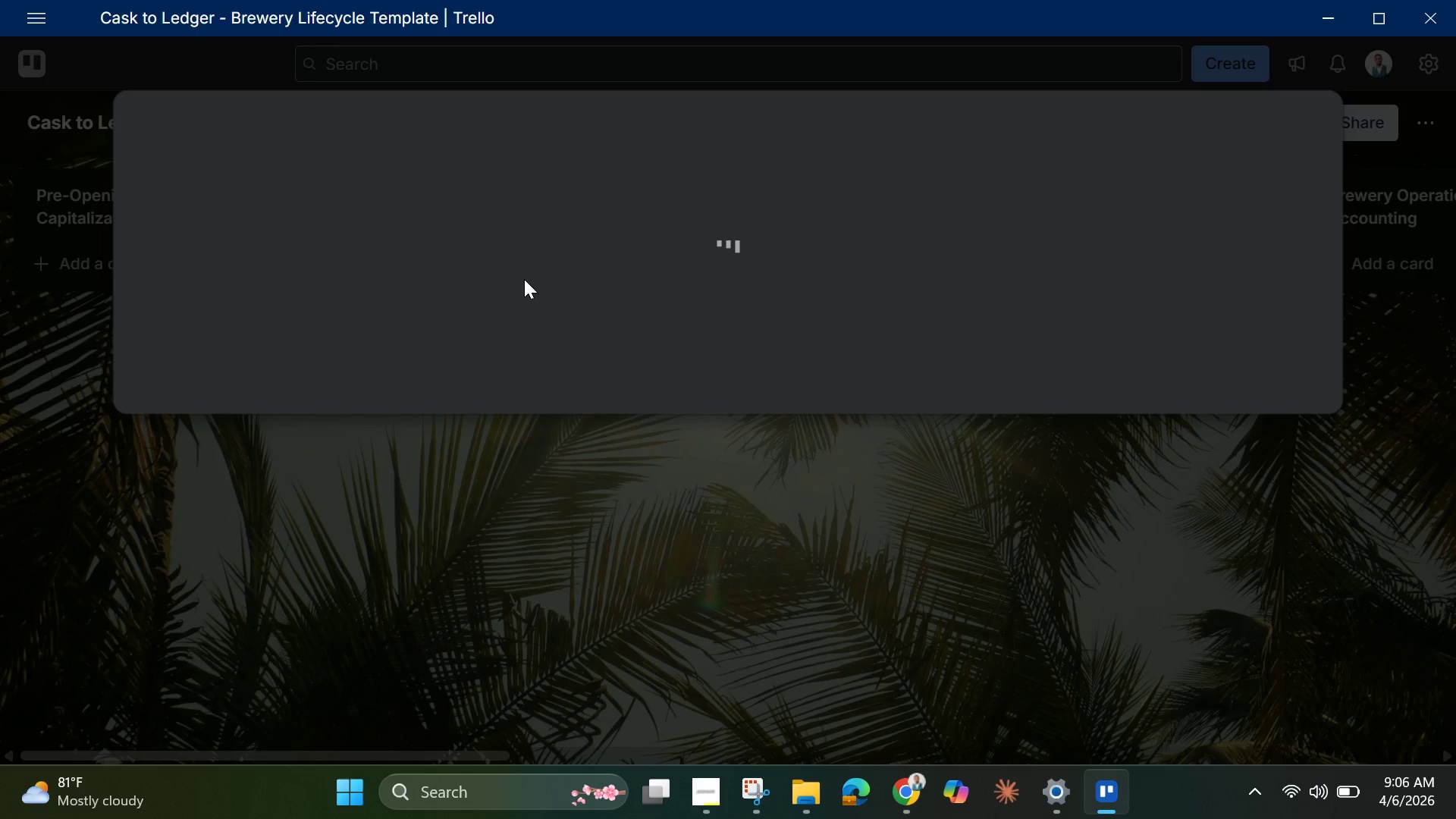 
wait(9.75)
 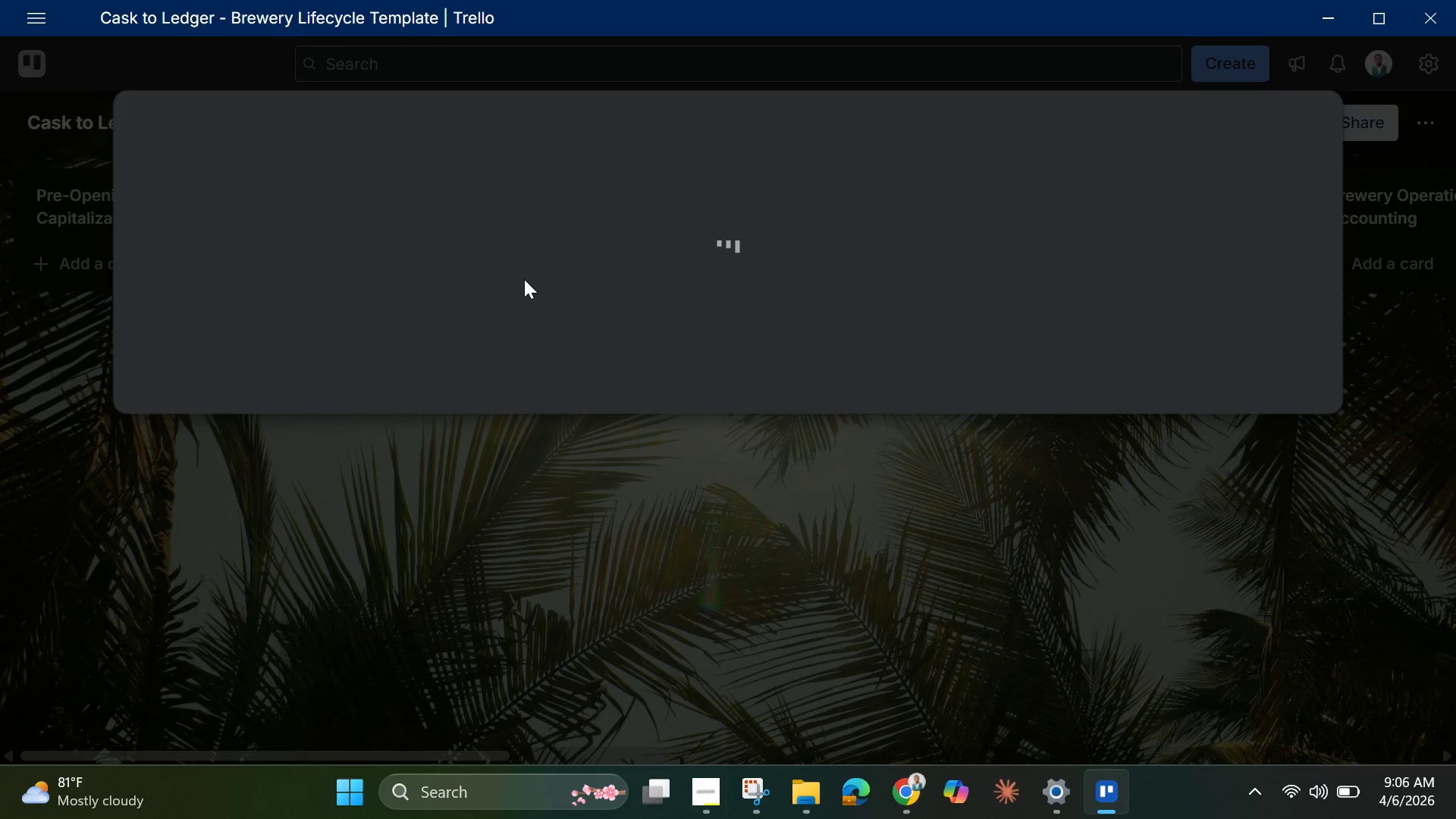 
mouse_move([522, 309])
 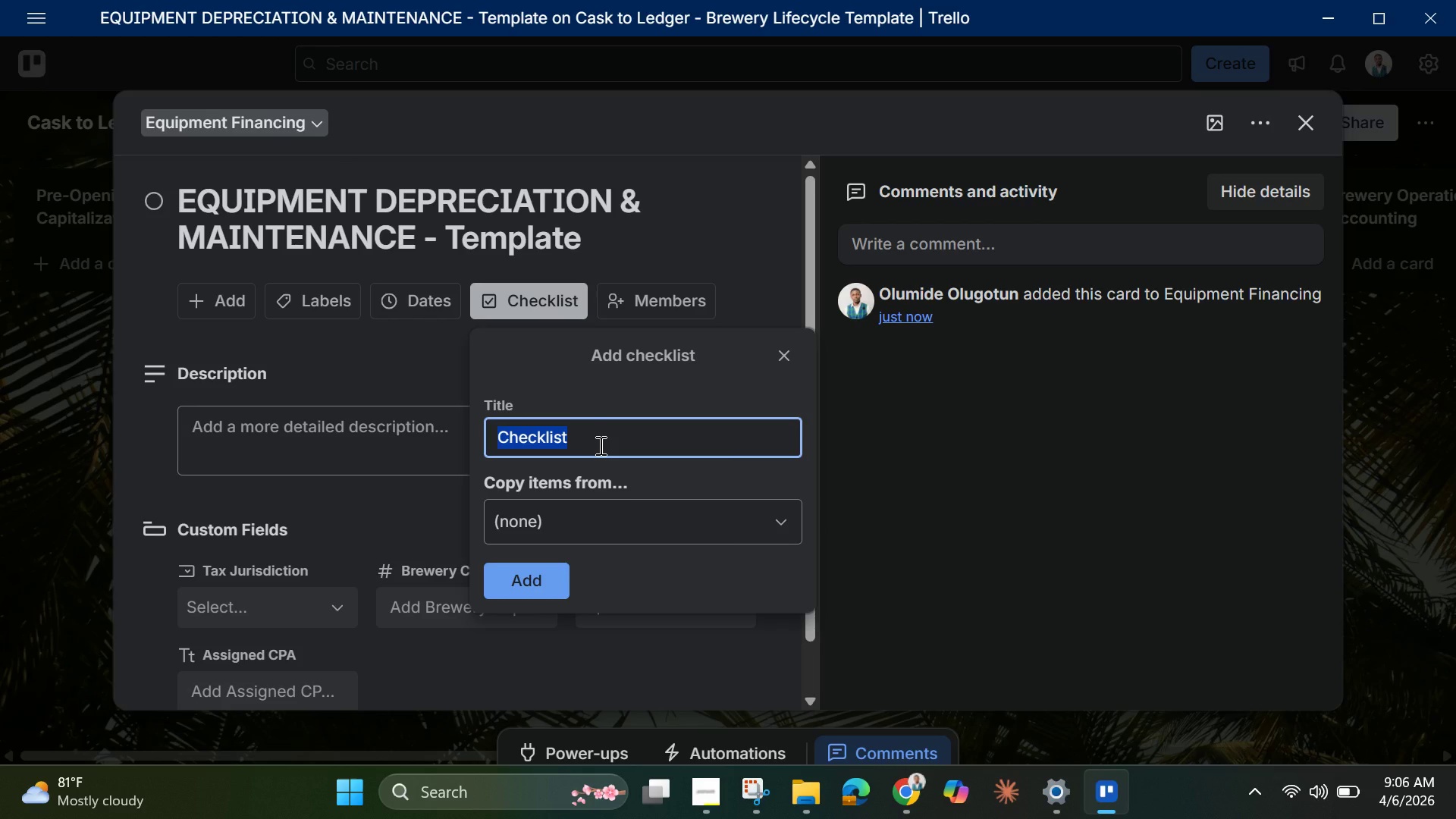 
key(Backspace)
type(Depreciation & Maintenance)
 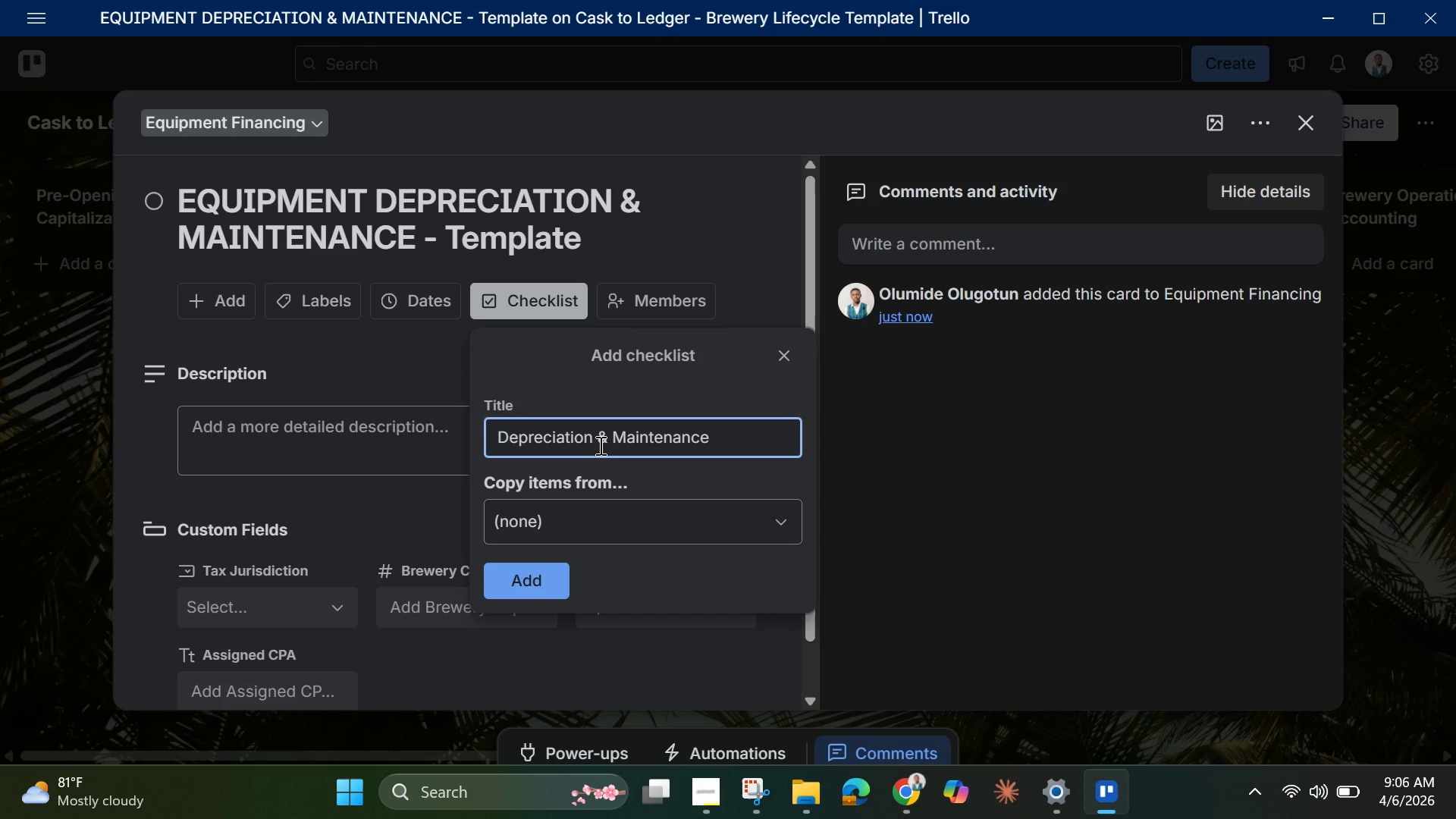 
left_click([519, 600])
 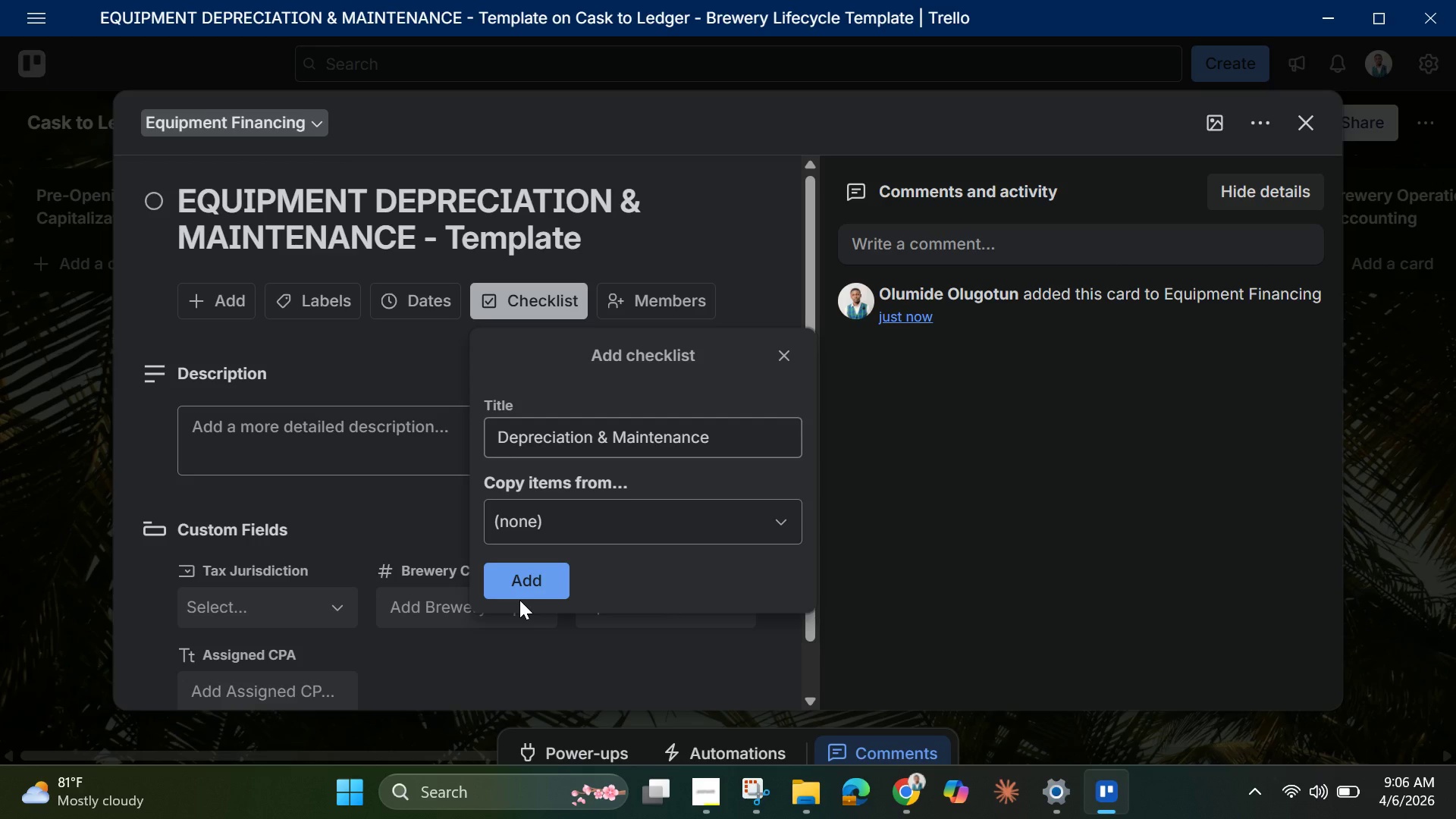 
wait(9.56)
 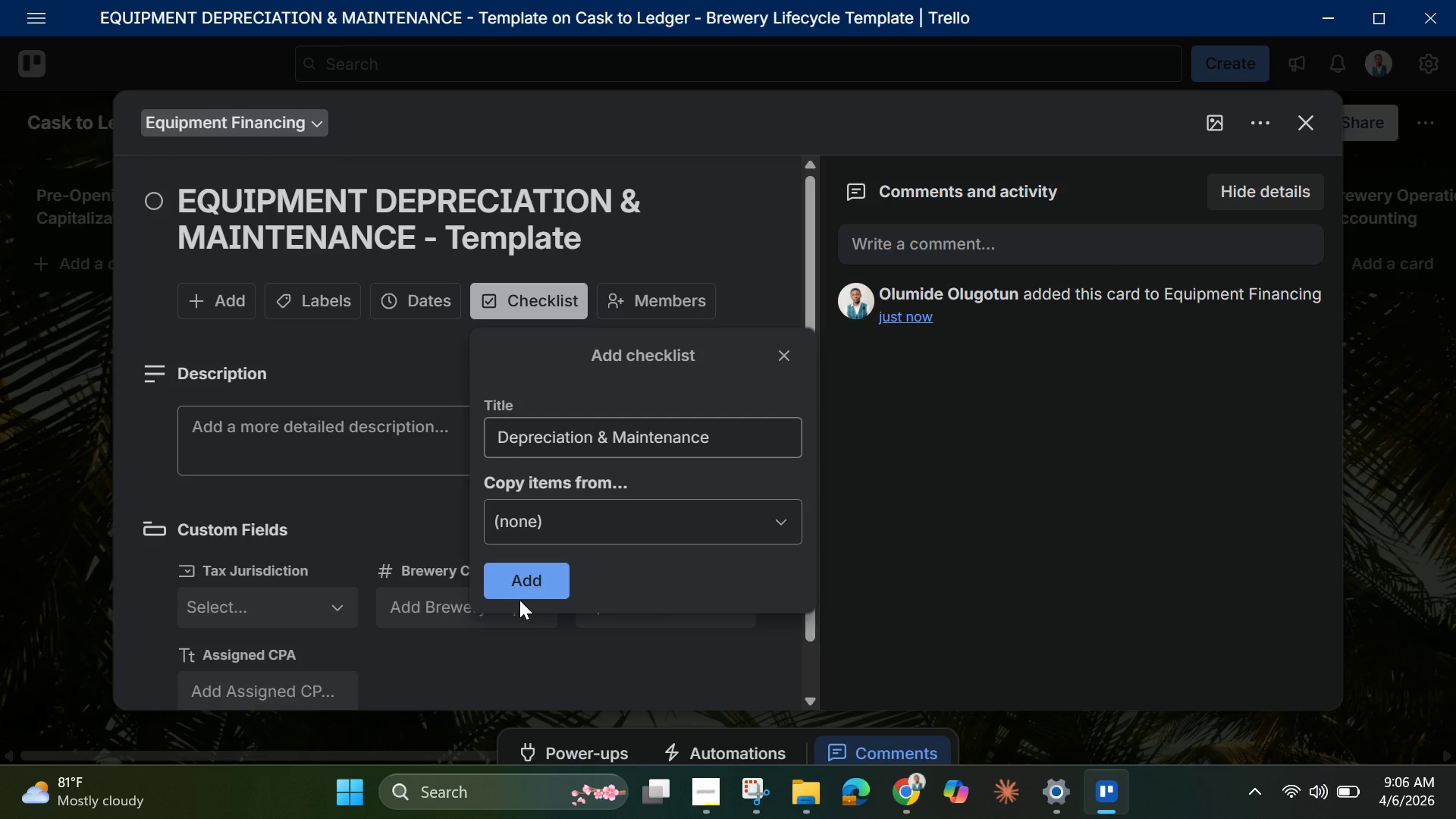 
left_click([528, 585])
 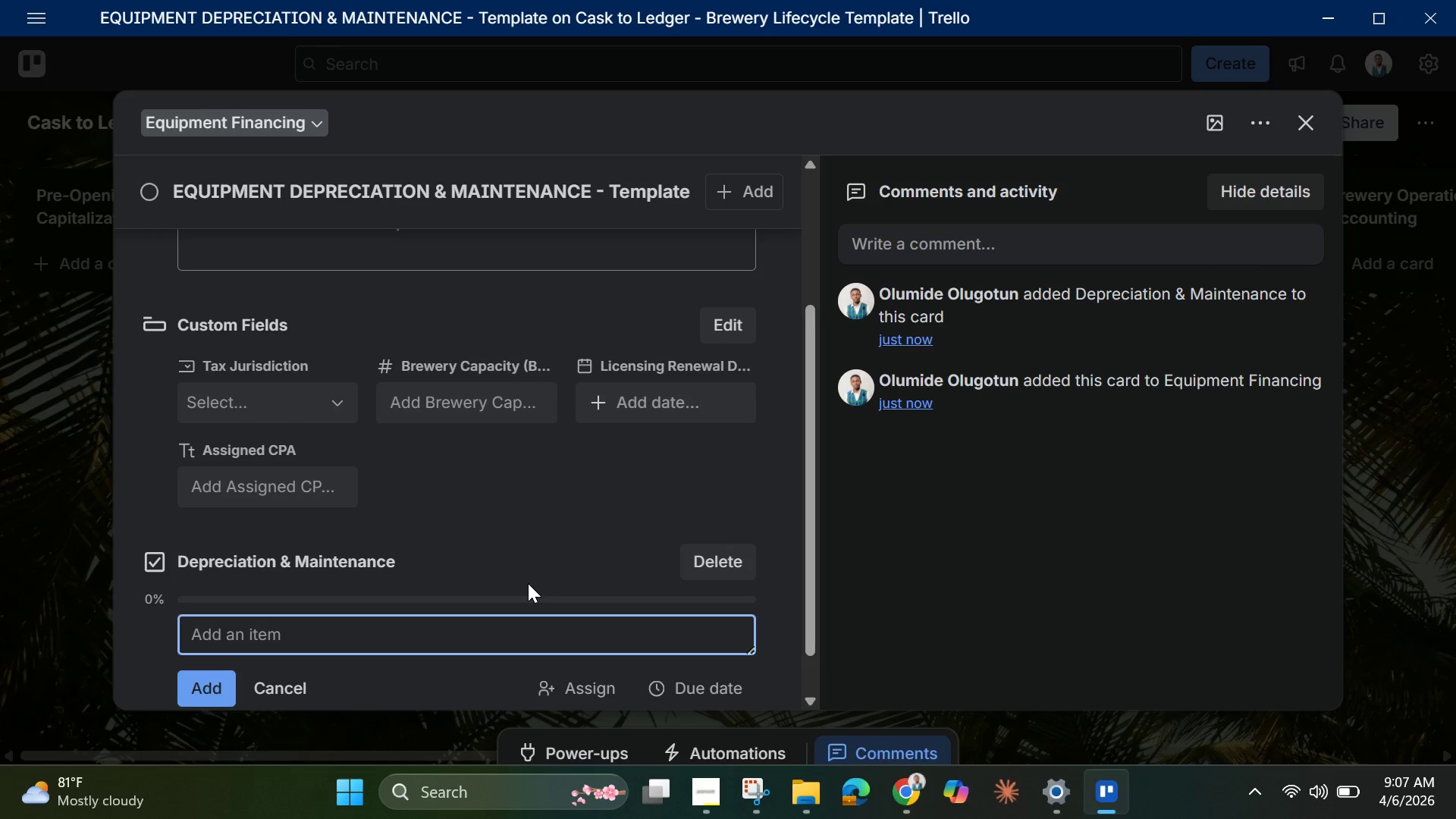 
wait(57.81)
 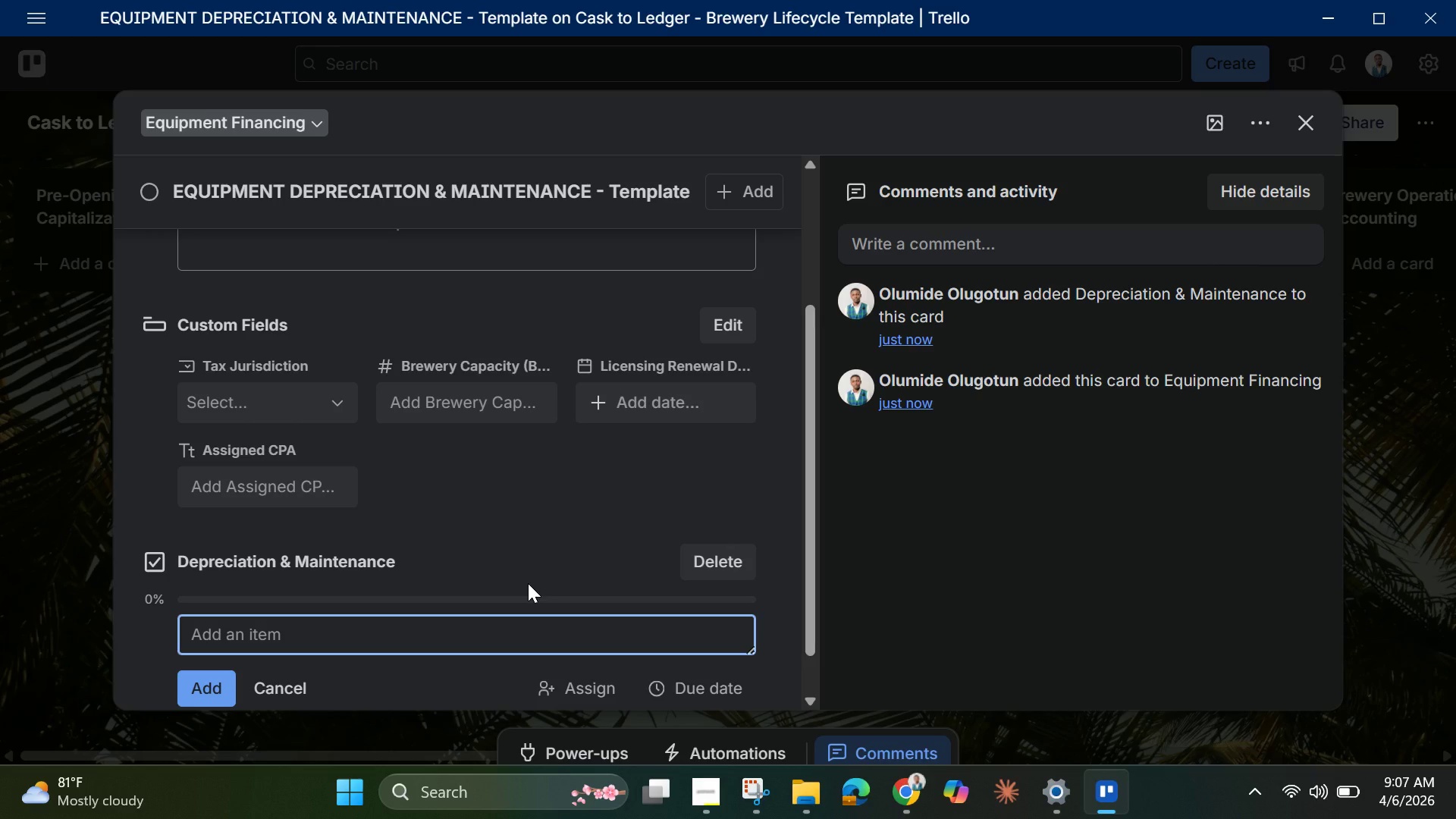 
type(Record assets )
key(Backspace)
key(Backspace)
type( o)
key(Backspace)
type(purchase)
 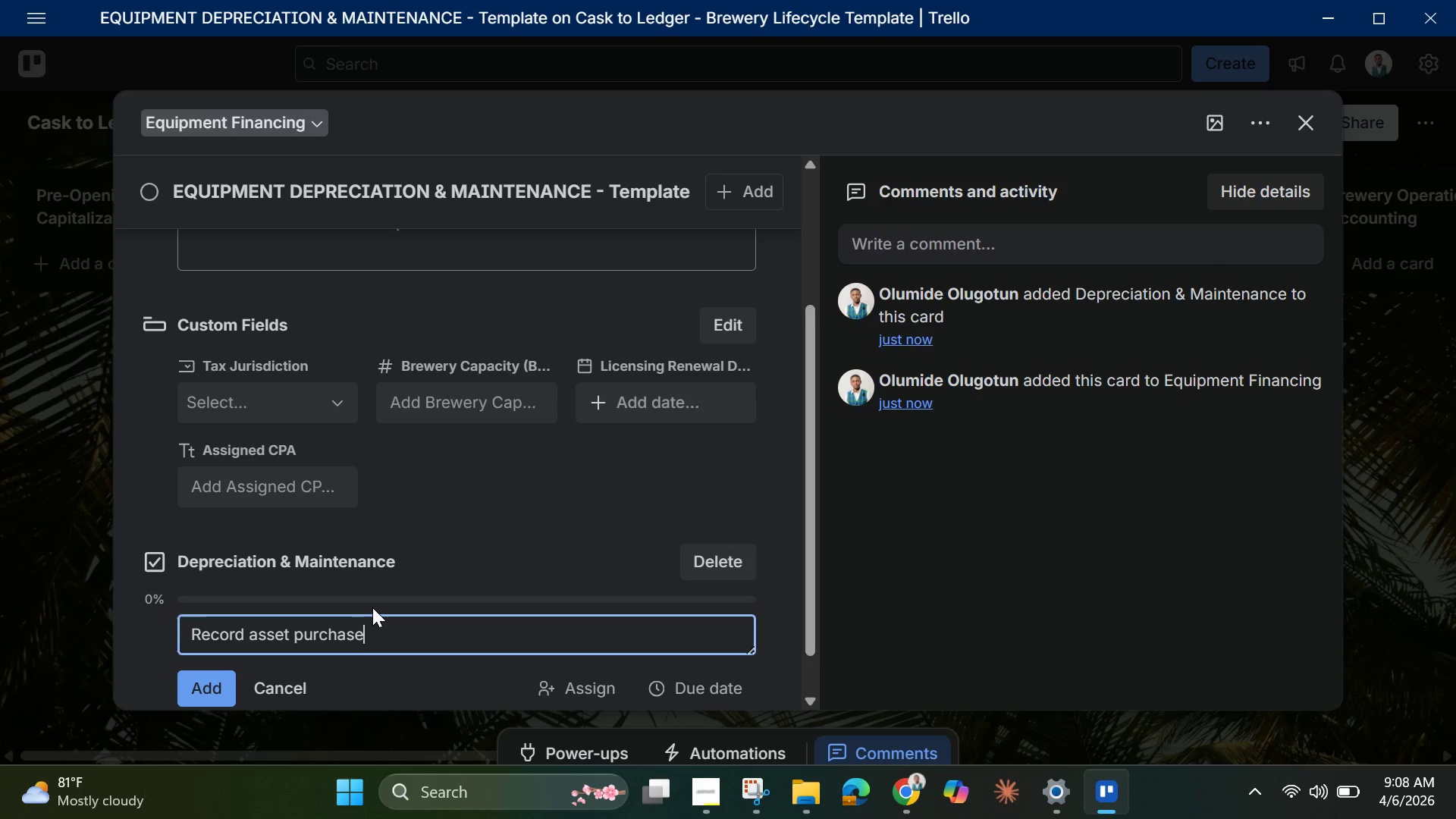 
key(Enter)
 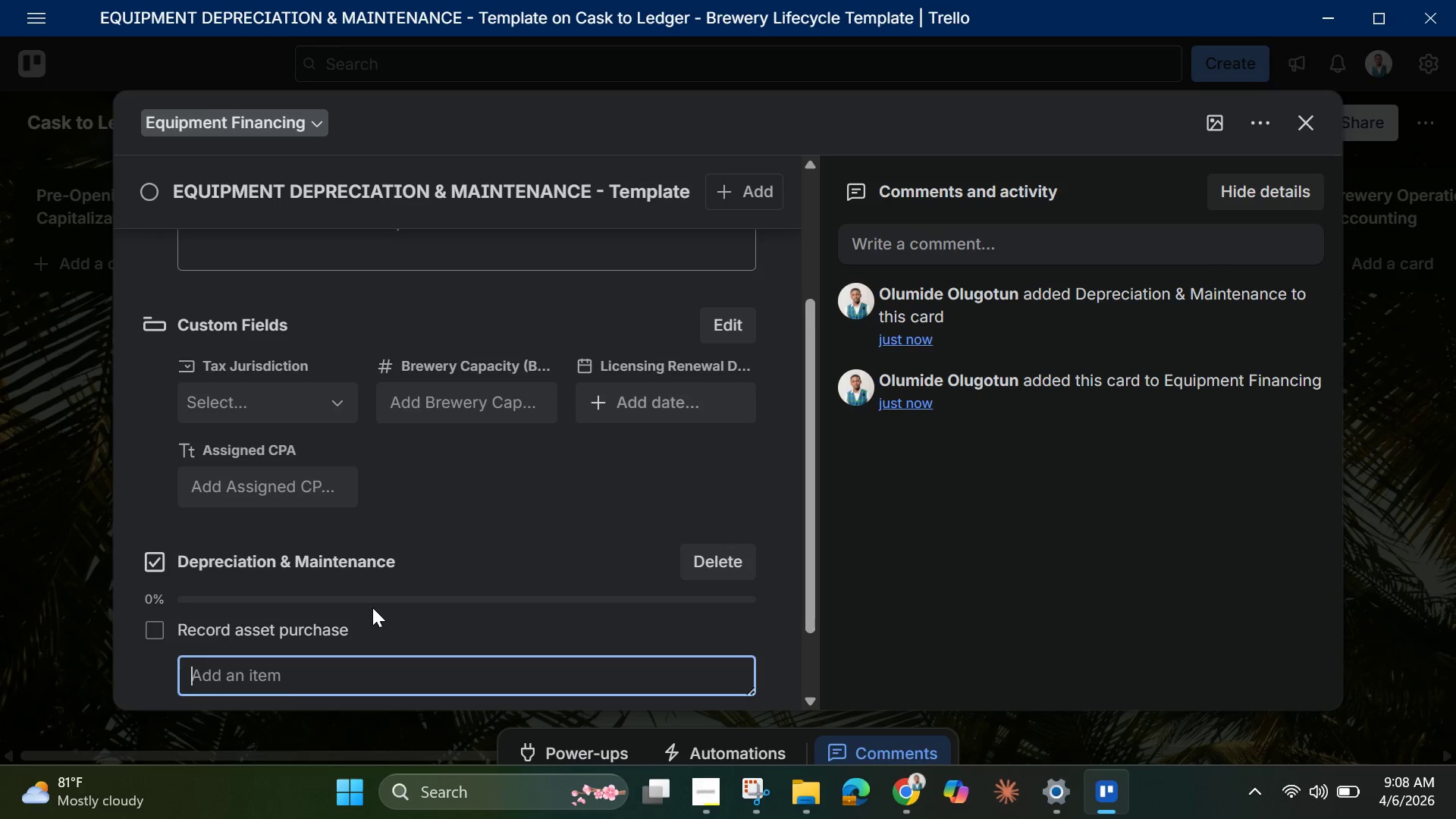 
type(Assign asset category)
 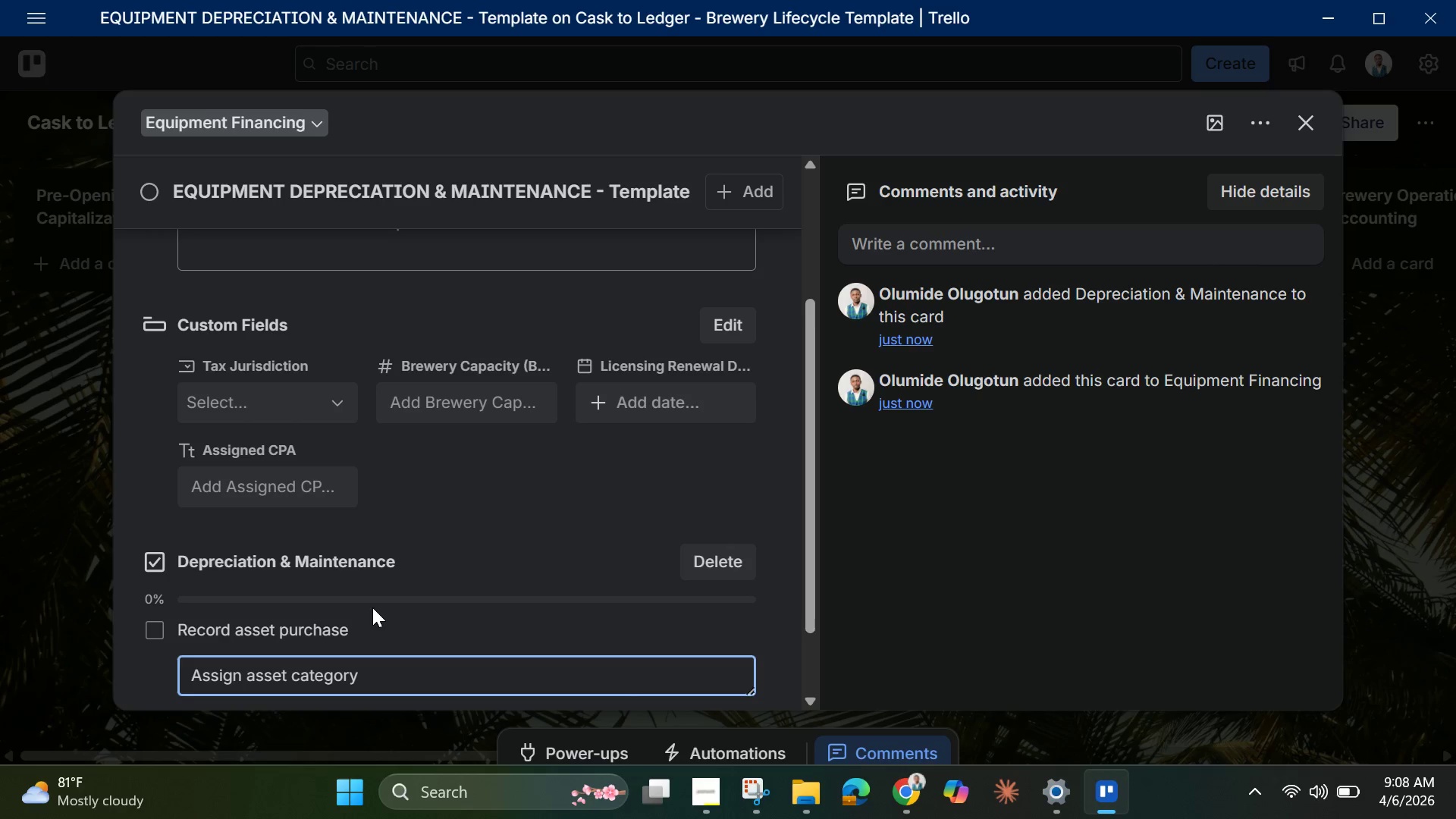 
key(Enter)
 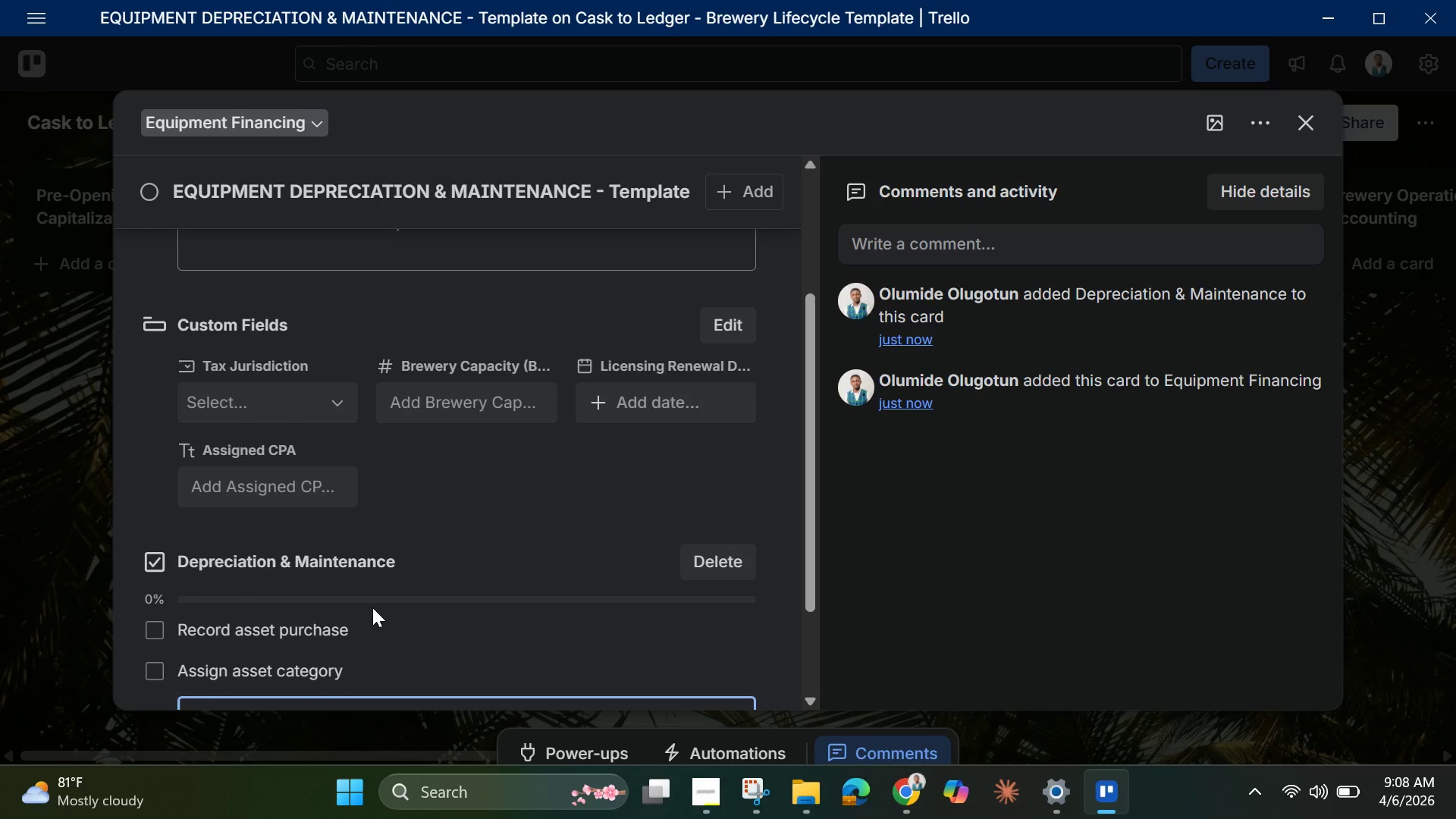 
type(Calculate )
 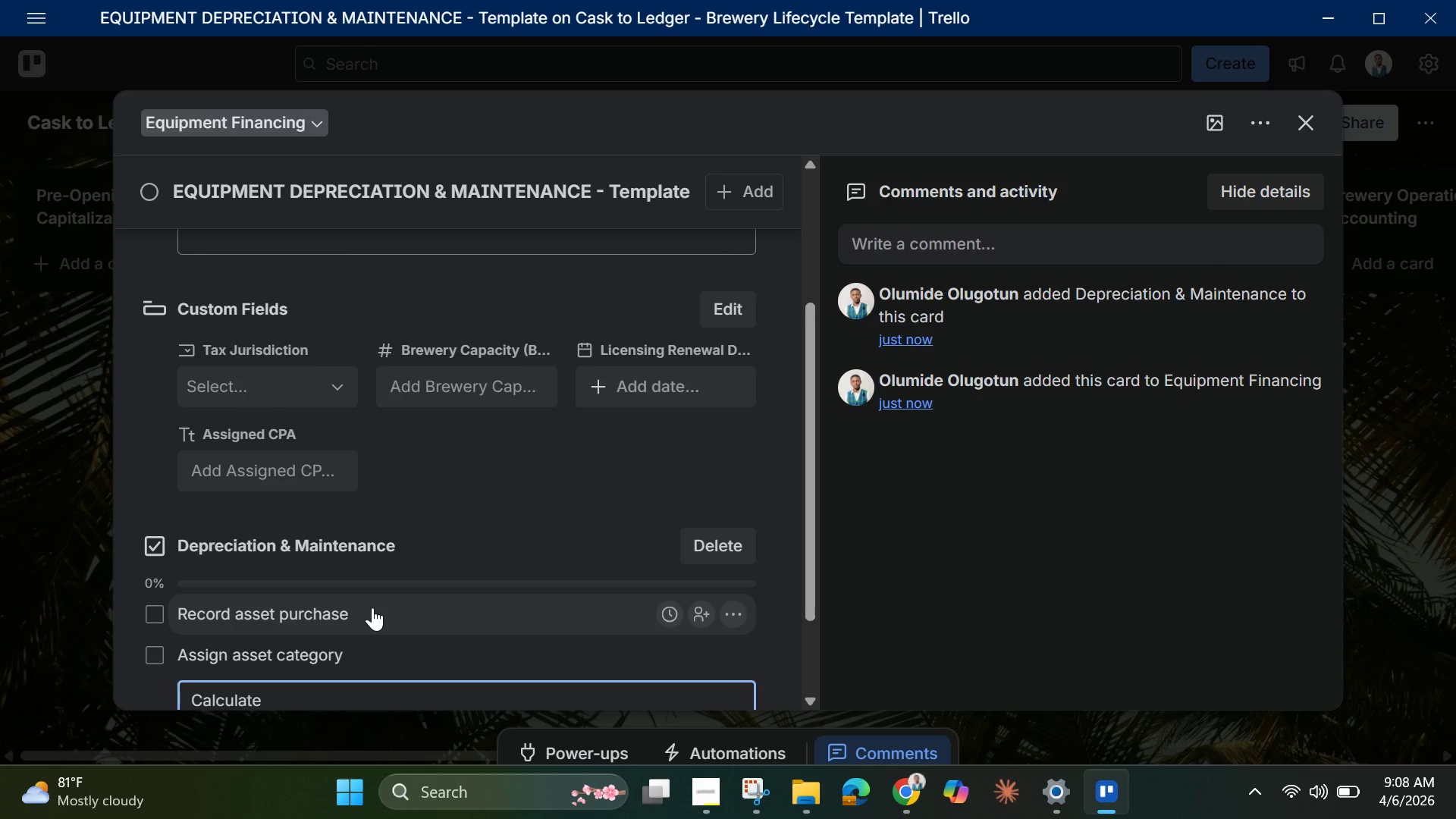 
type(depre)
 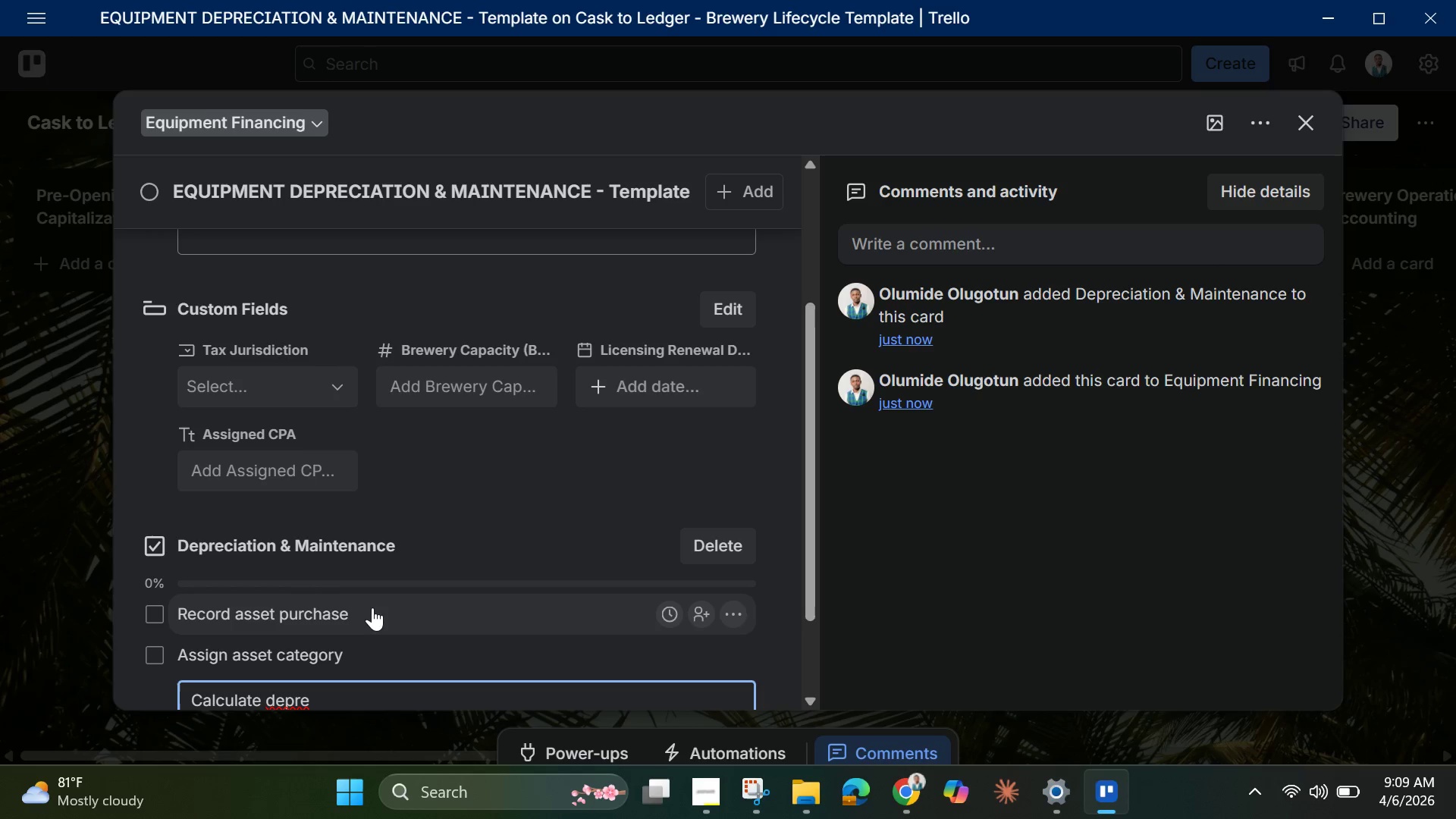 
wait(49.3)
 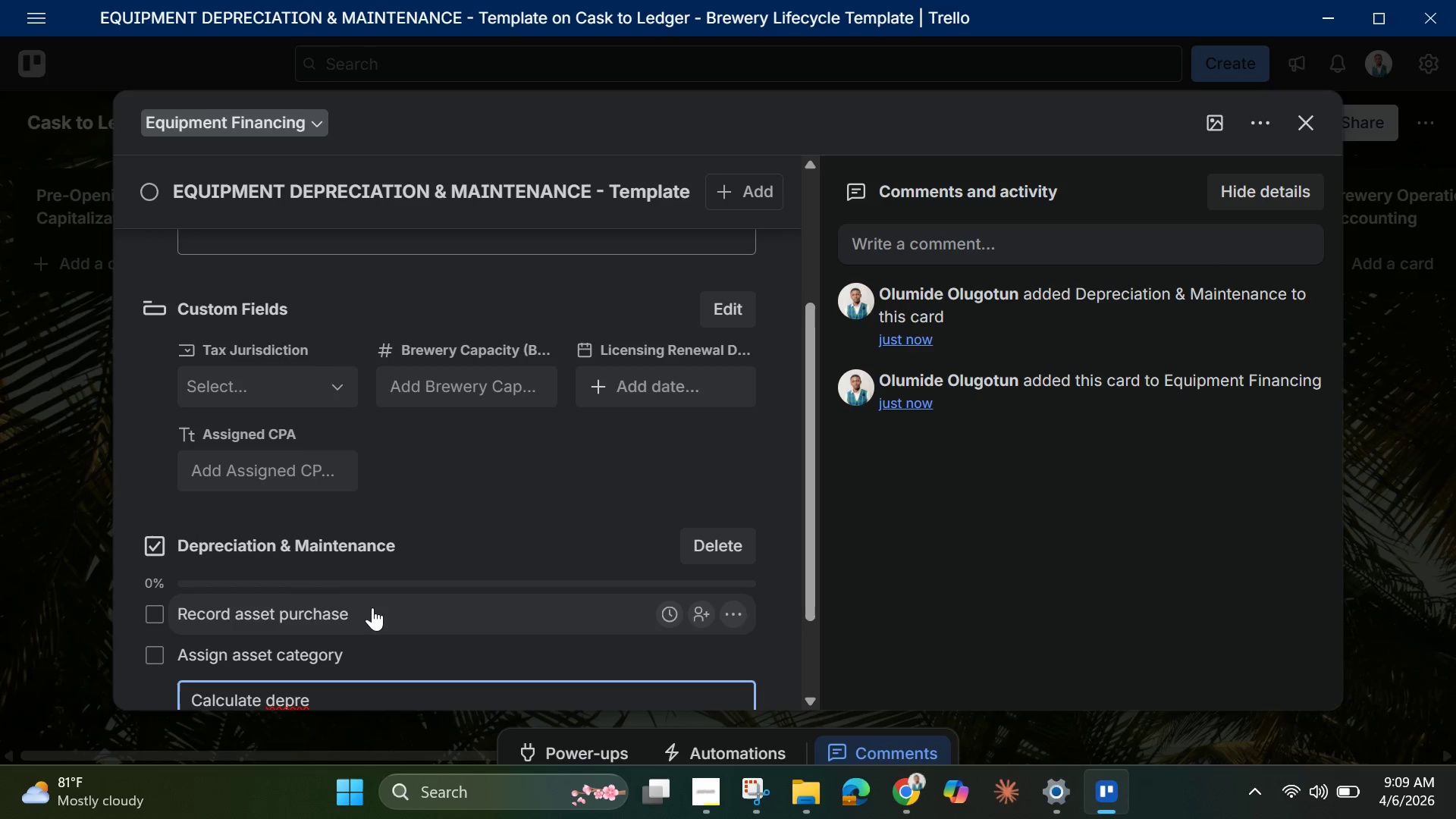 
scroll: coordinate [386, 586], scroll_direction: down, amount: 3.0
 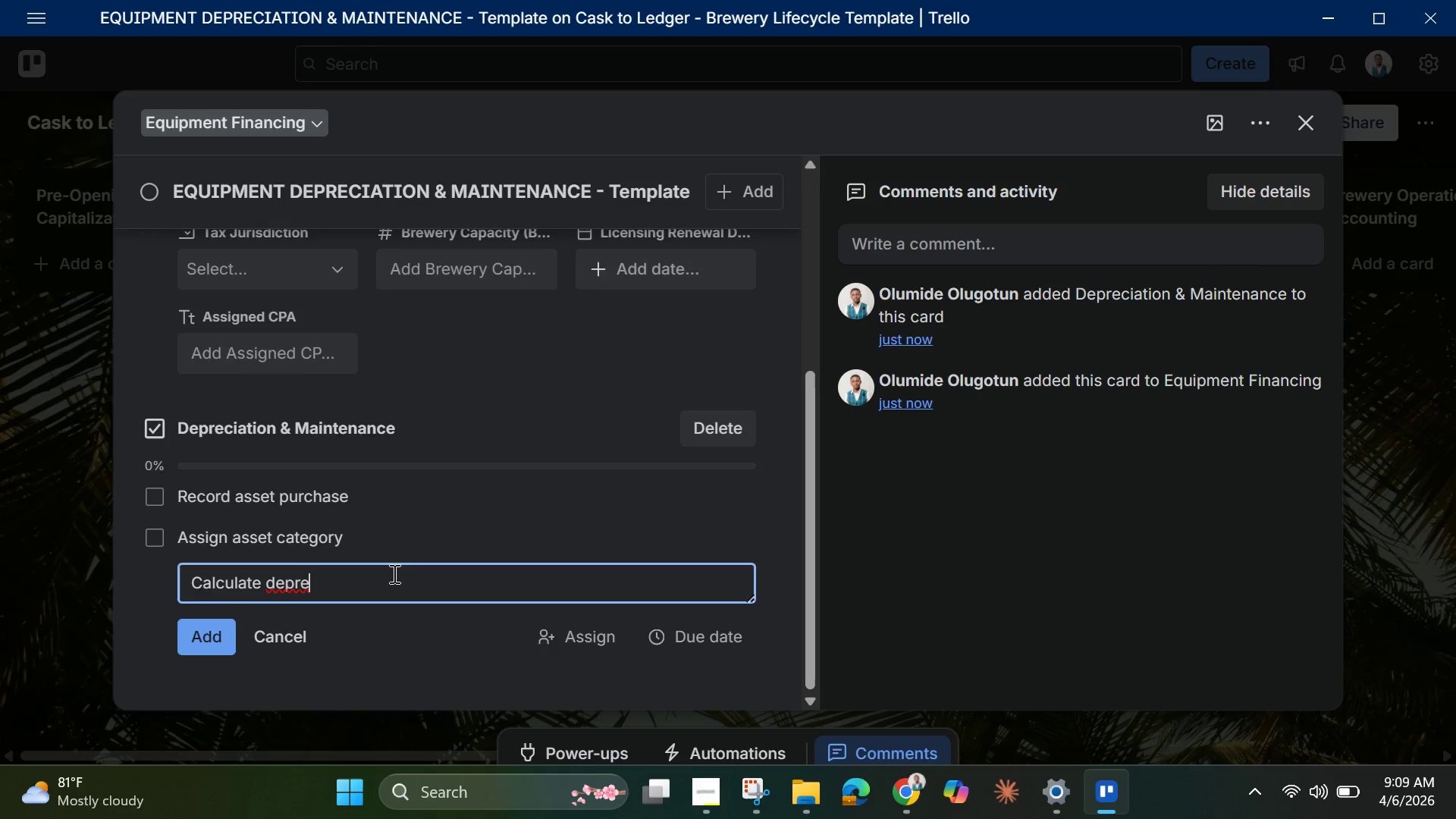 
scroll: coordinate [393, 573], scroll_direction: up, amount: 1.0
 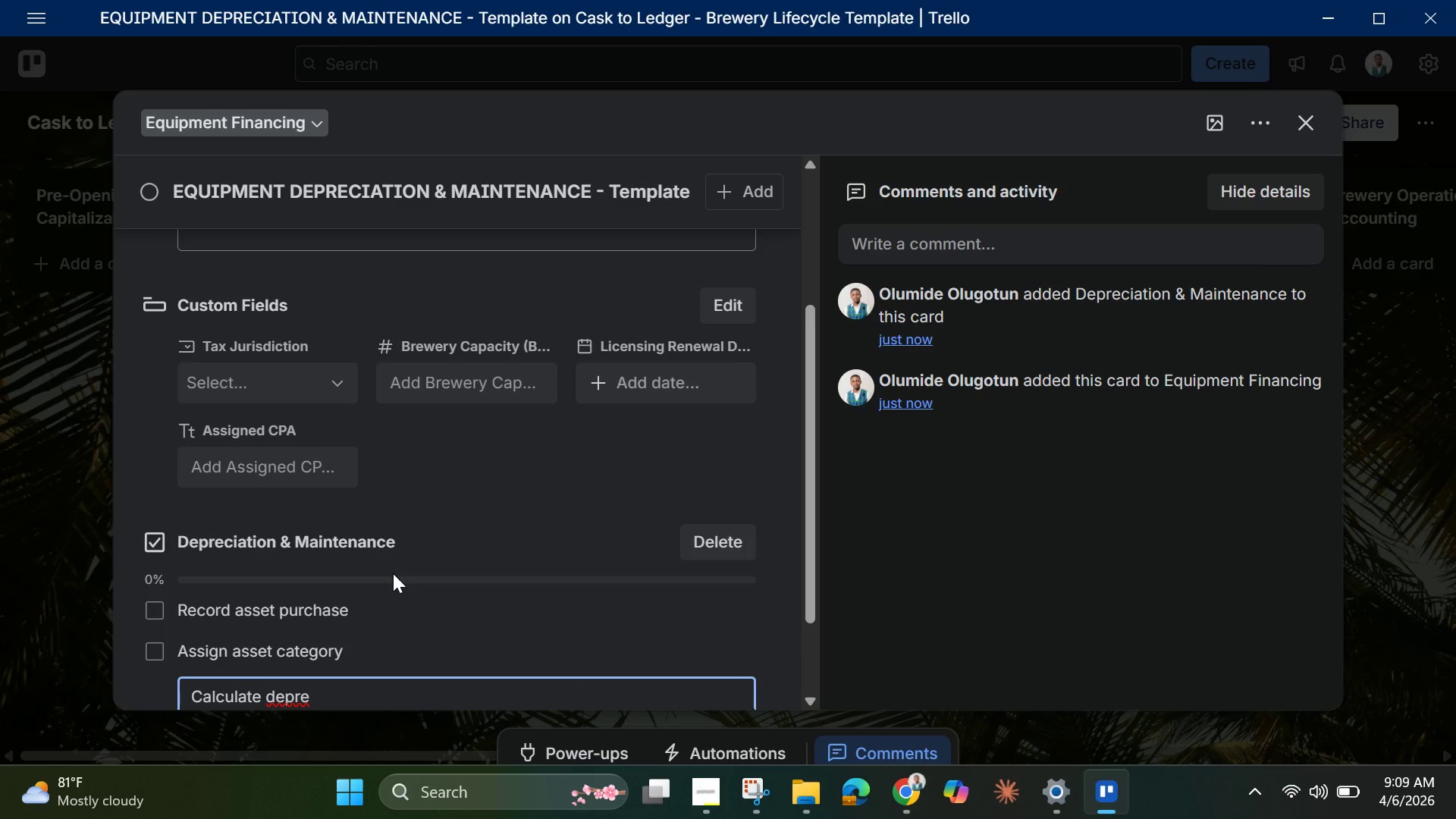 
scroll: coordinate [393, 573], scroll_direction: down, amount: 1.0
 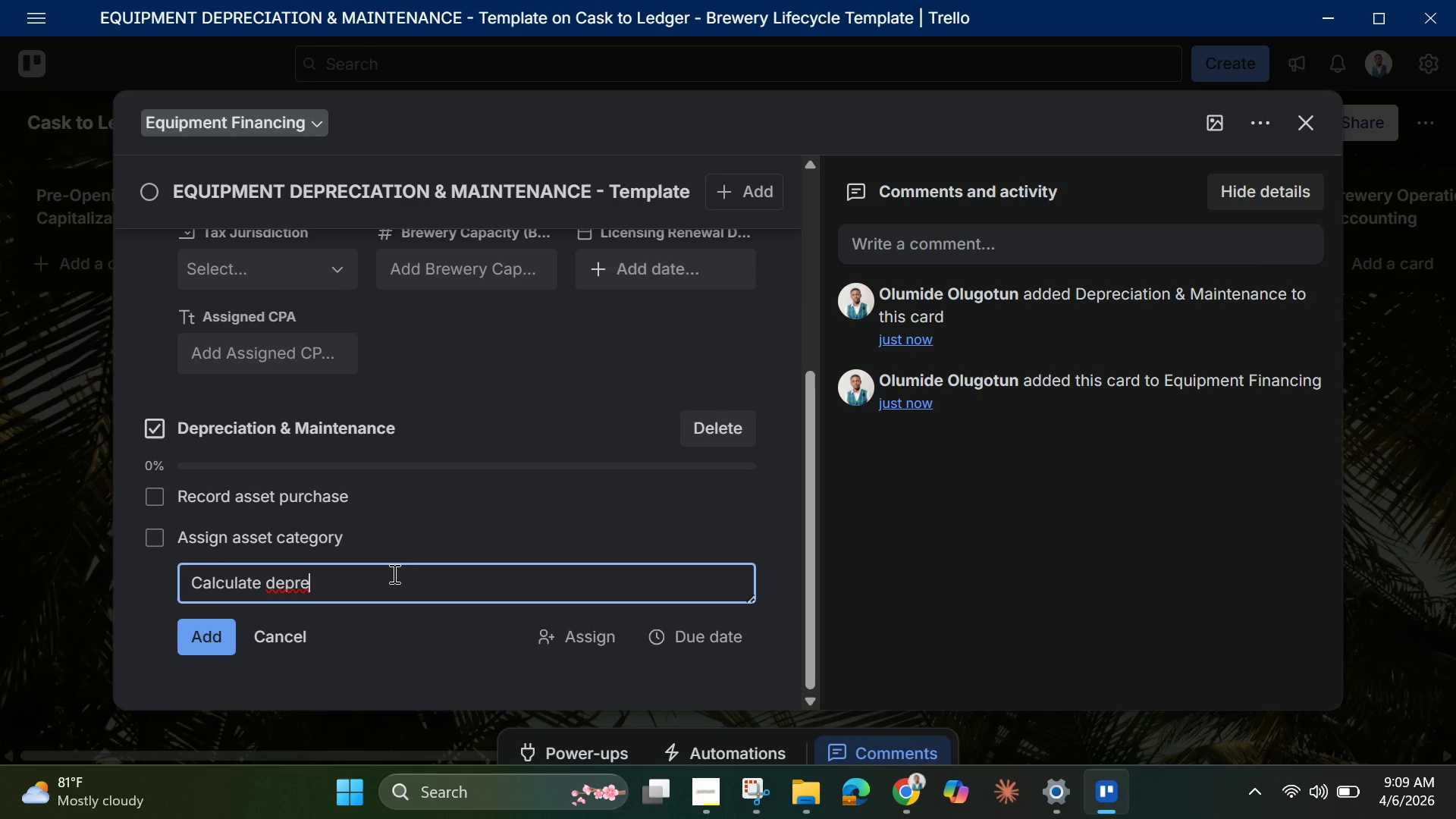 
type(ciation schedule)
 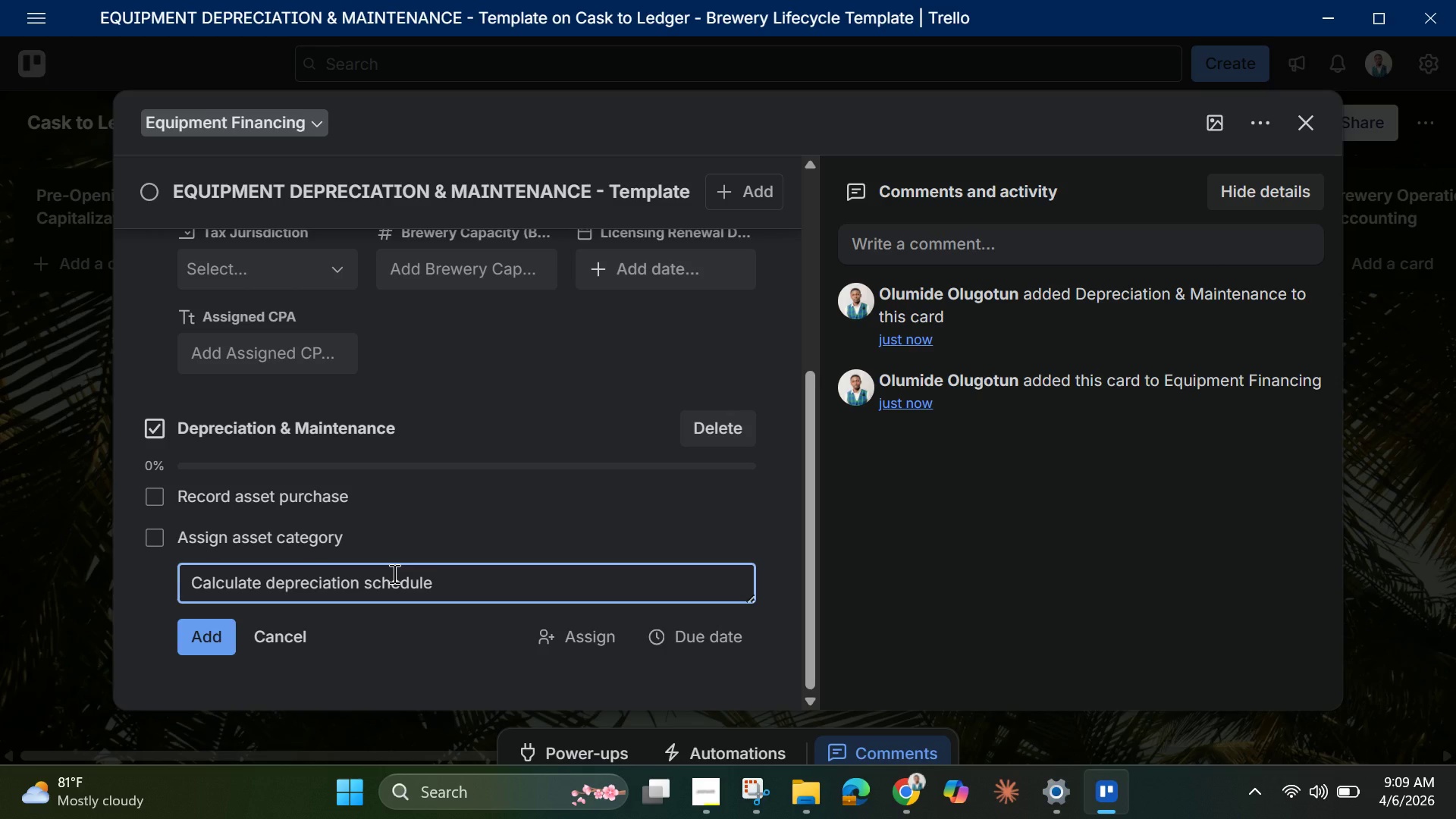 
key(Enter)
 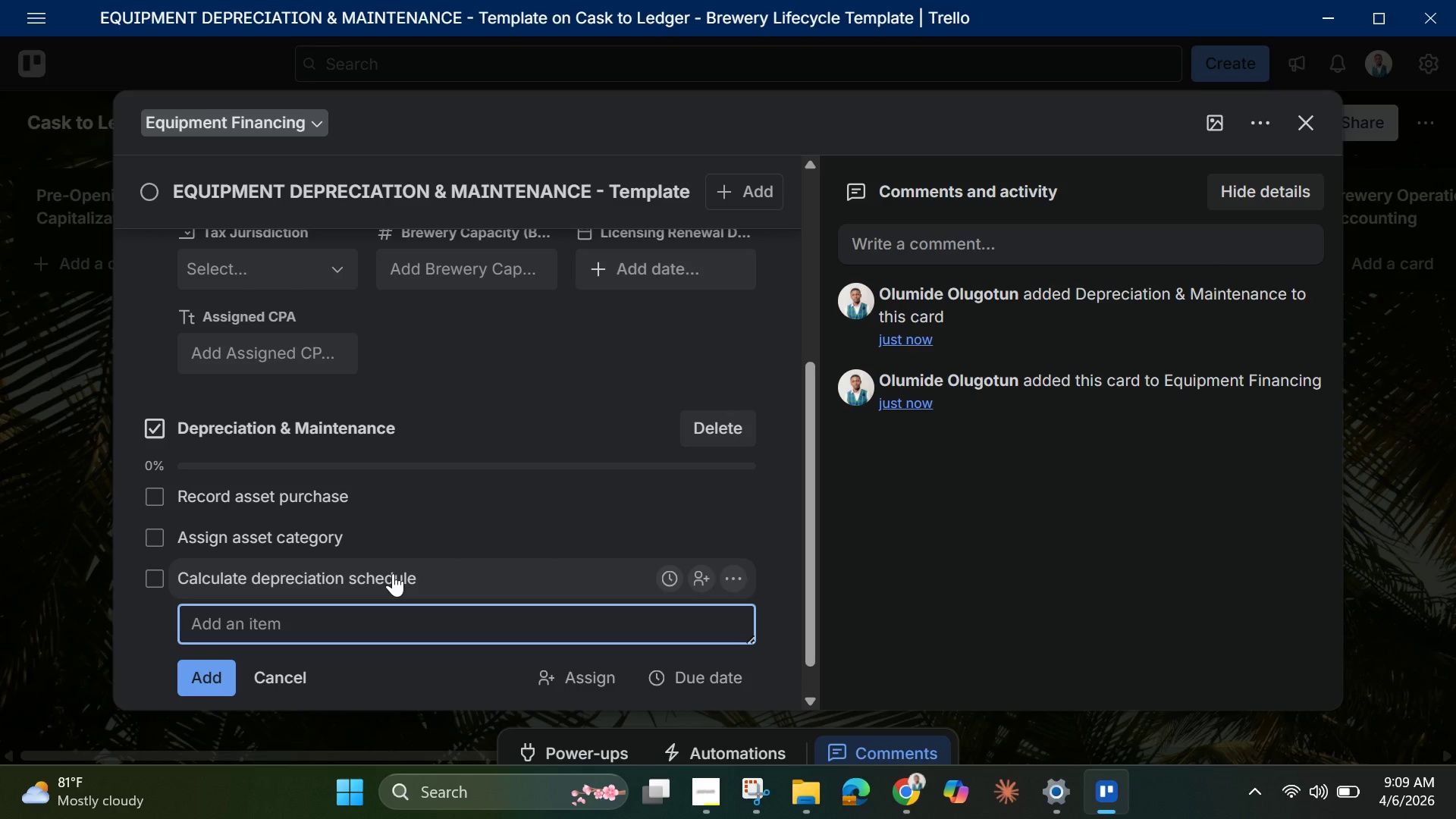 
type(Update fixed asset register)
 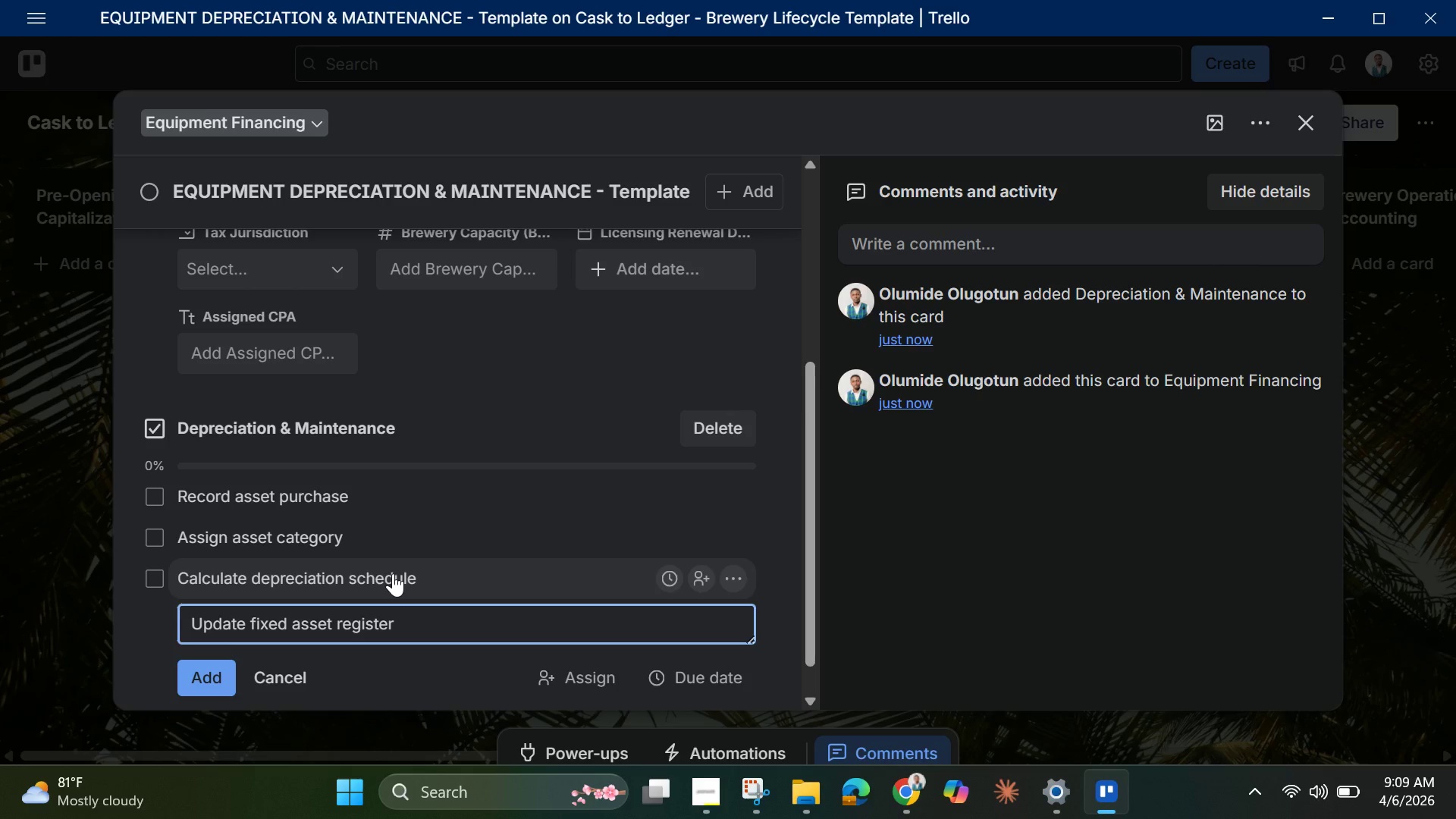 
key(Enter)
 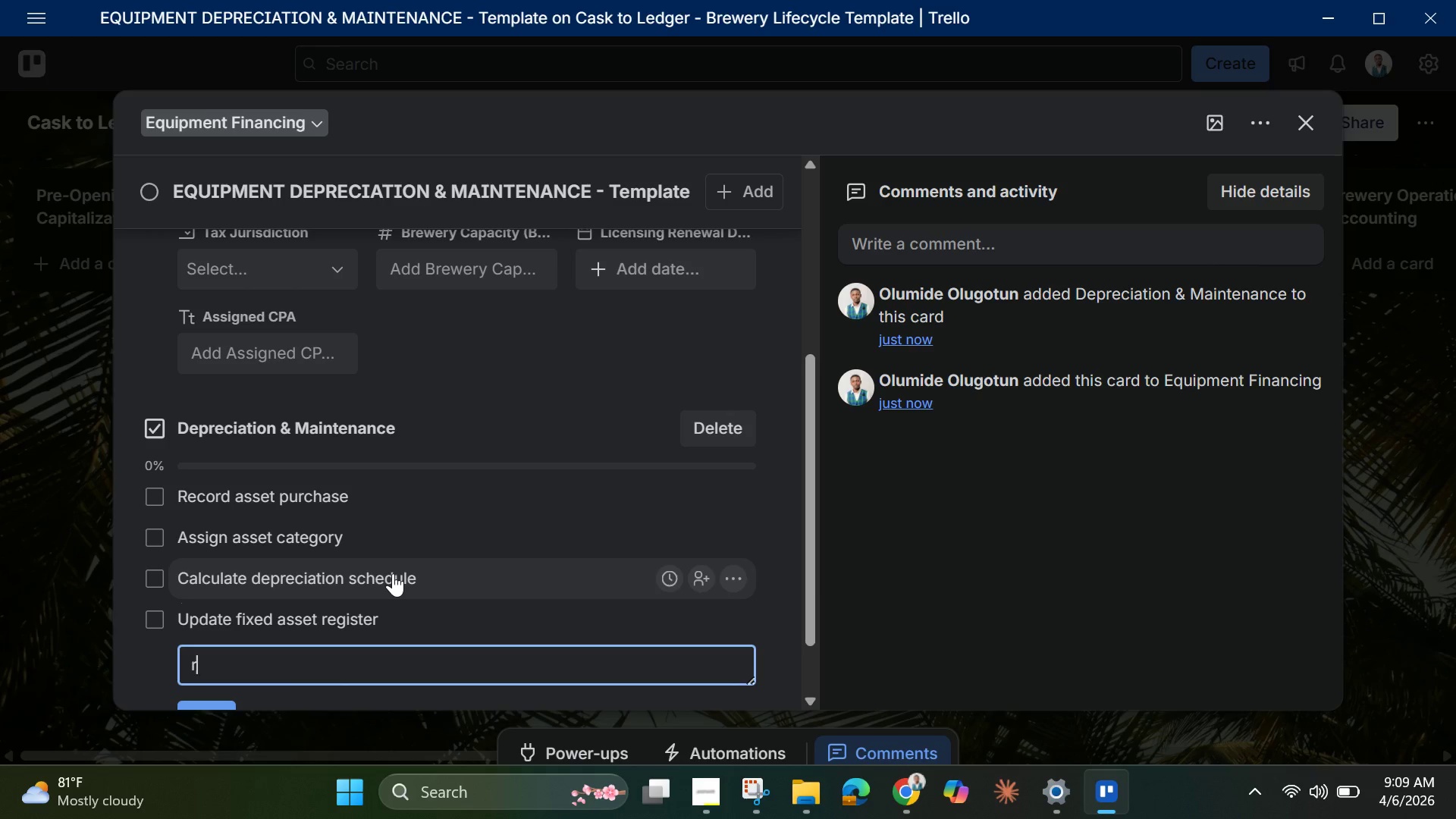 
type(re)
key(Backspace)
key(Backspace)
type(Review mainten)
 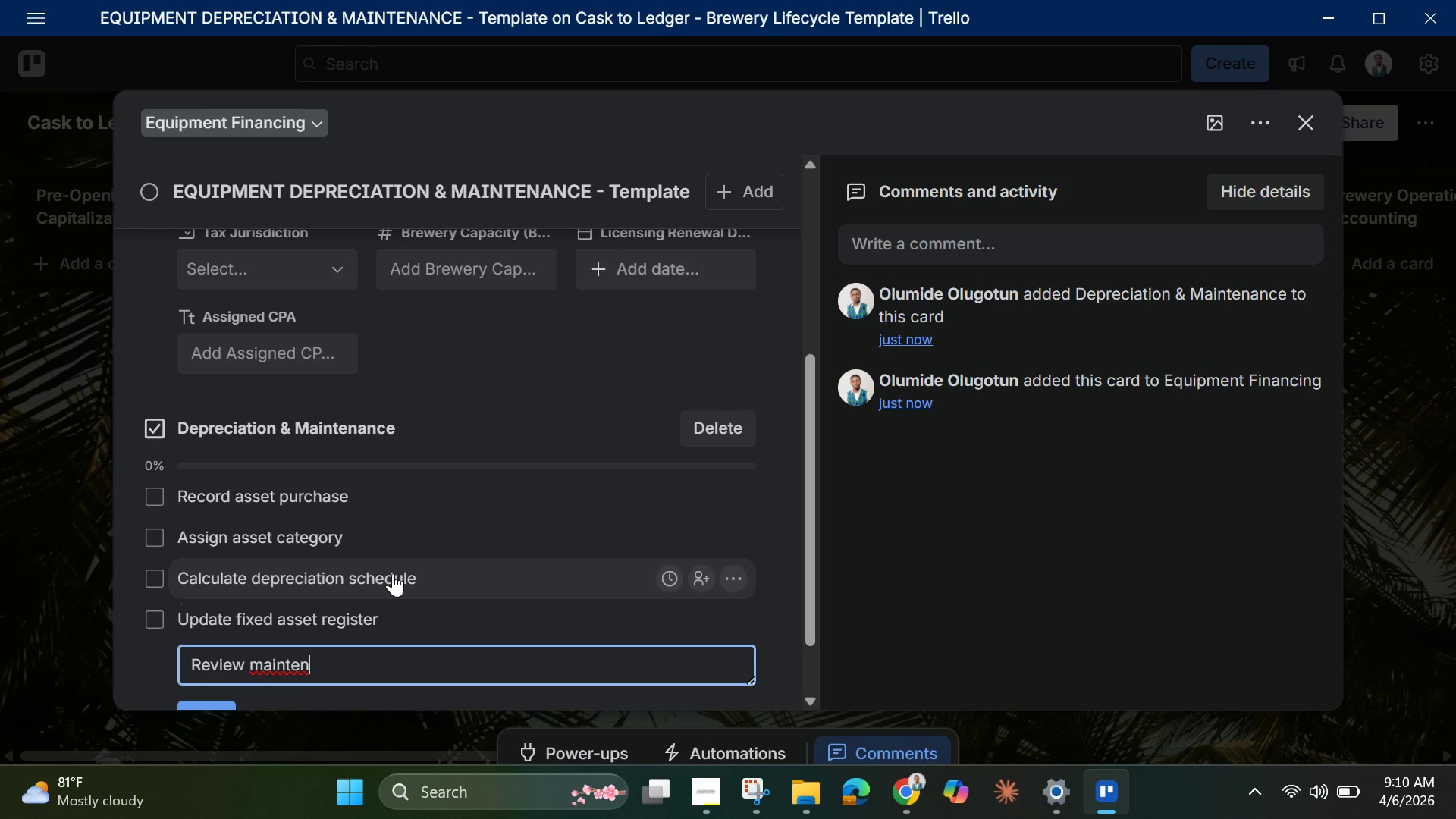 
type(ance logs)
 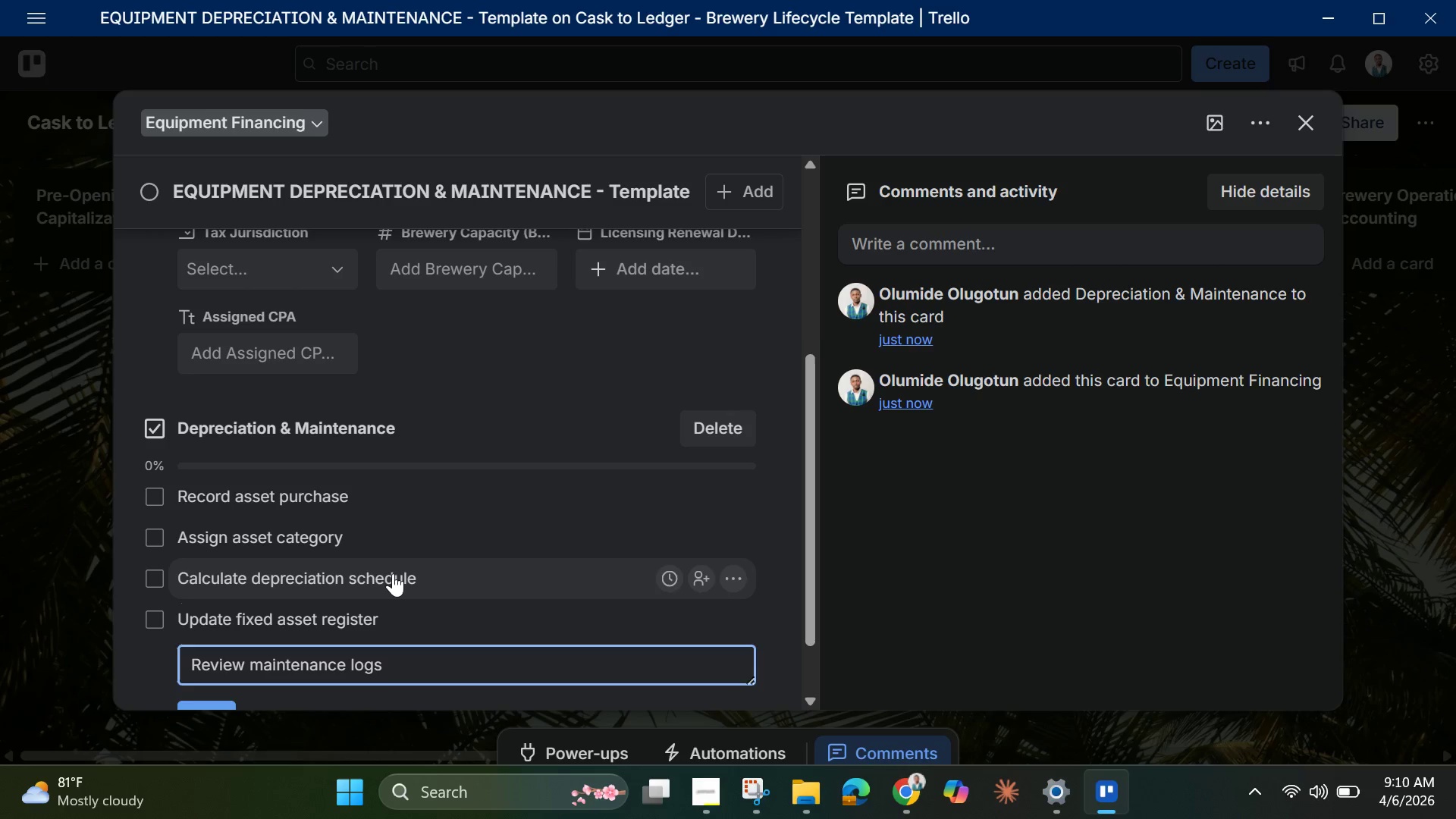 
key(Enter)
 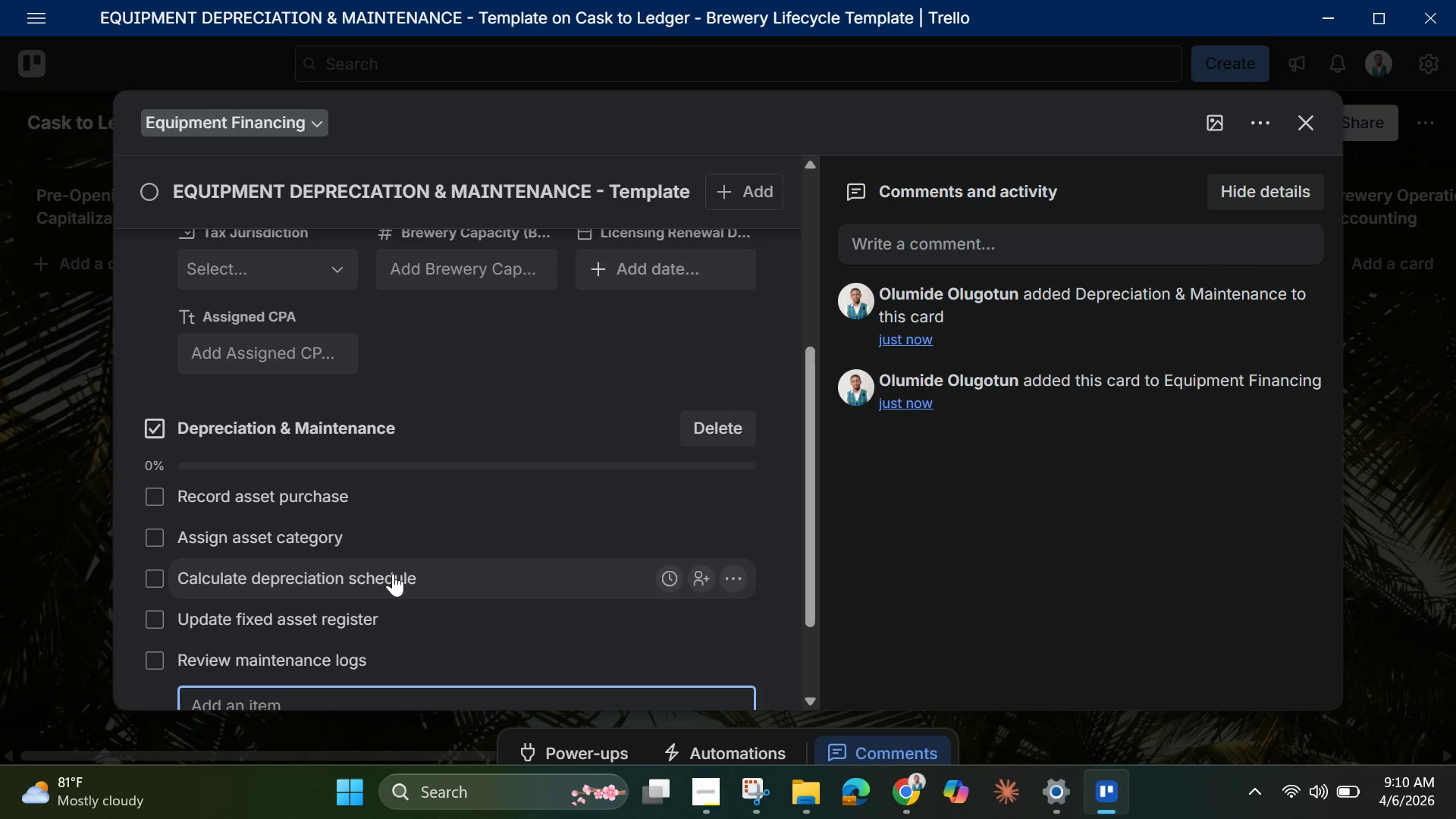 
type(Schedule servicing)
 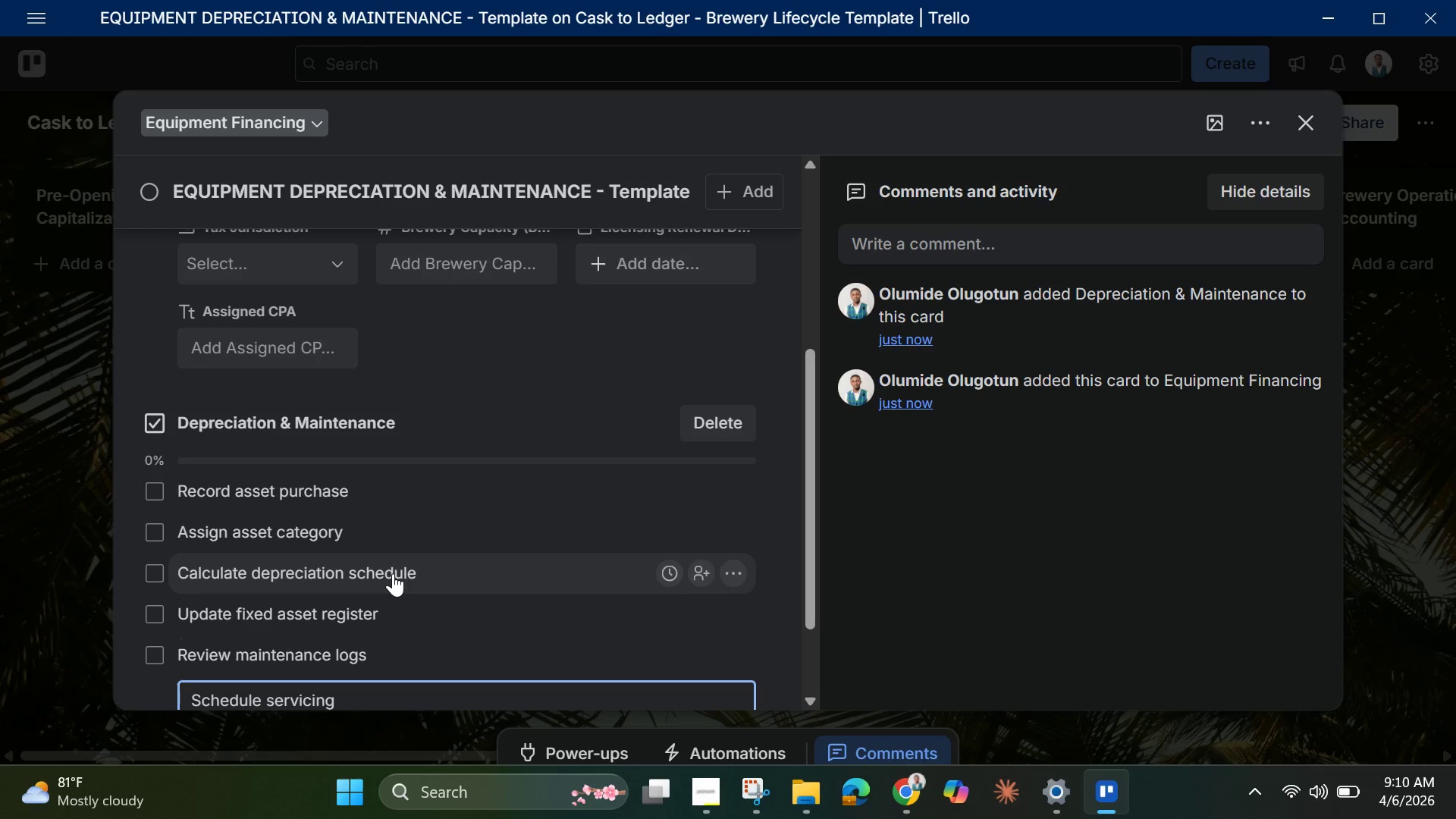 
key(Enter)
 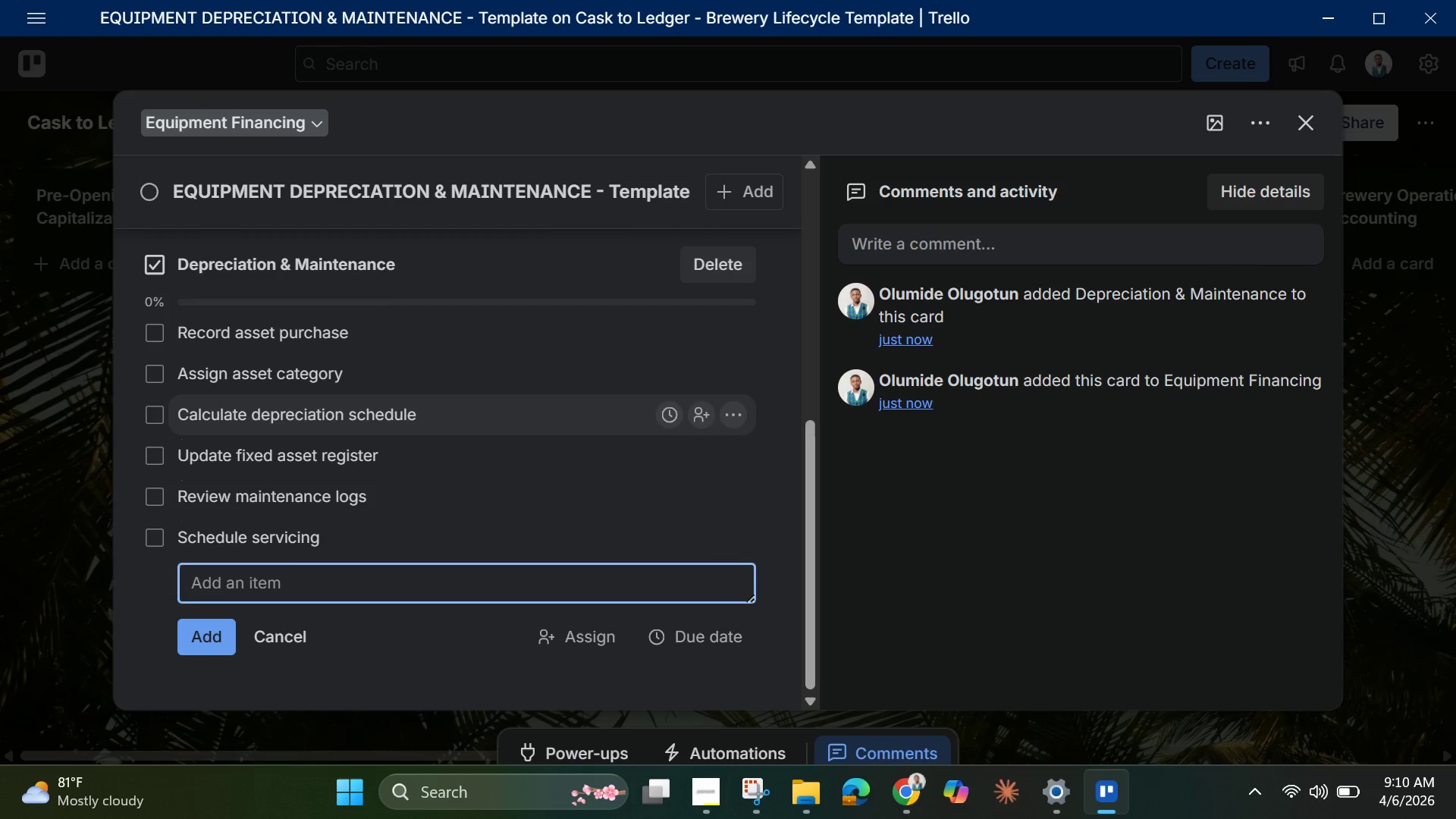 
type(Verify depreciation posting )
 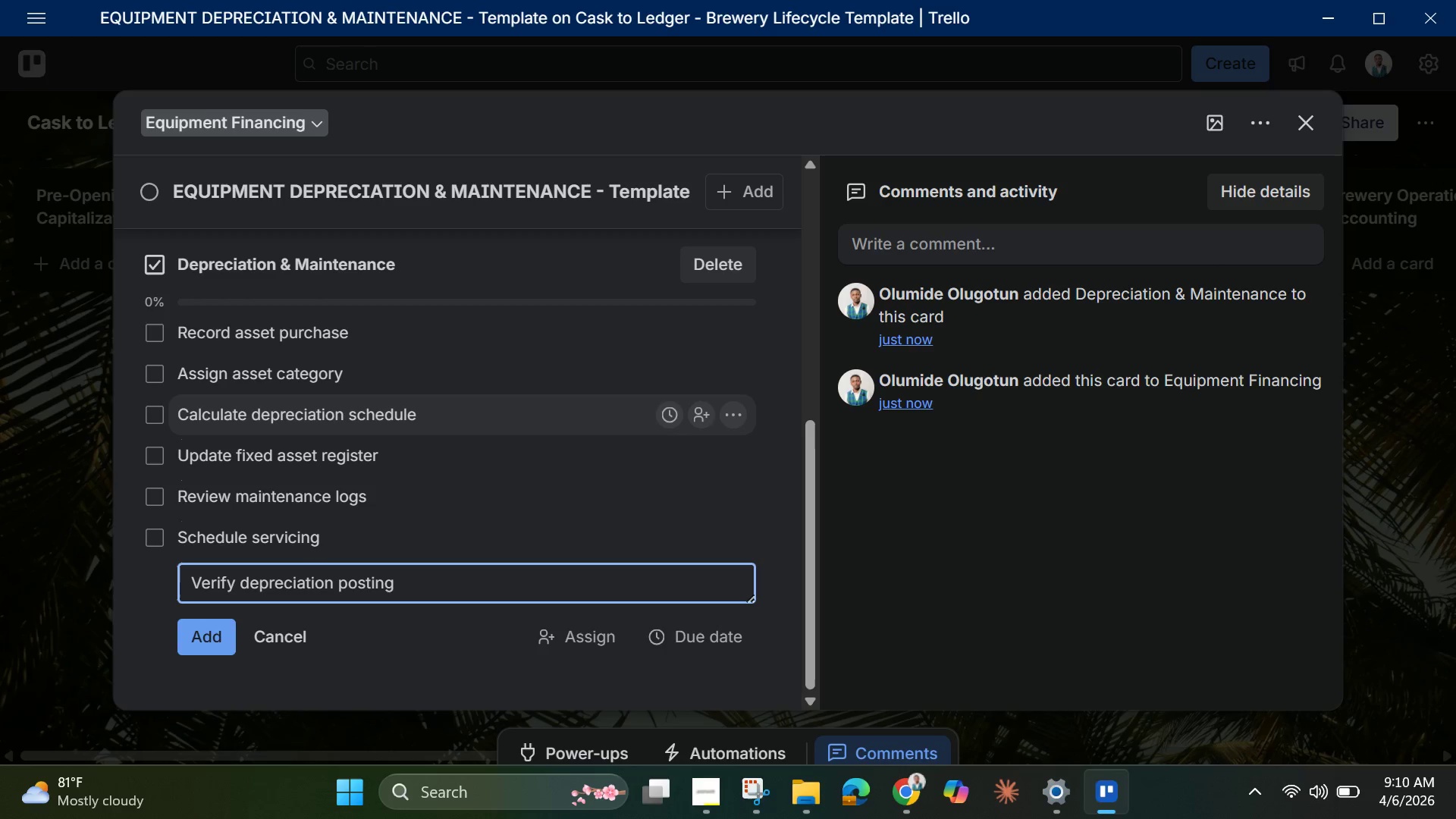 
key(Enter)
 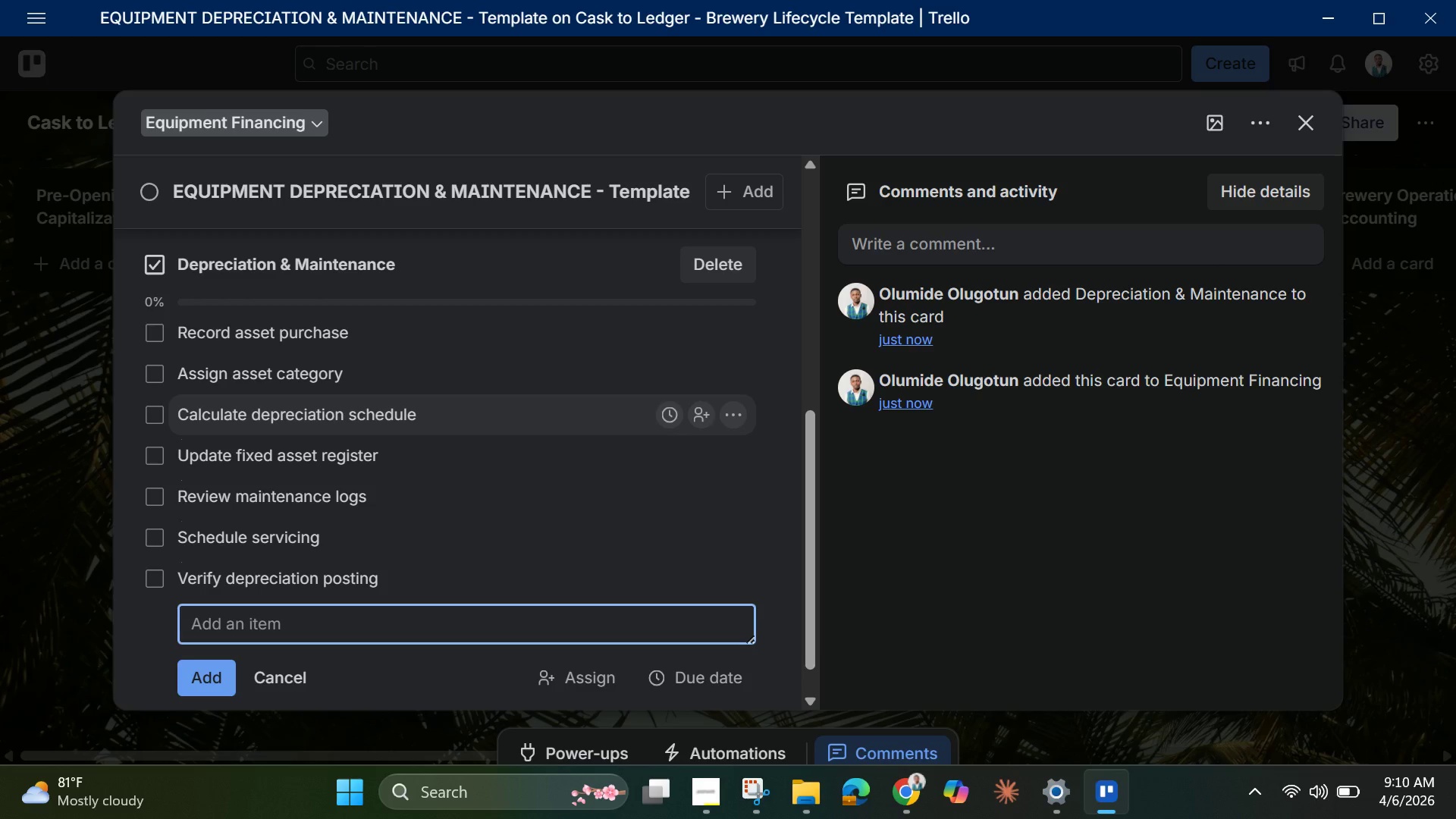 
type(Reconcile asset ledger)
 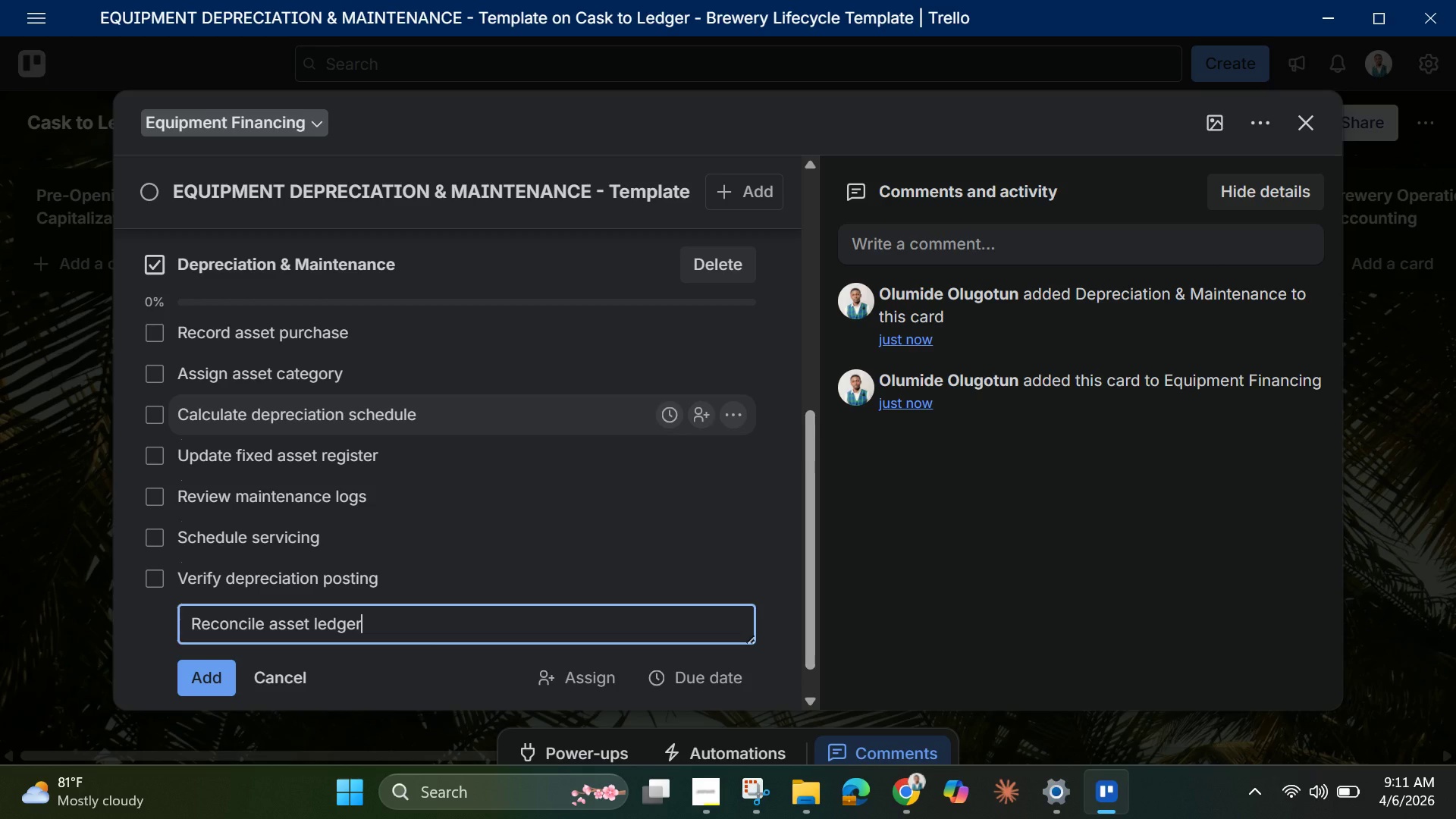 
key(Enter)
 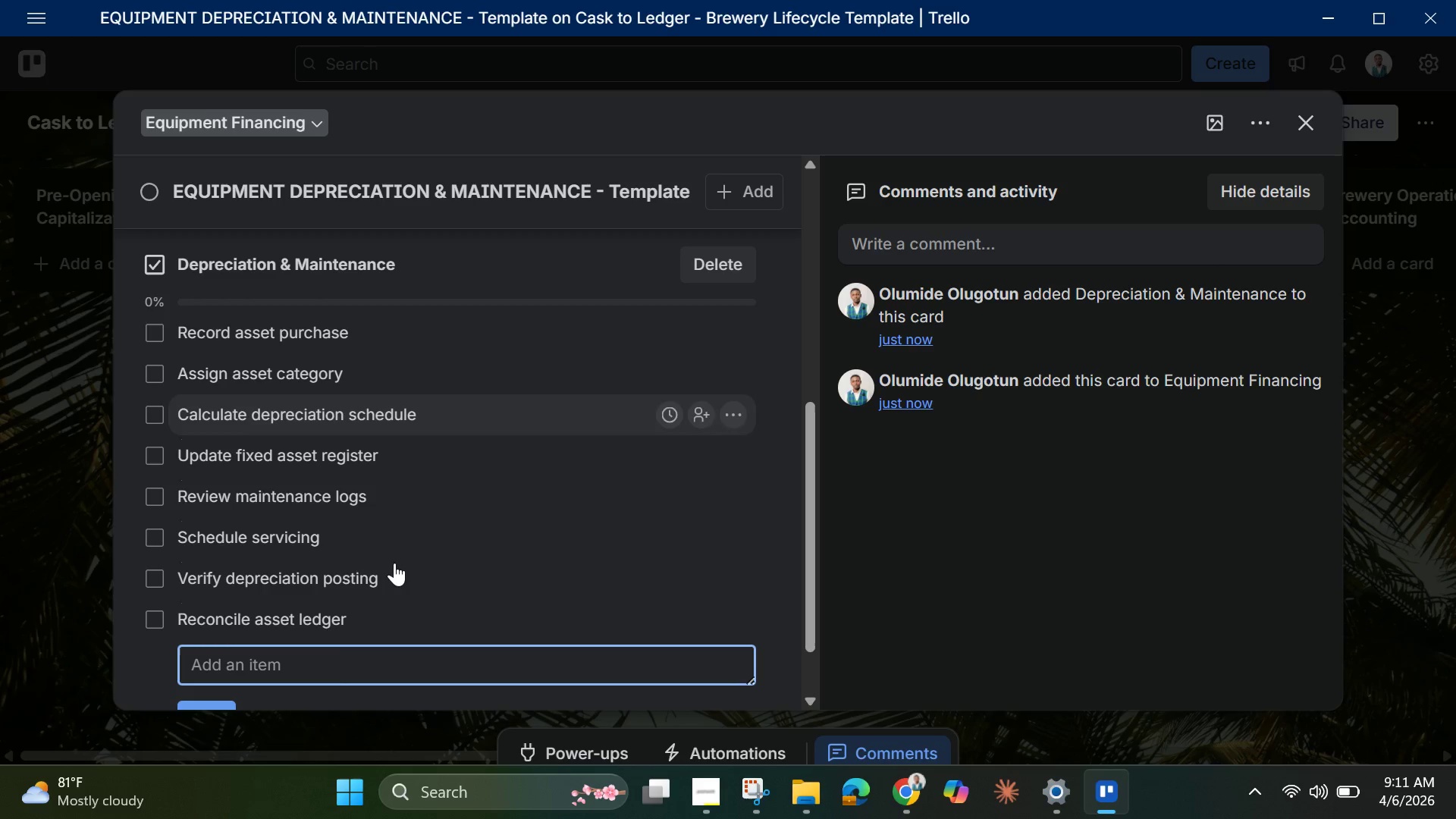 
scroll: coordinate [190, 520], scroll_direction: down, amount: 2.0
 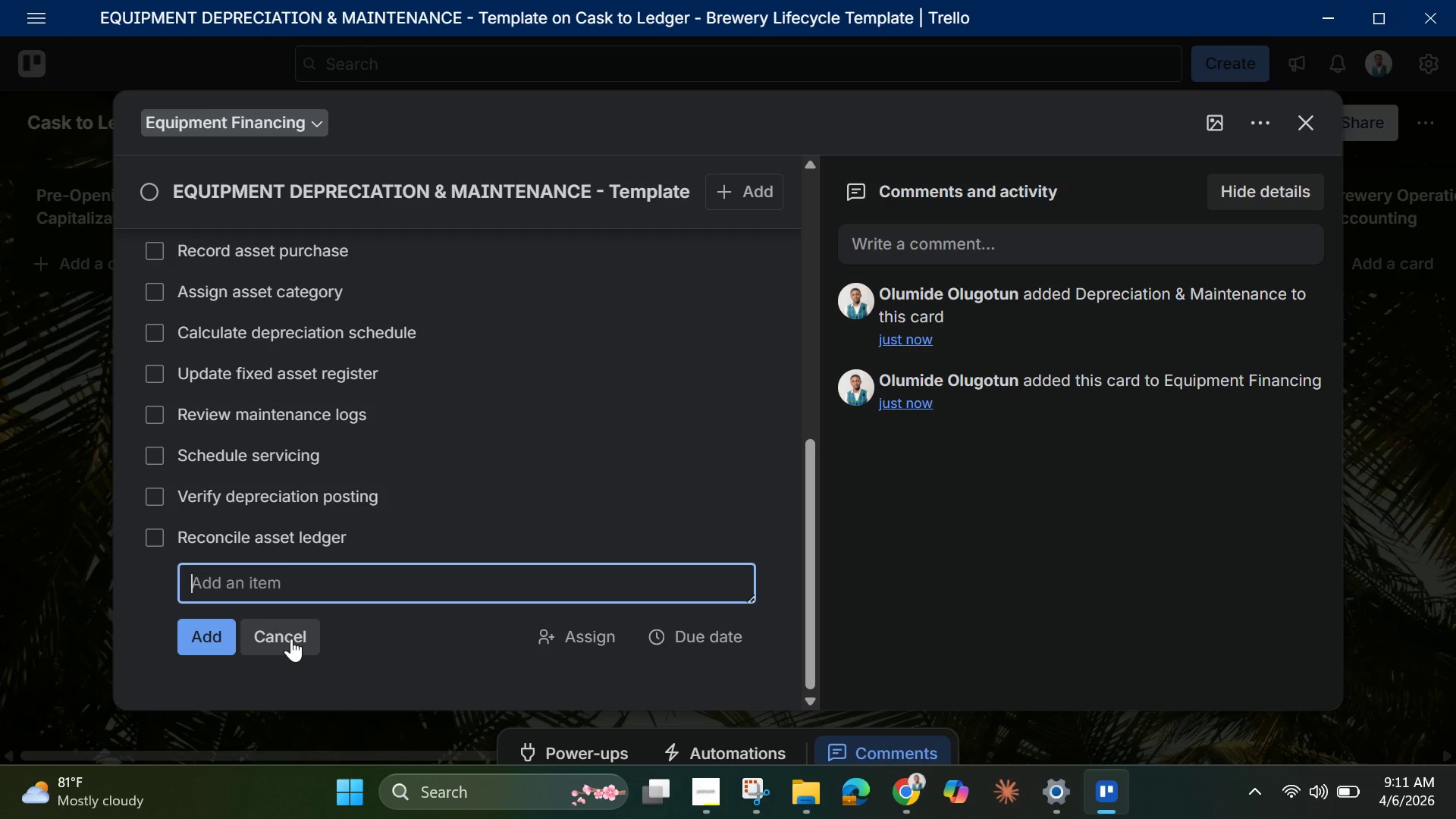 
left_click([286, 634])
 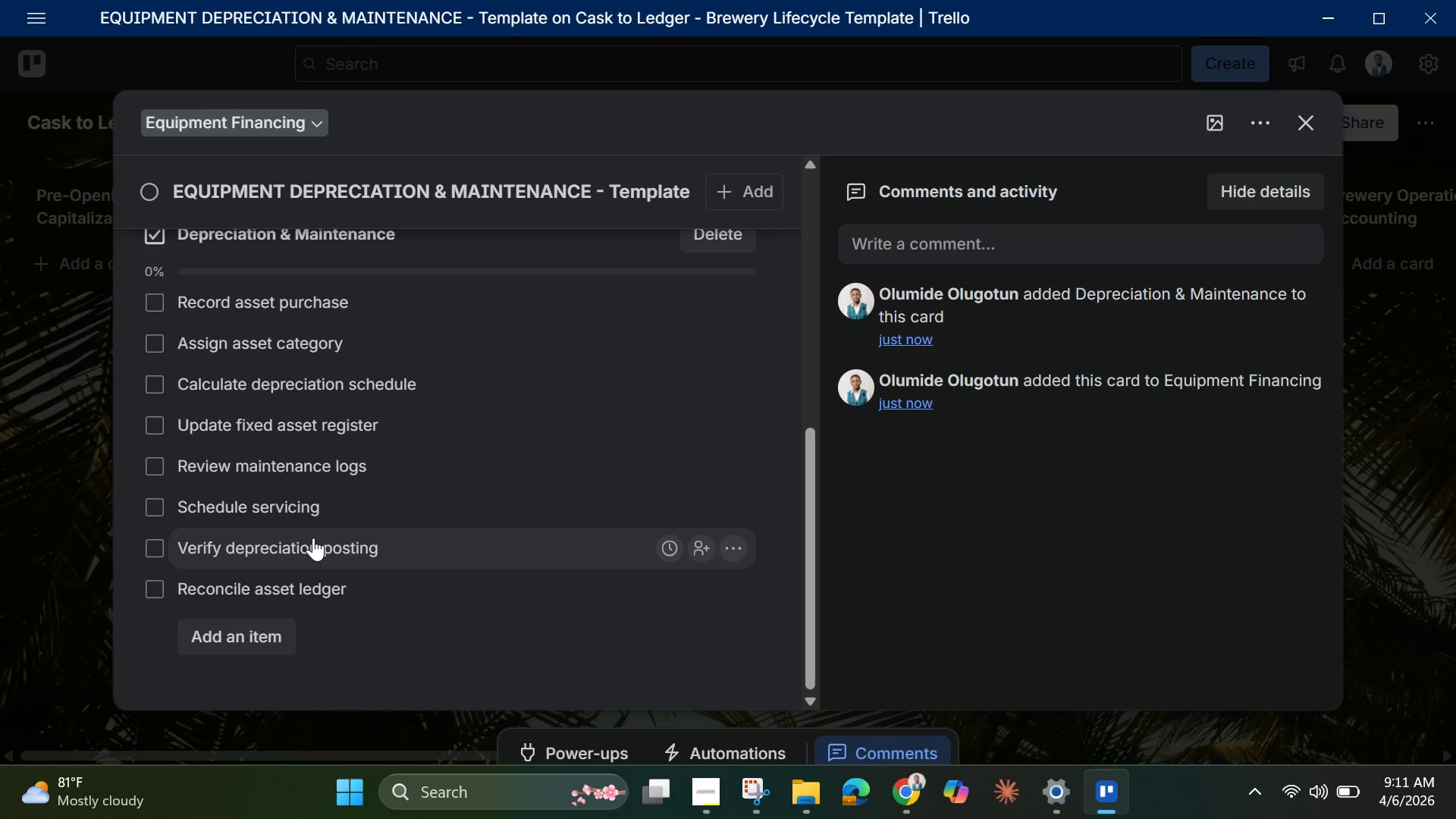 
scroll: coordinate [315, 498], scroll_direction: up, amount: 5.0
 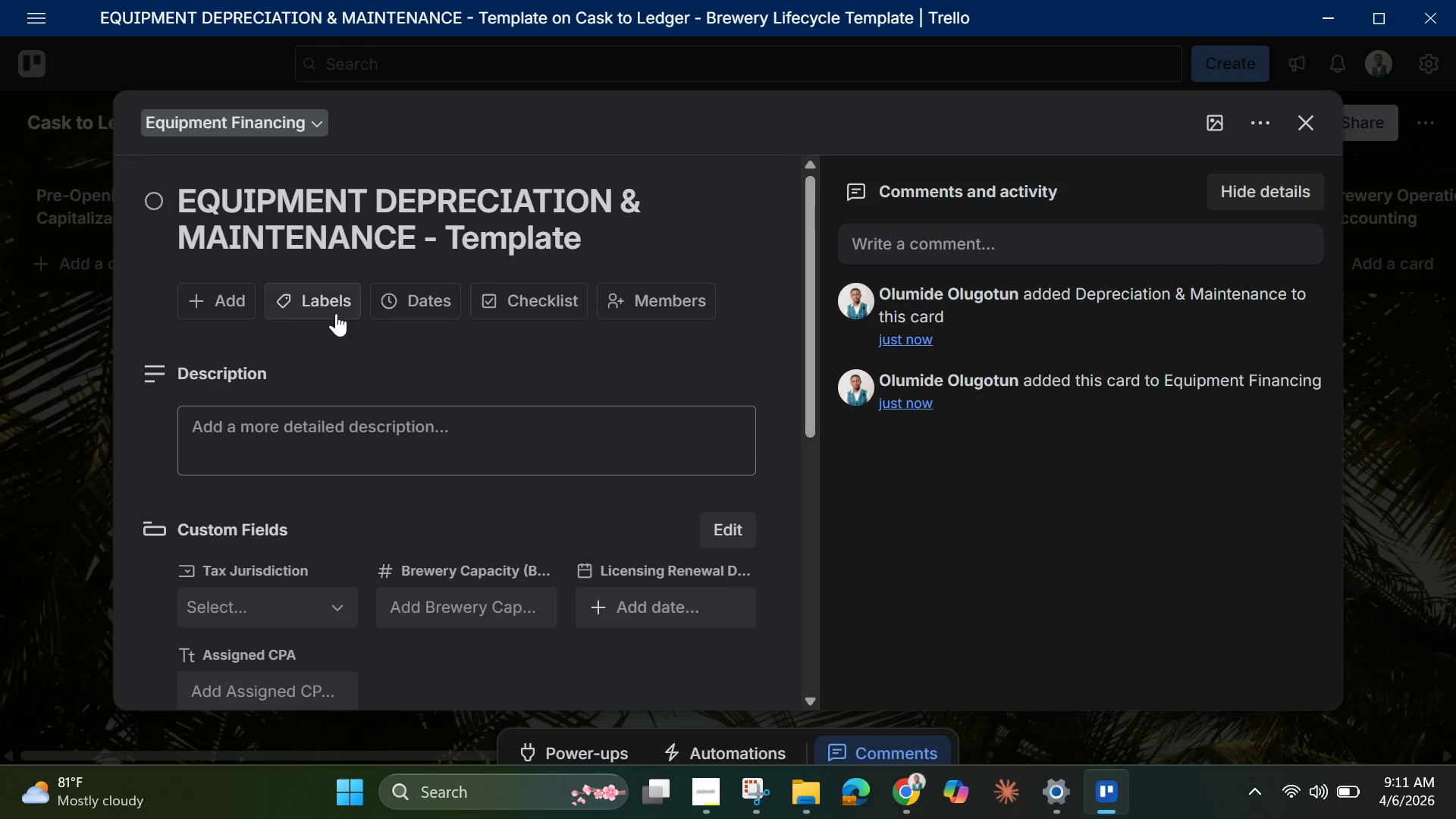 
left_click([336, 312])
 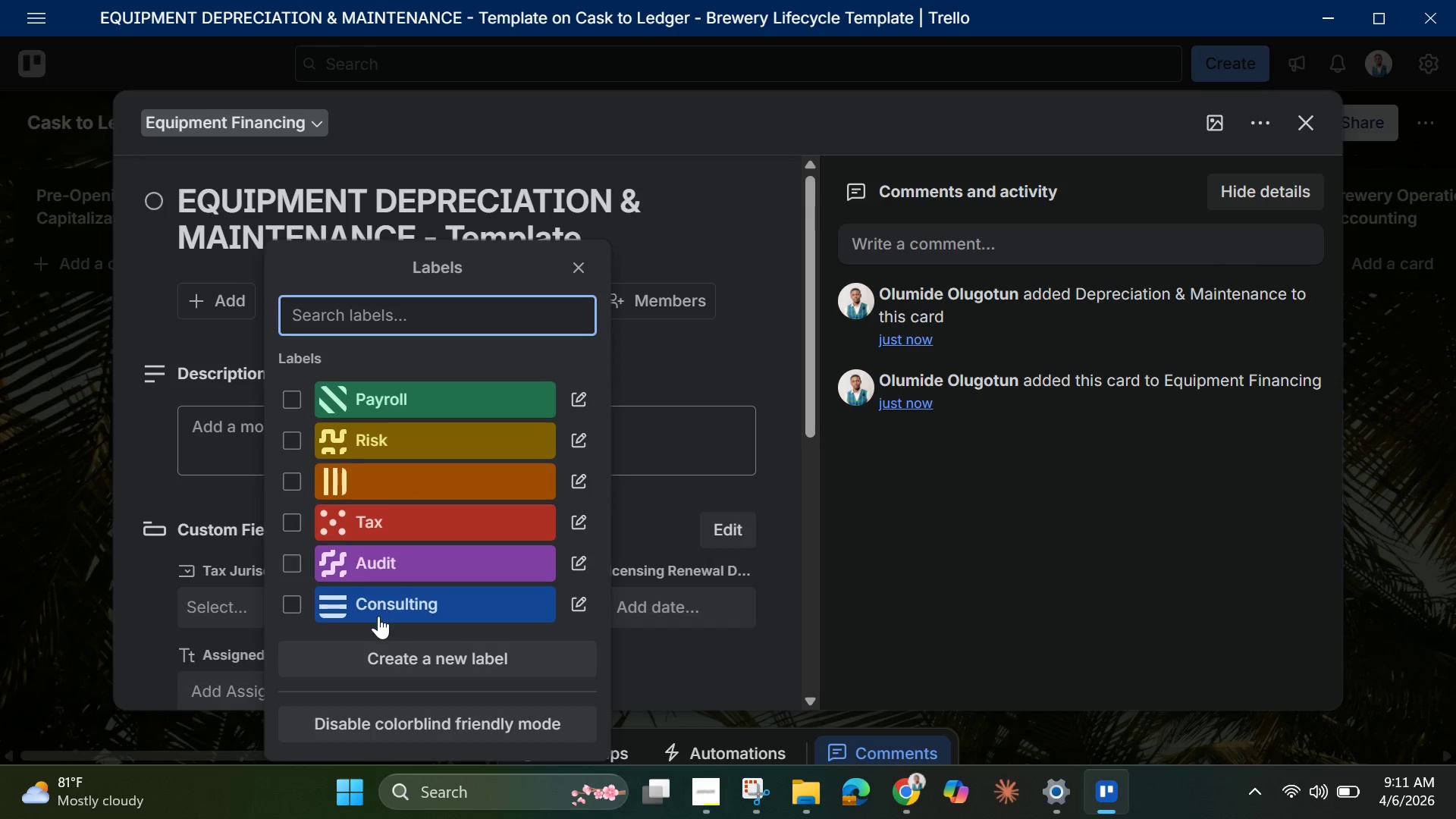 
left_click([286, 604])
 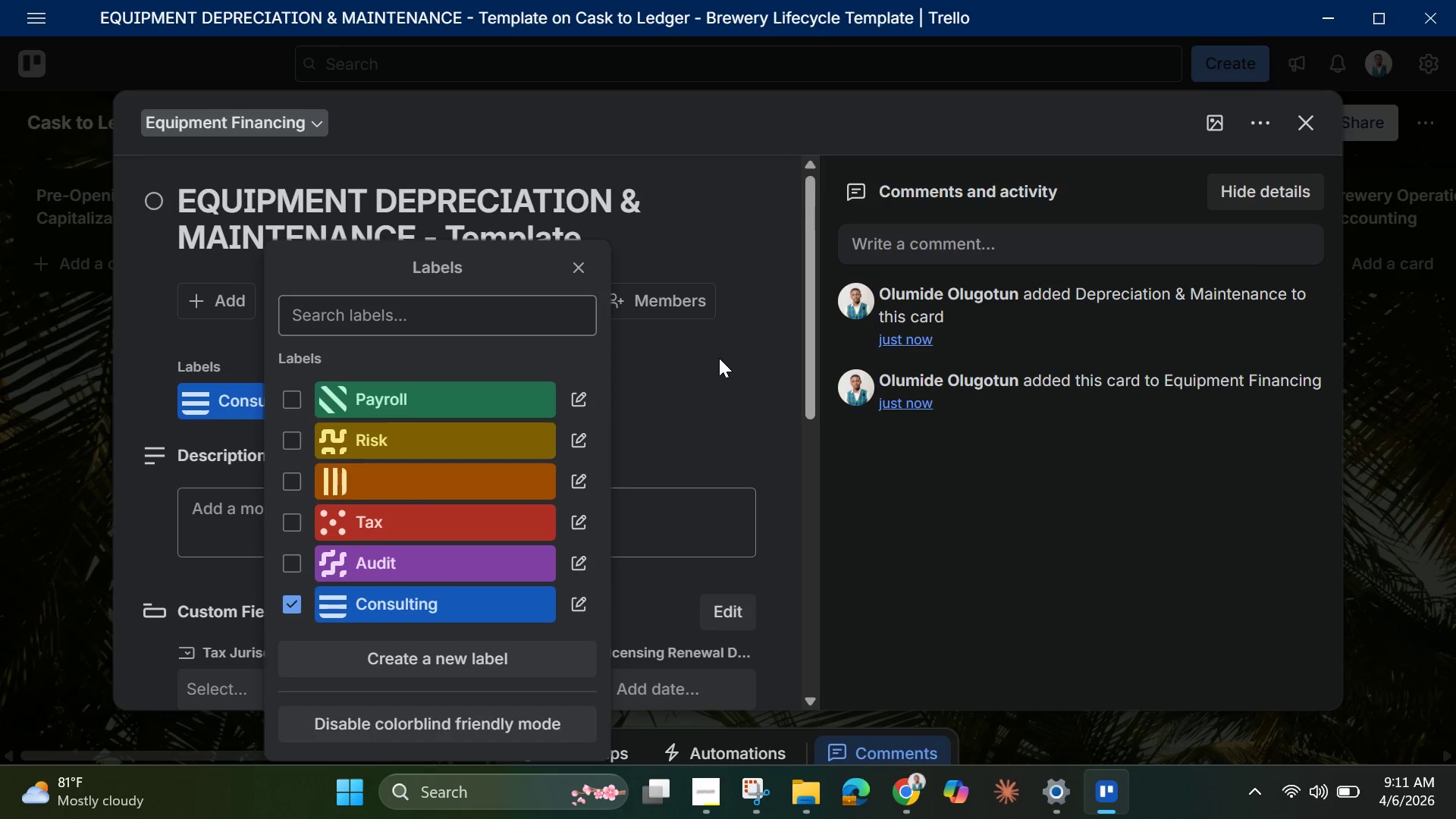 
left_click([721, 359])
 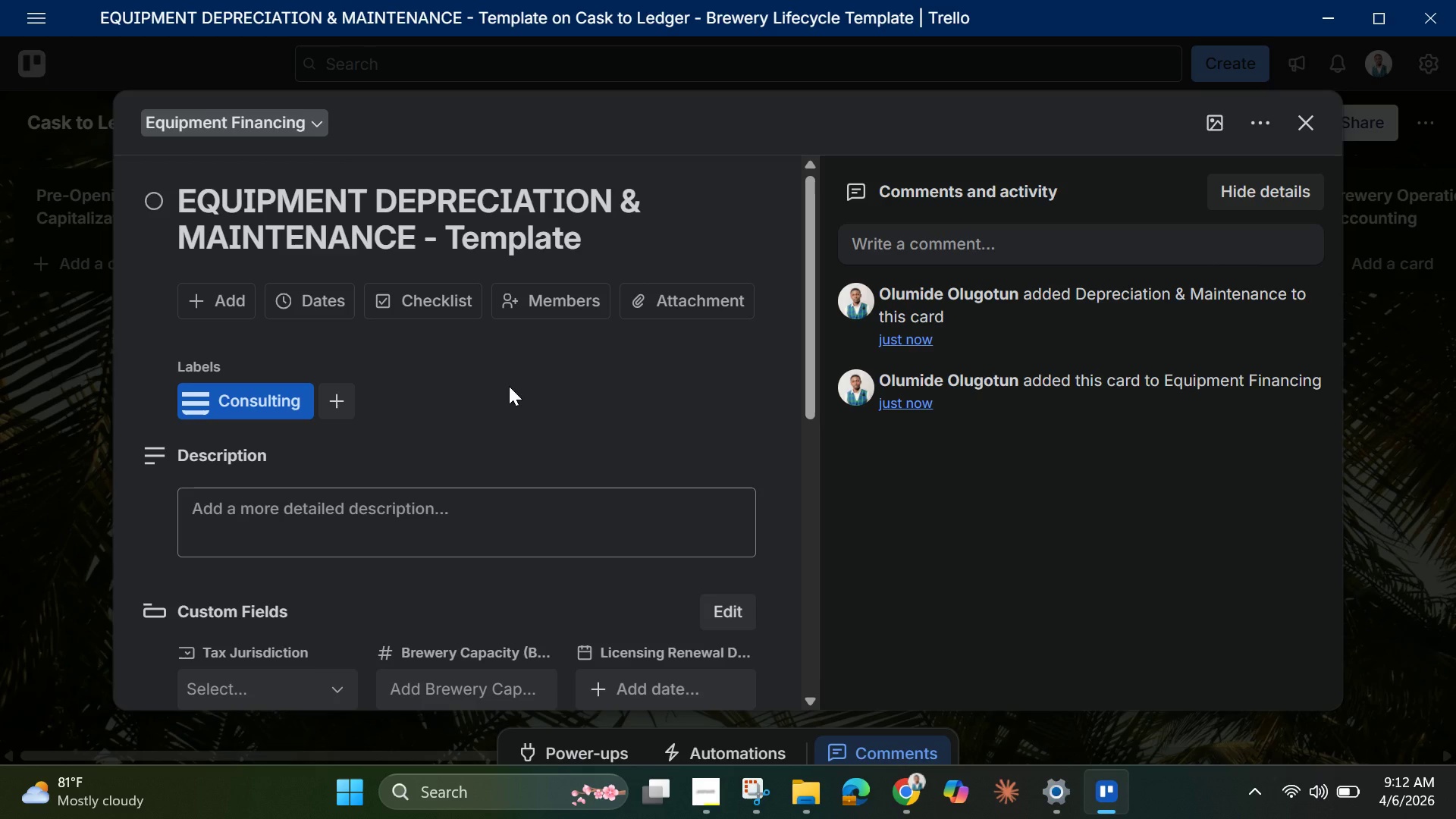 
wait(79.72)
 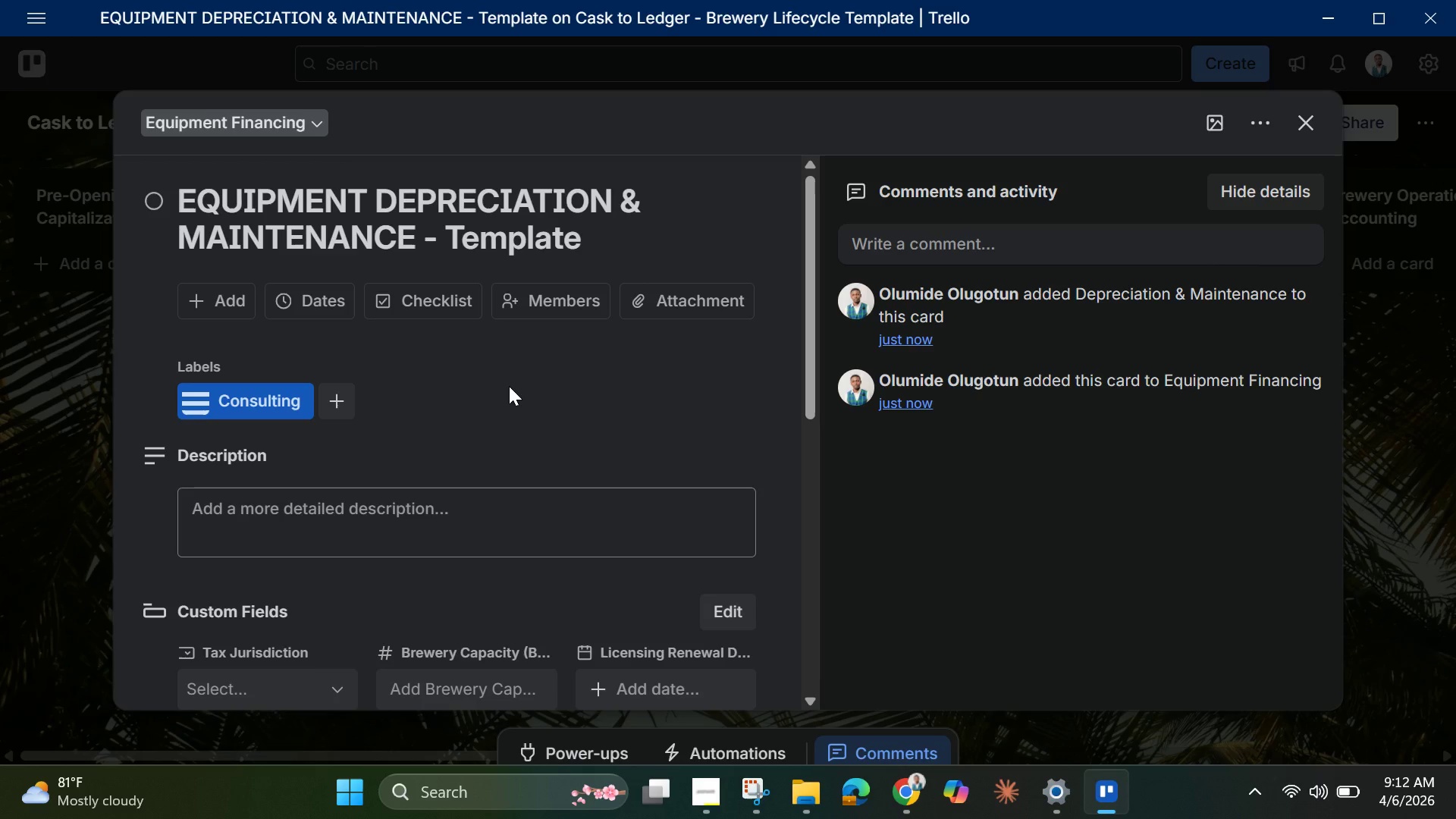 
scroll: coordinate [526, 421], scroll_direction: down, amount: 2.0
 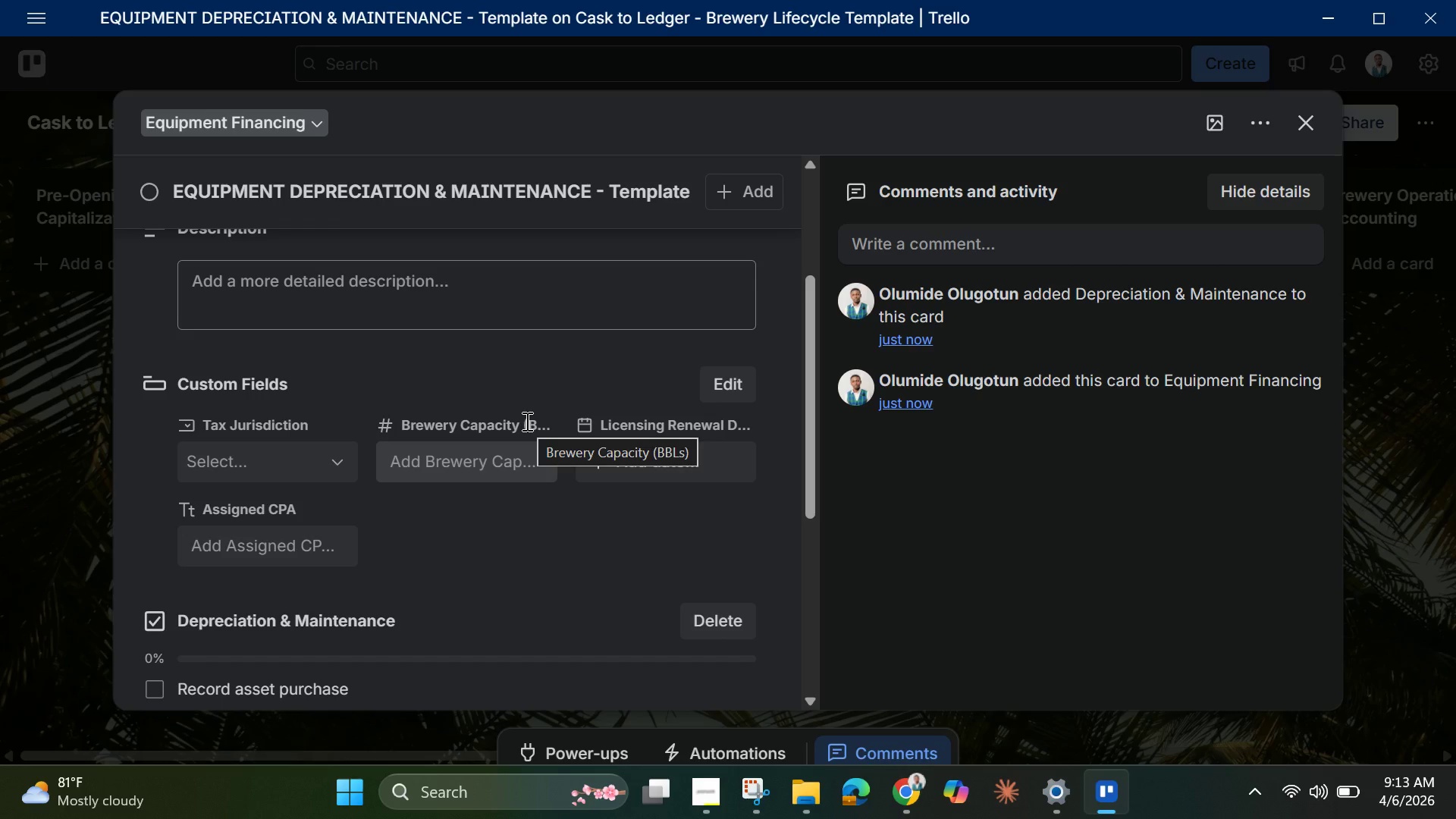 
wait(54.66)
 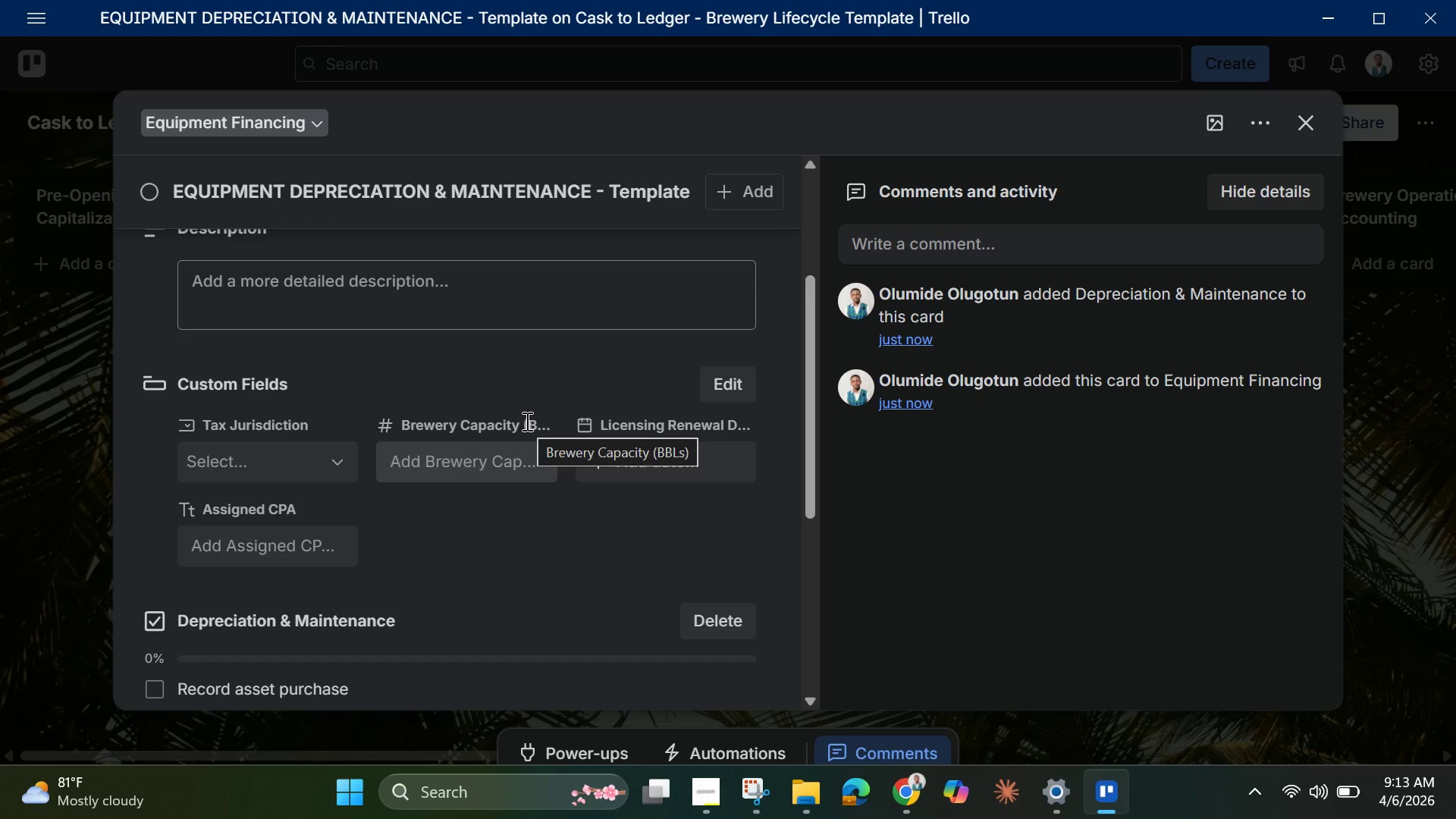 
scroll: coordinate [468, 333], scroll_direction: down, amount: 1.0
 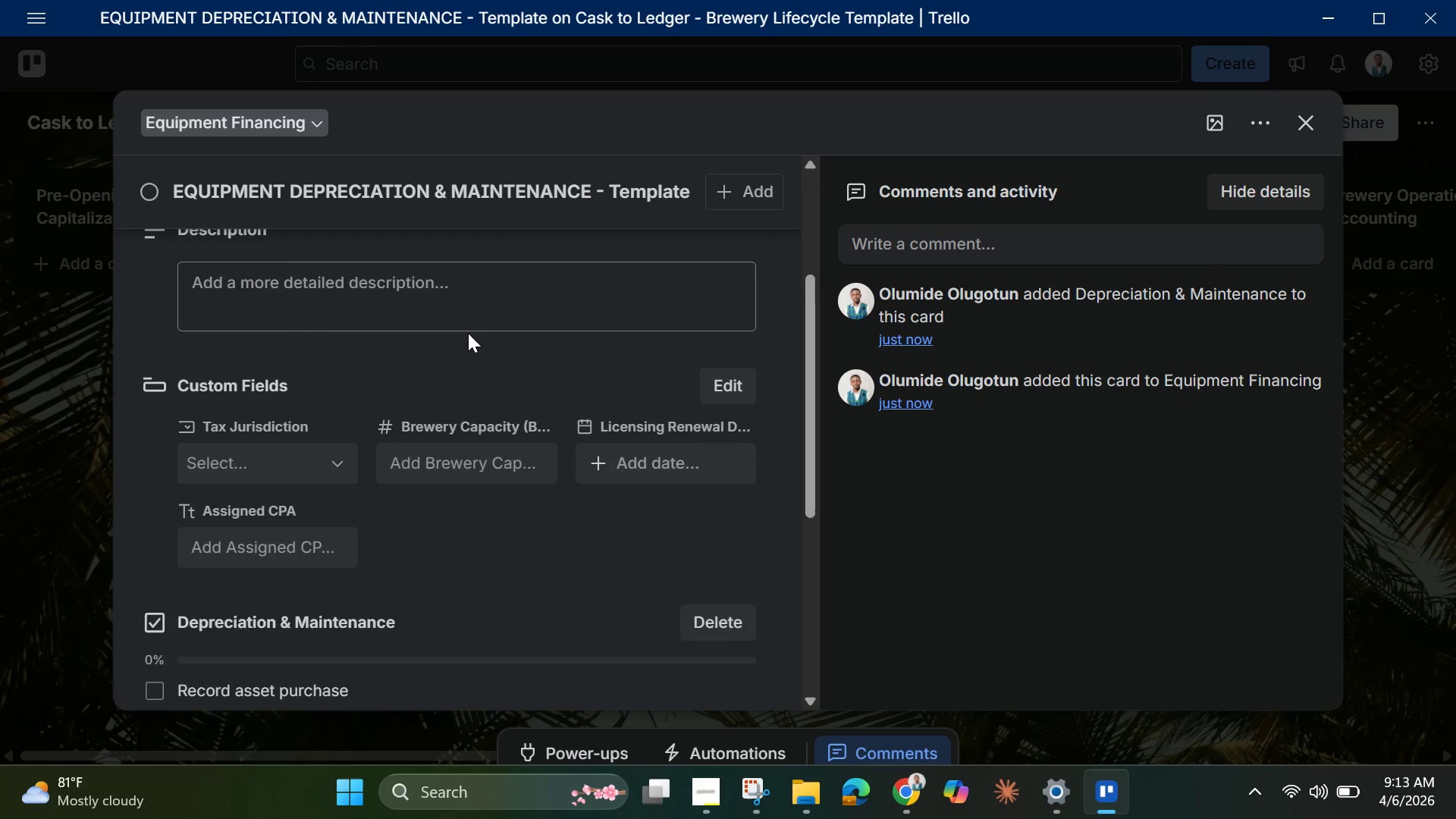 
scroll: coordinate [468, 333], scroll_direction: none, amount: 0.0
 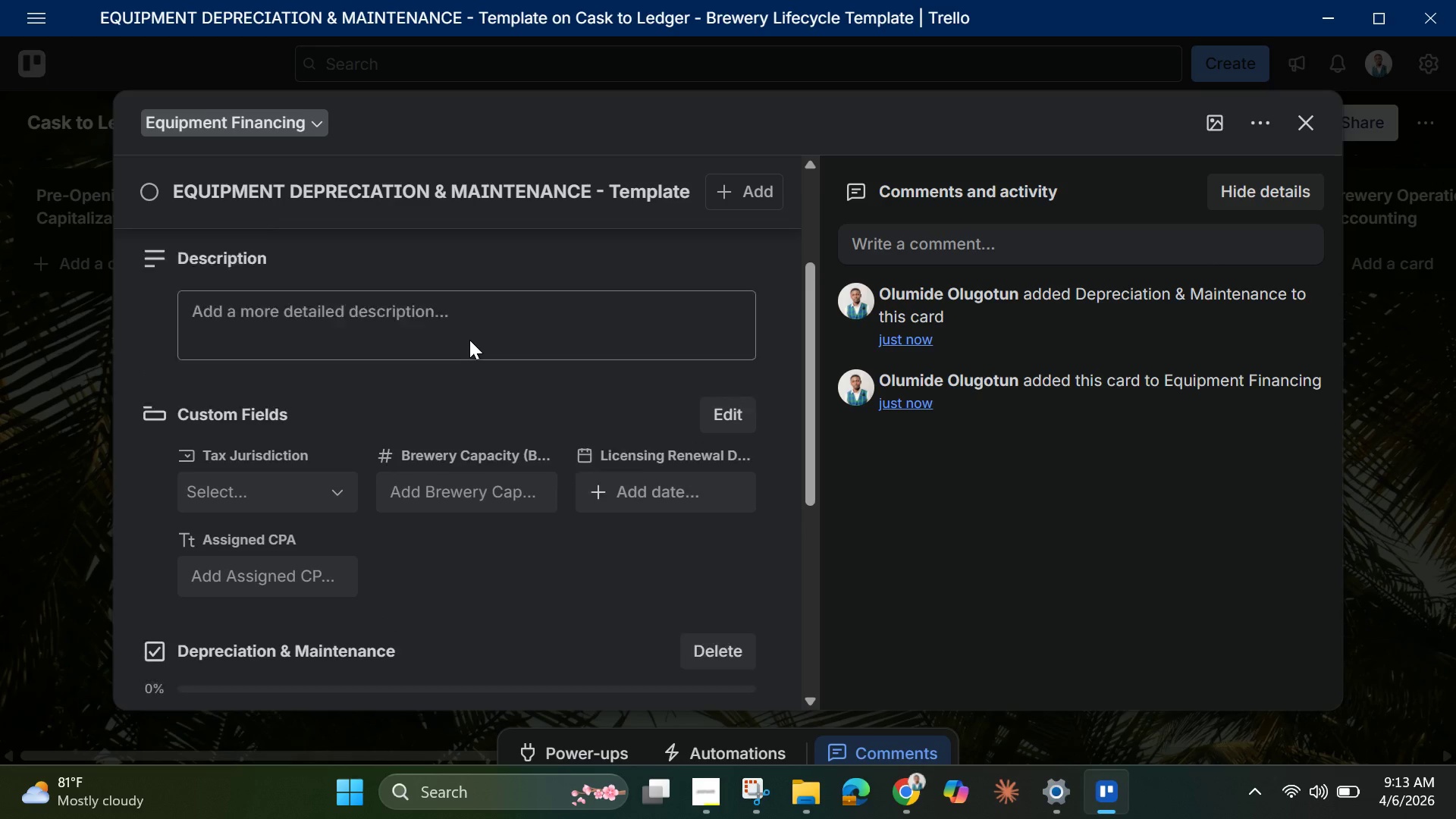 
scroll: coordinate [469, 340], scroll_direction: up, amount: 3.0
 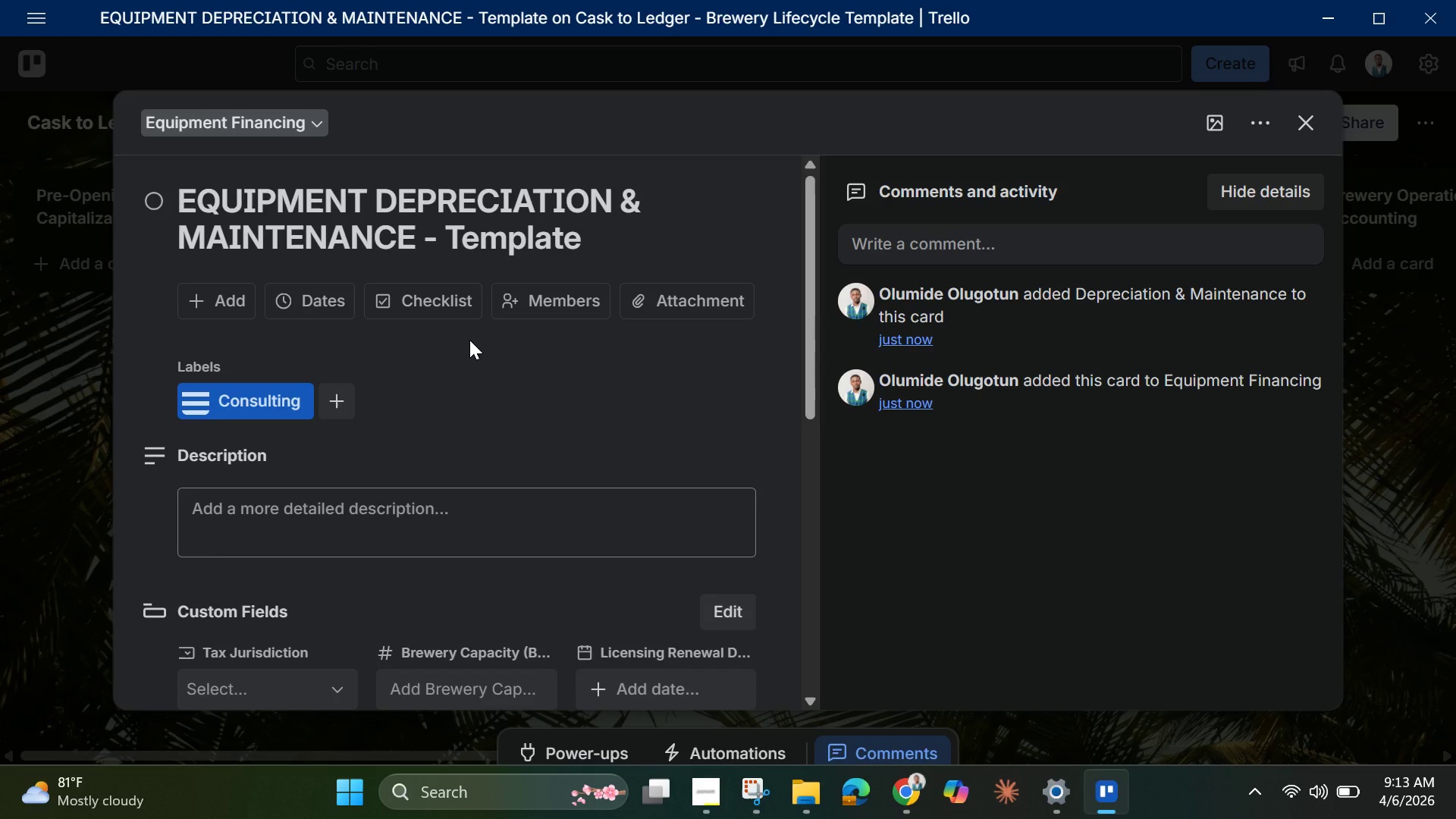 
scroll: coordinate [469, 340], scroll_direction: down, amount: 2.0
 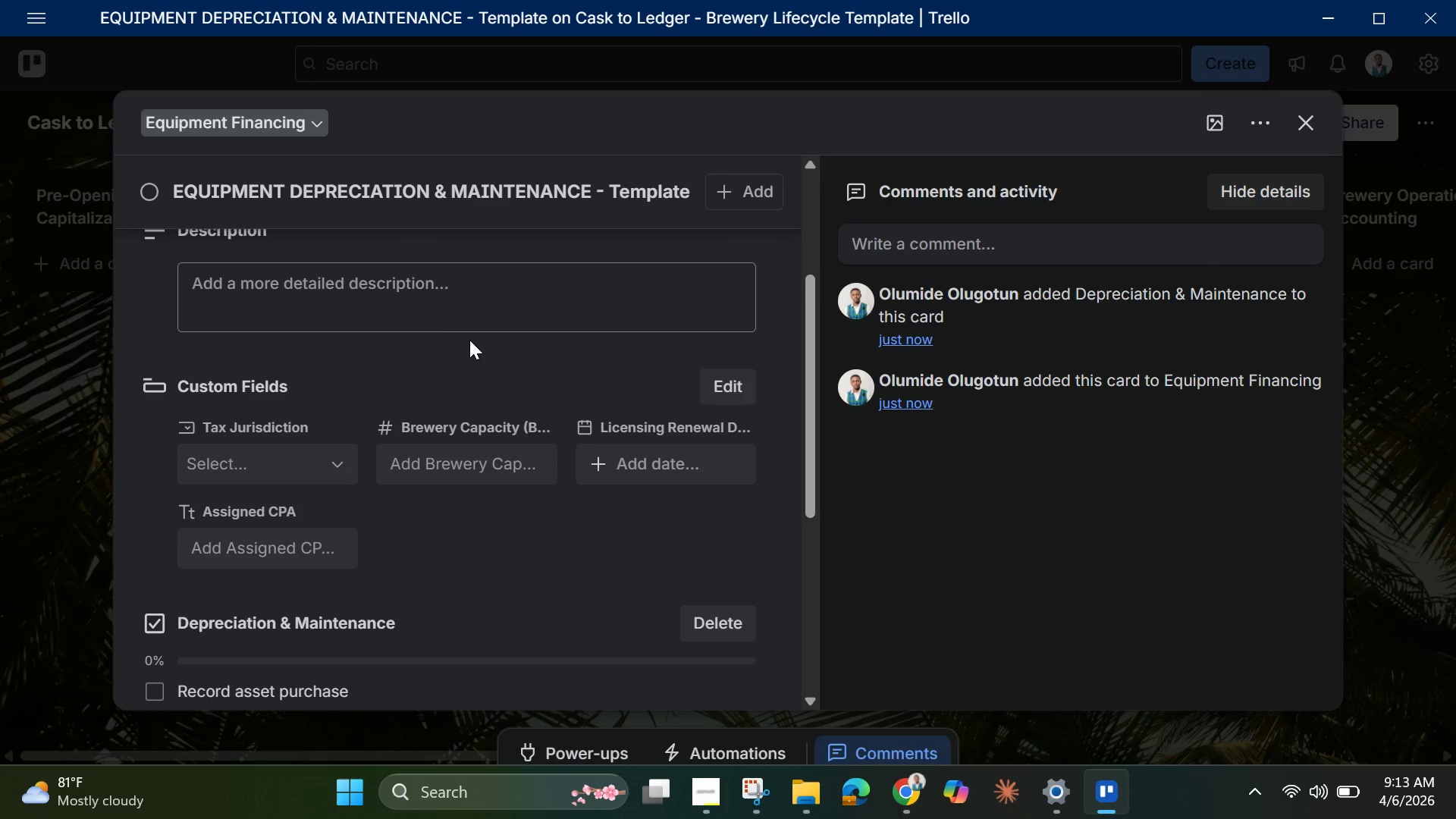 
scroll: coordinate [469, 340], scroll_direction: up, amount: 6.0
 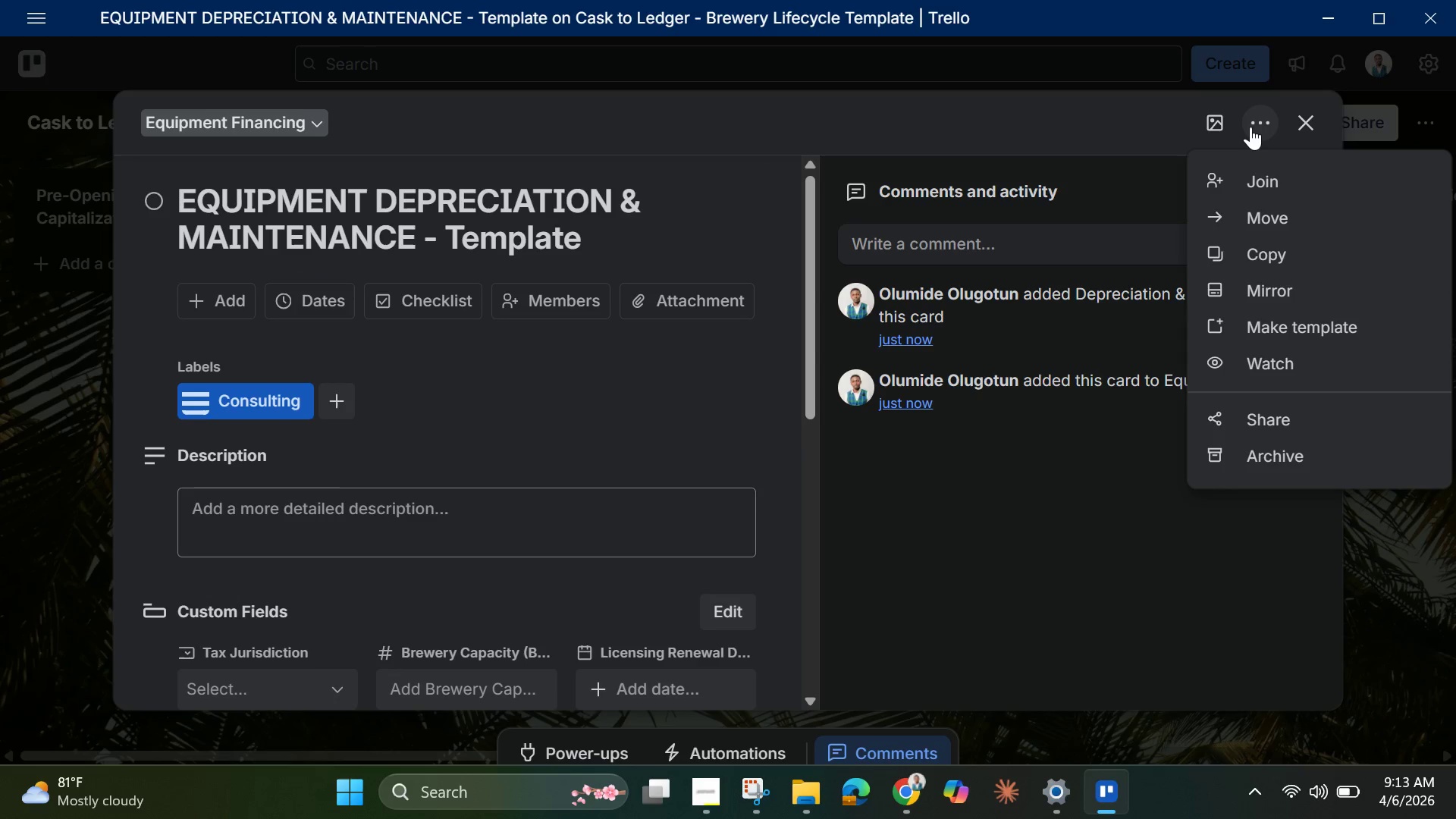 
left_click([1294, 329])
 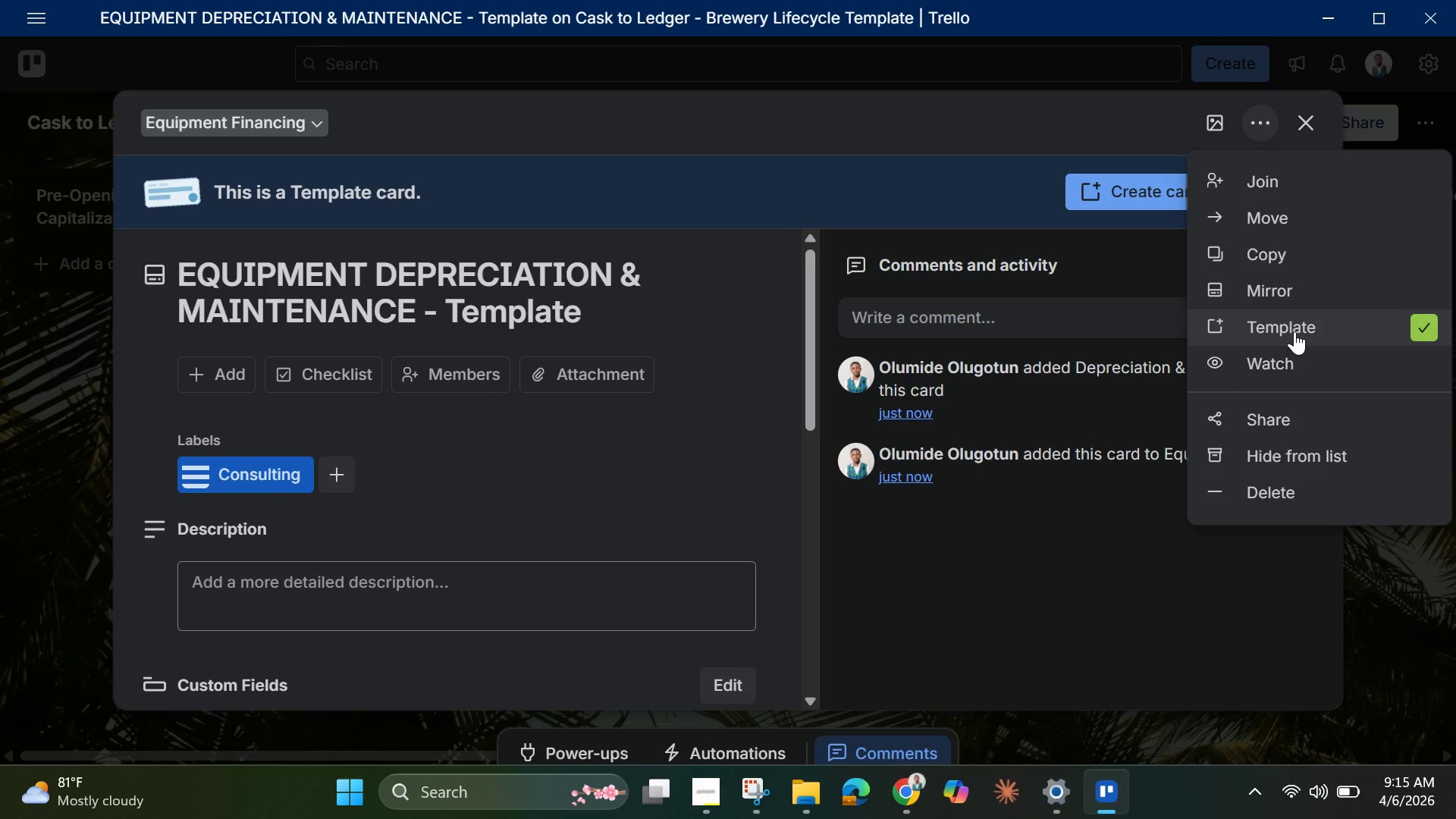 
wait(97.12)
 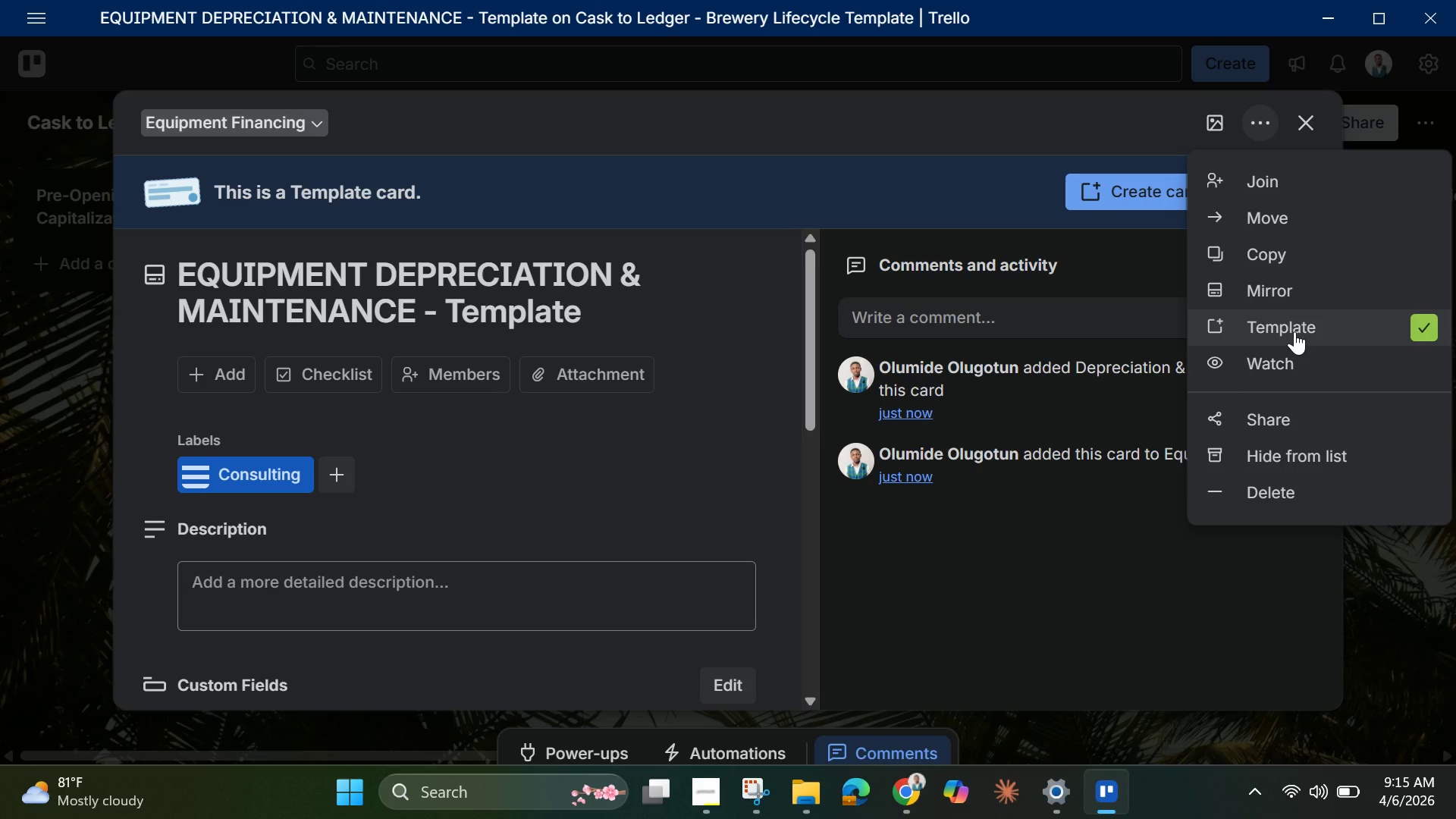 
left_click([1078, 132])
 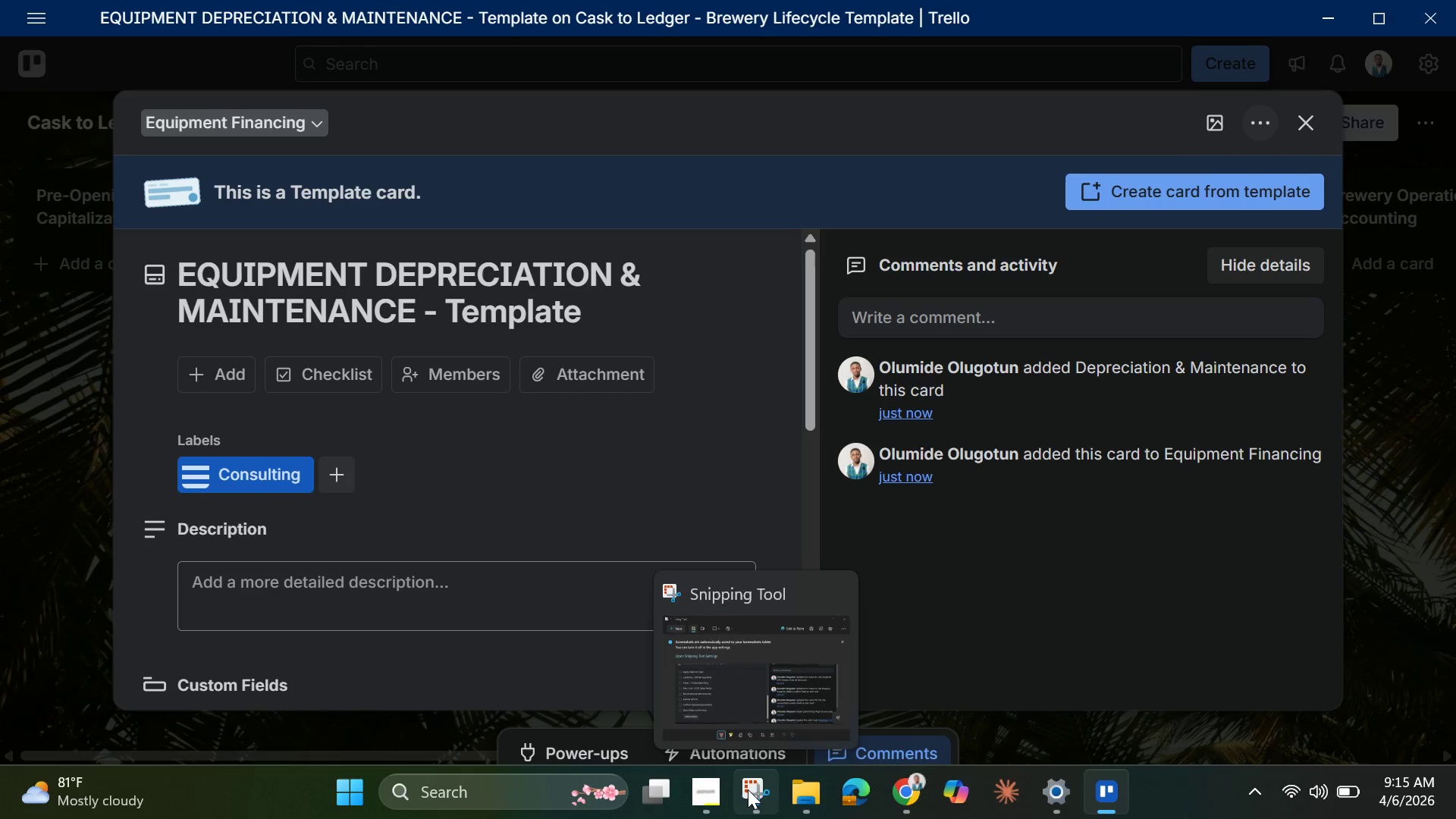 
left_click([748, 789])
 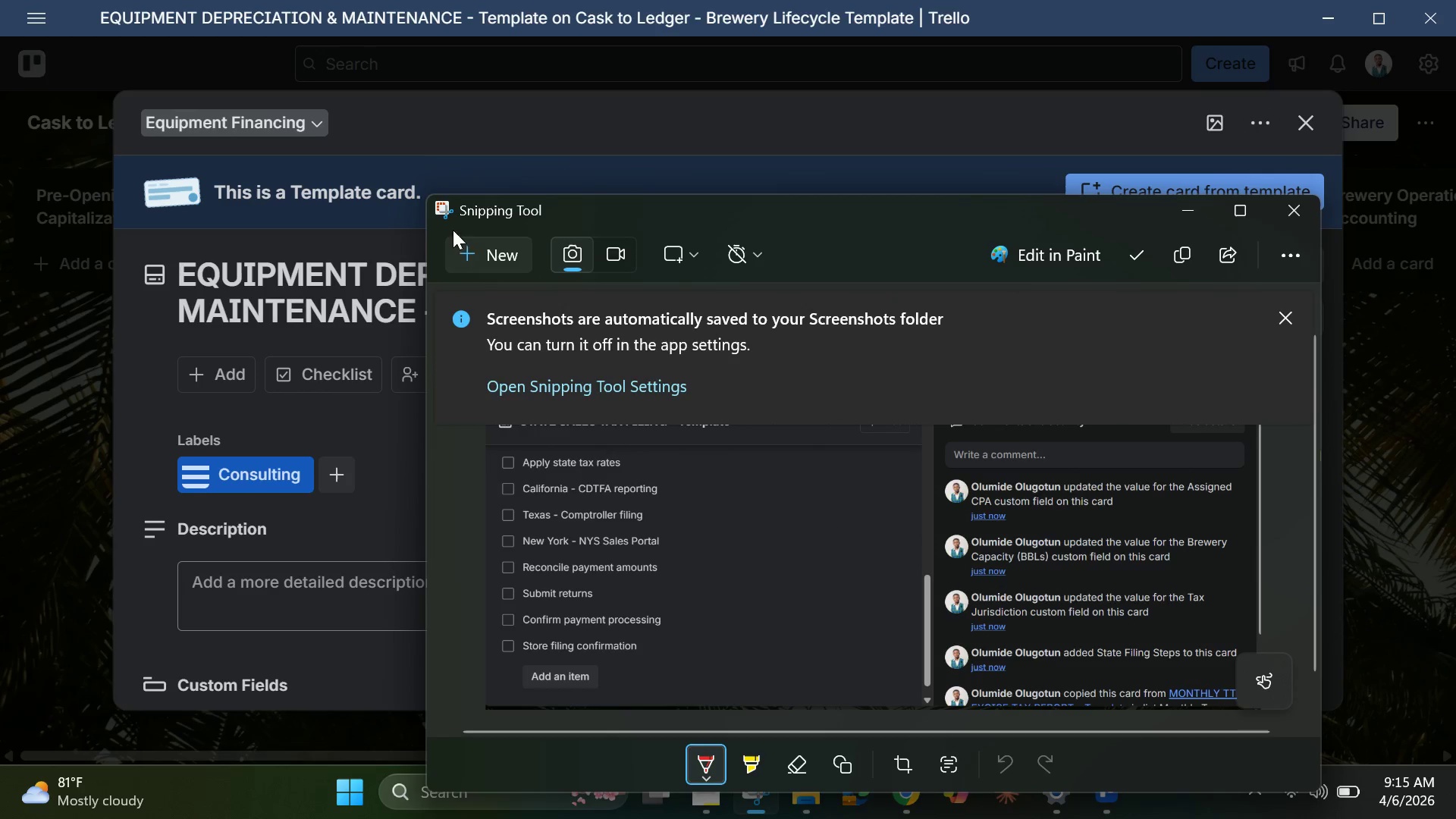 
left_click([491, 248])
 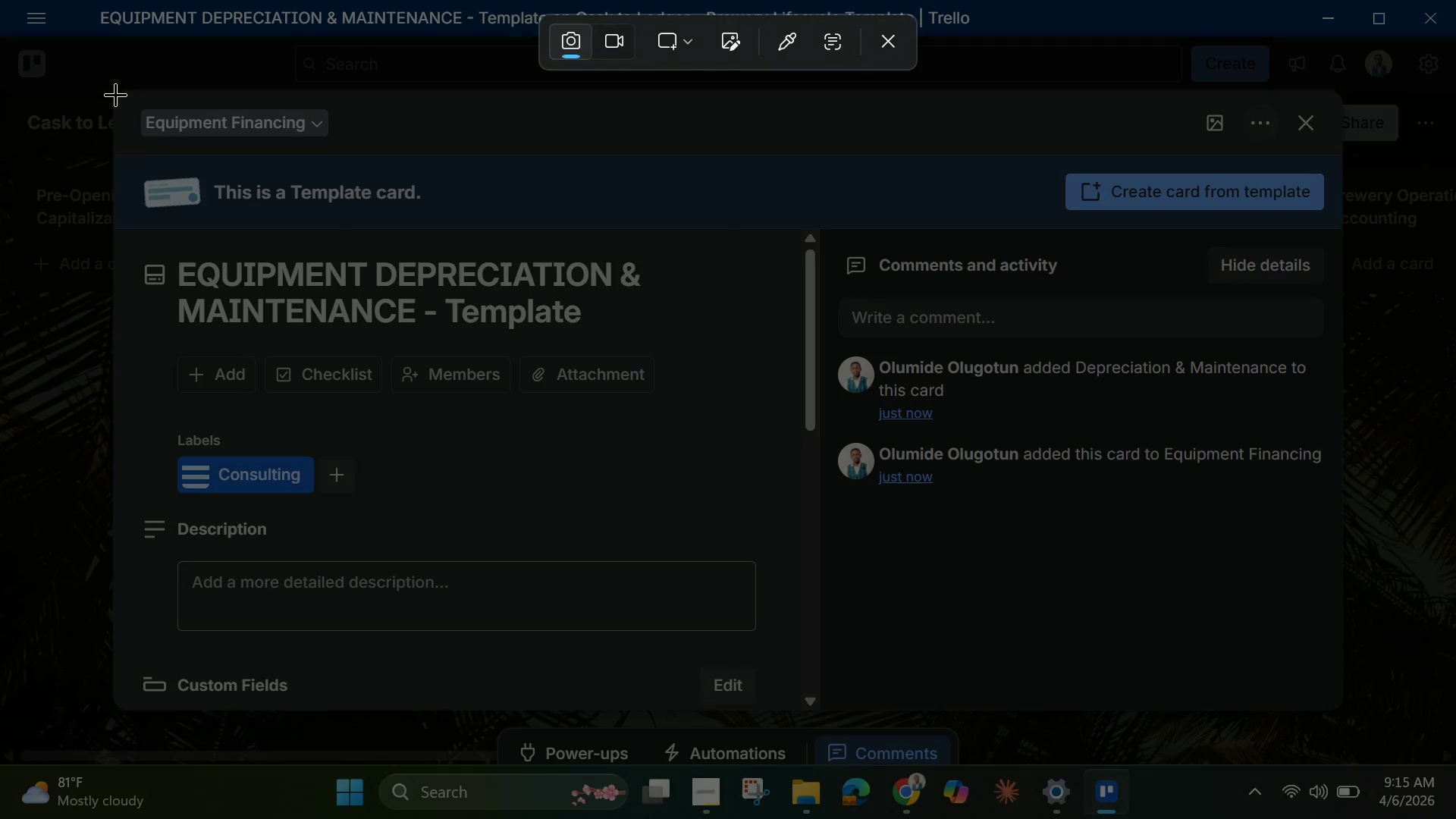 
left_click_drag(start_coordinate=[115, 94], to_coordinate=[1345, 716])
 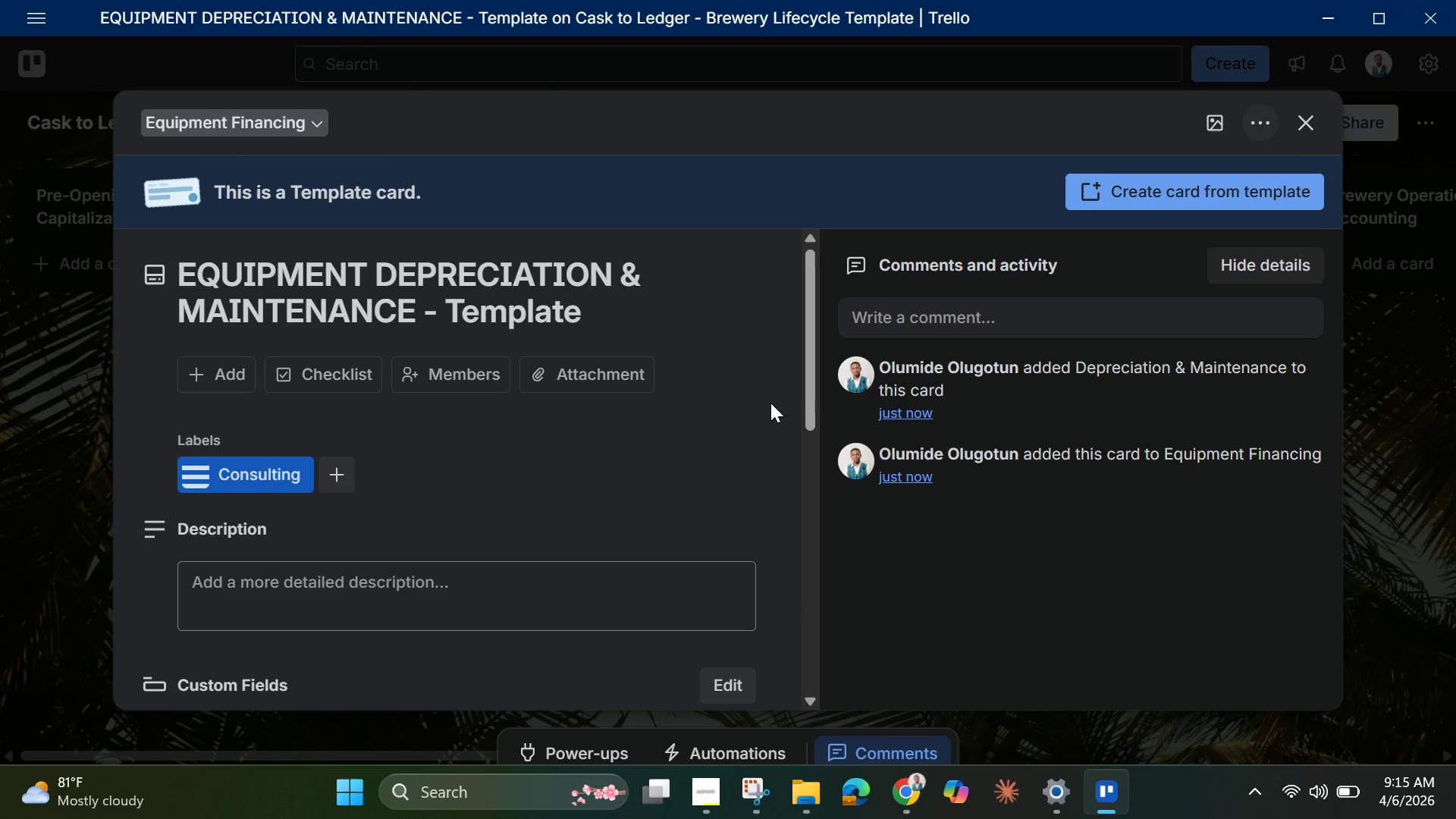 
left_click_drag(start_coordinate=[811, 414], to_coordinate=[823, 551])
 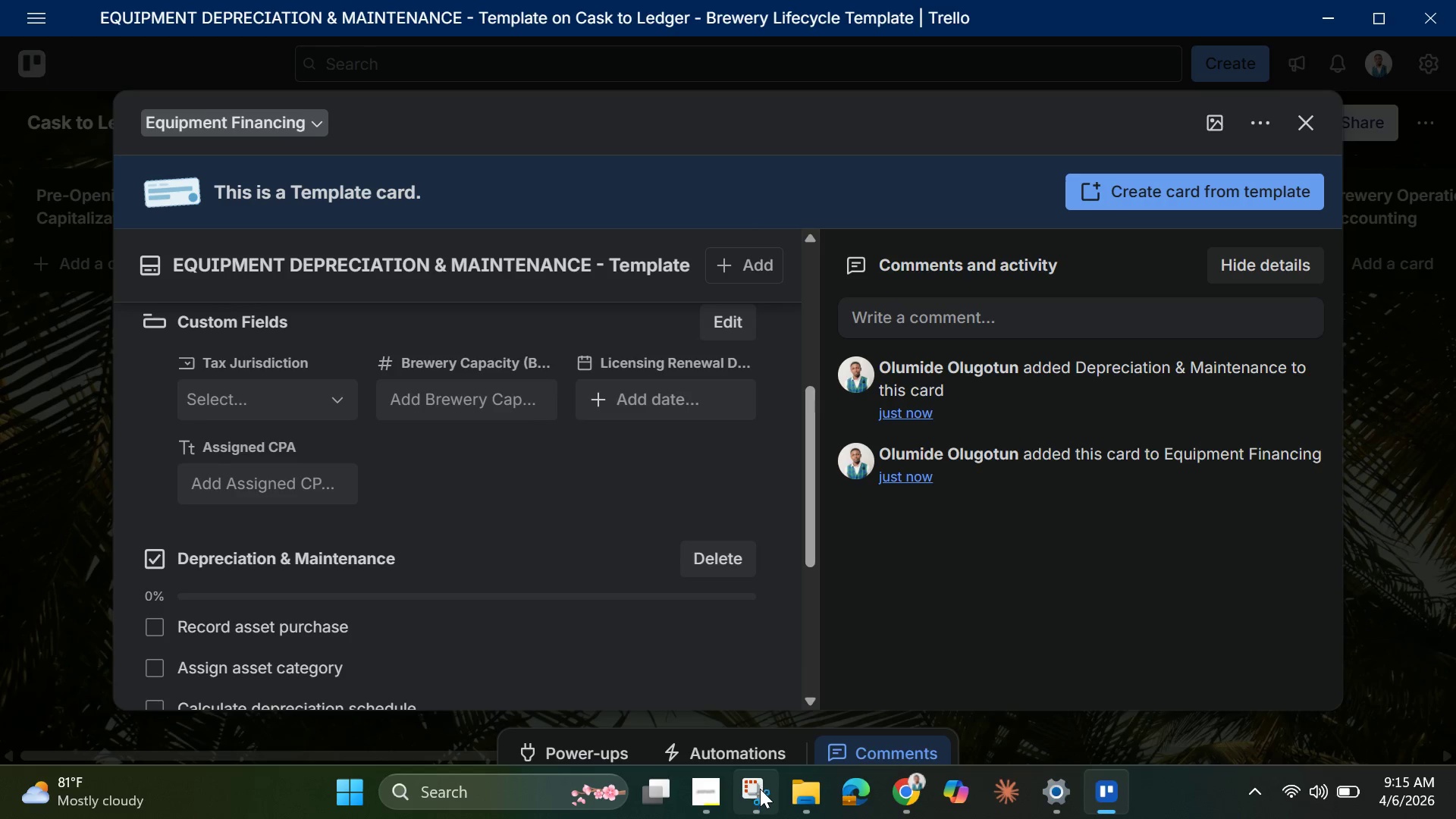 
left_click([758, 792])
 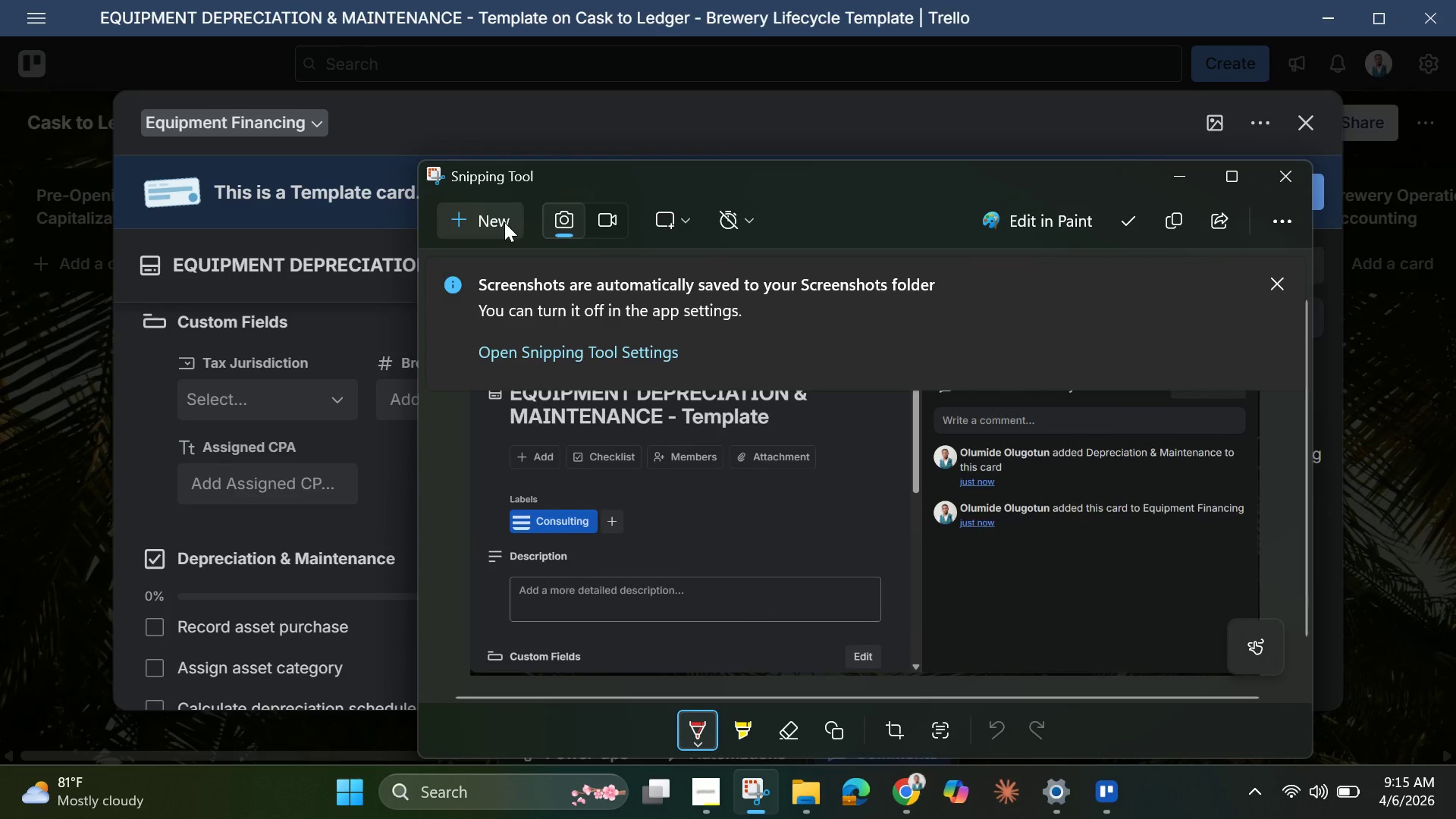 
left_click([503, 222])
 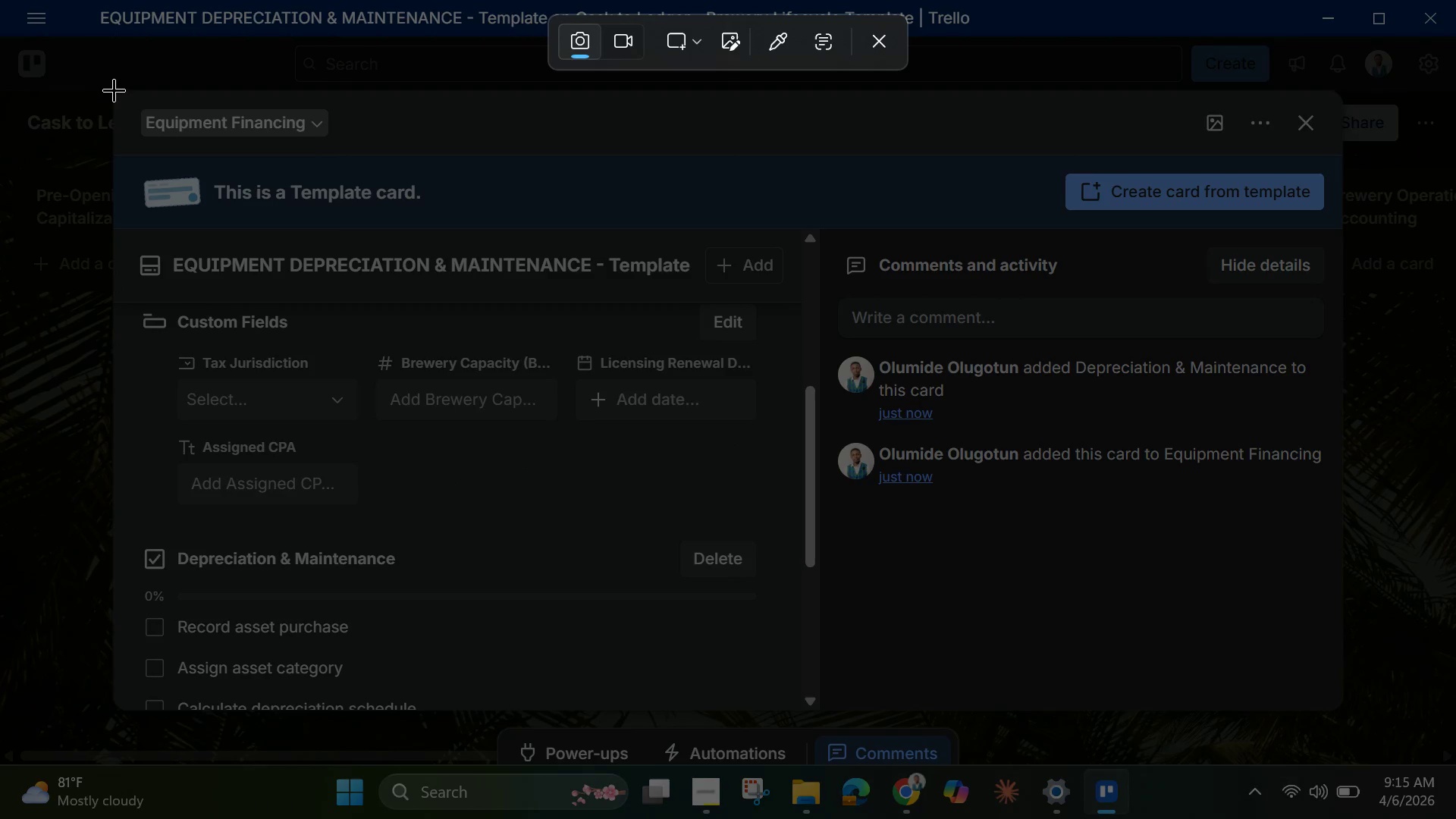 
left_click_drag(start_coordinate=[114, 89], to_coordinate=[1319, 715])
 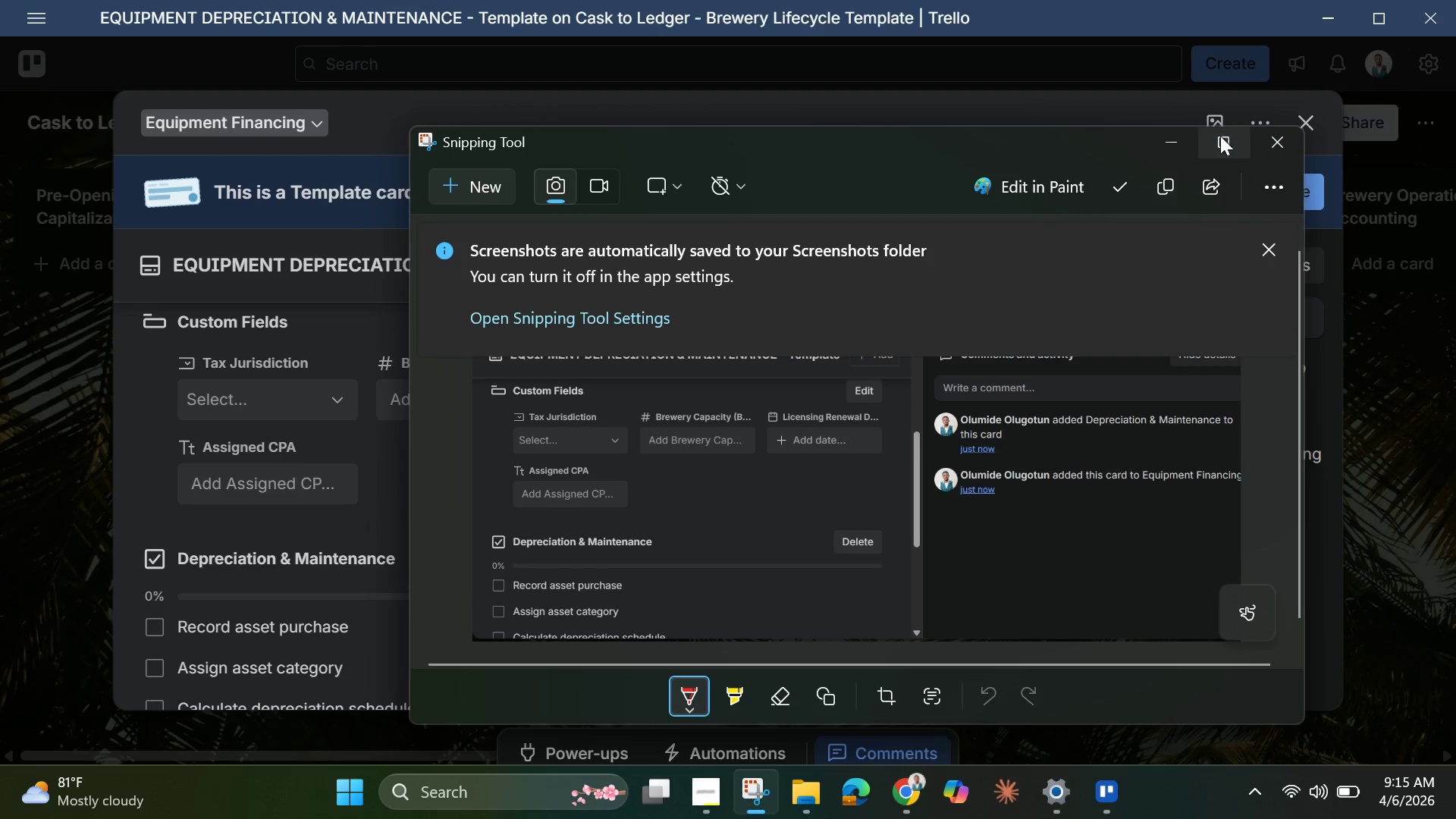 
left_click([1177, 147])
 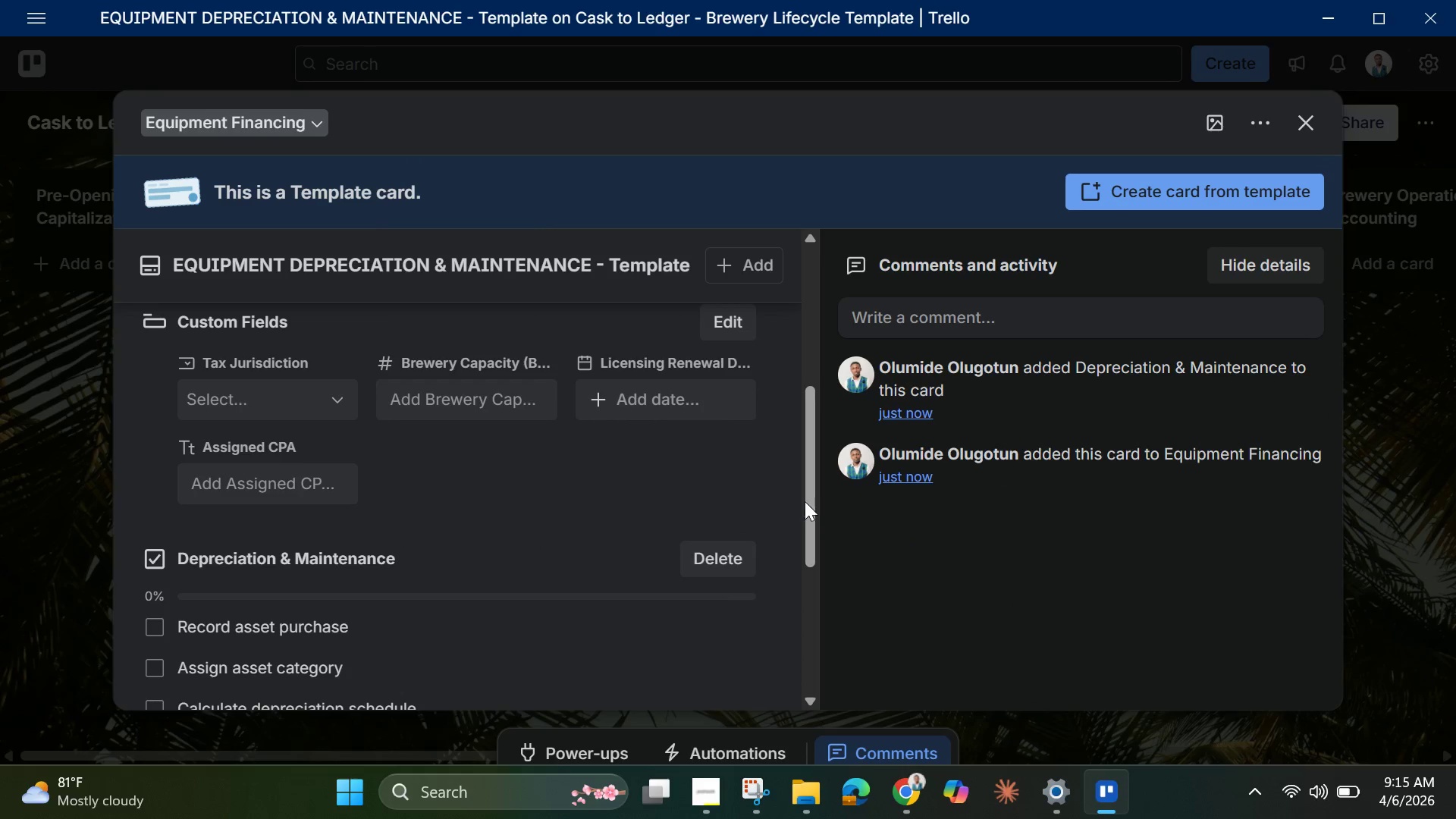 
left_click_drag(start_coordinate=[811, 503], to_coordinate=[811, 645])
 